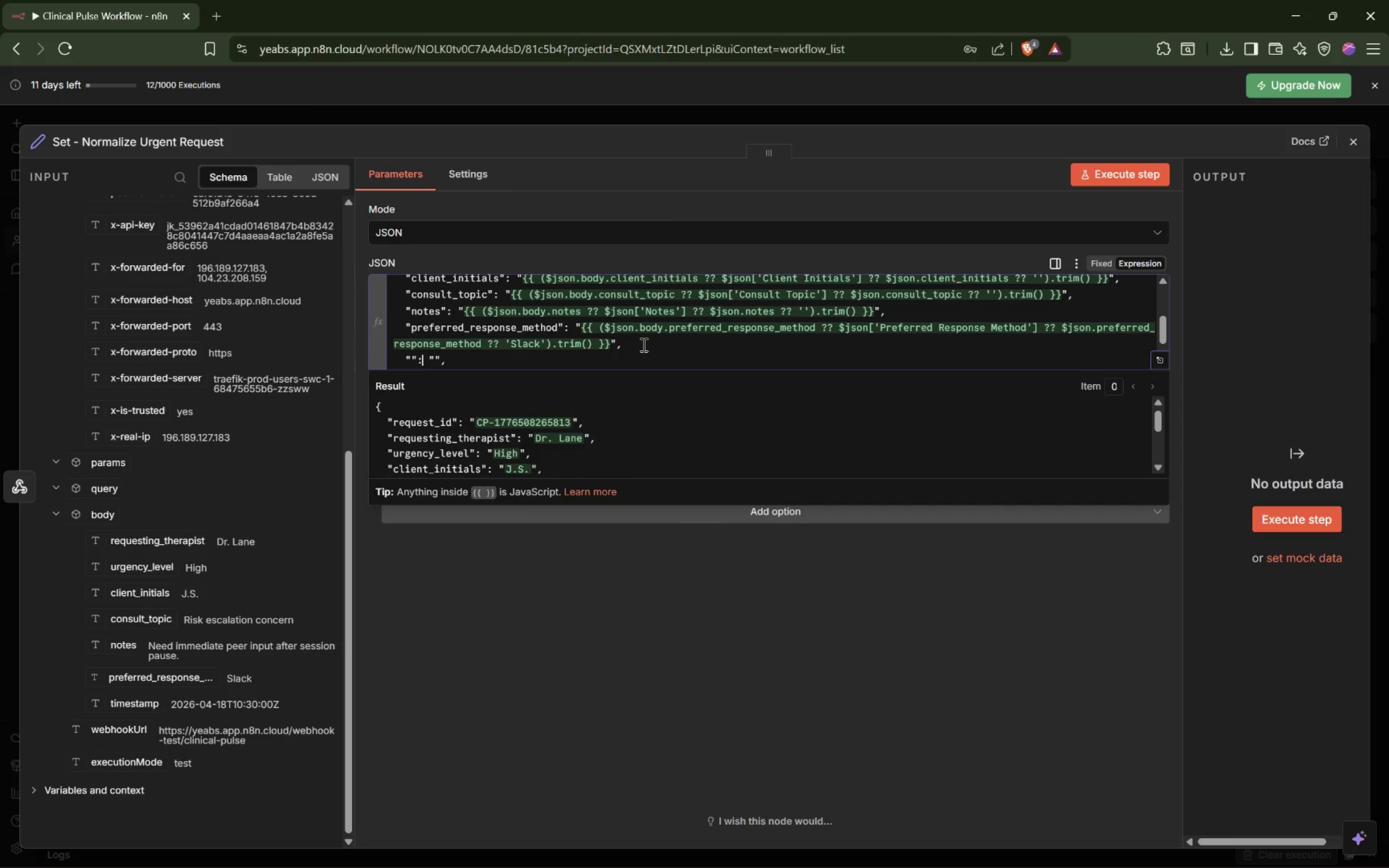 
key(ArrowLeft)
 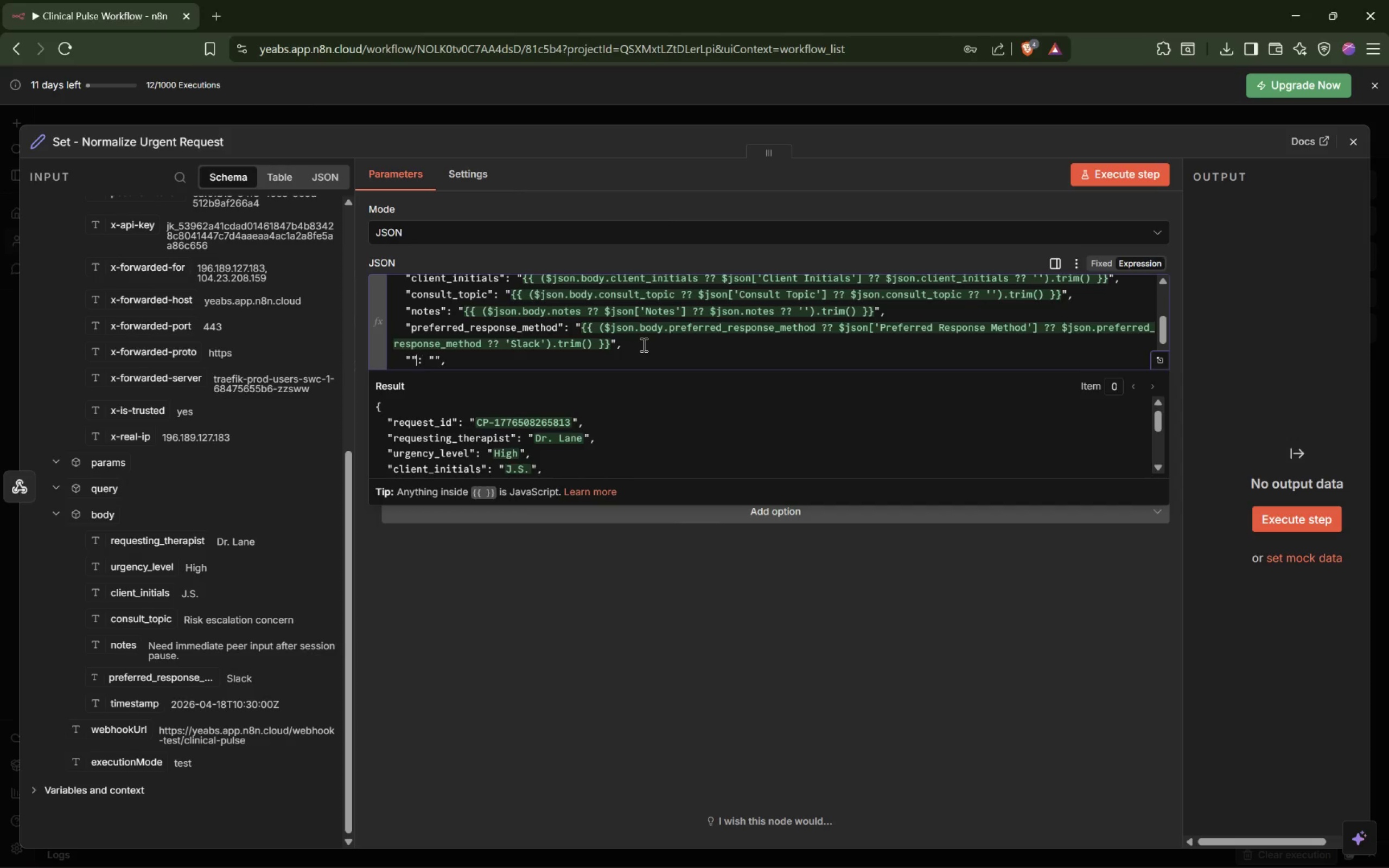 
key(ArrowLeft)
 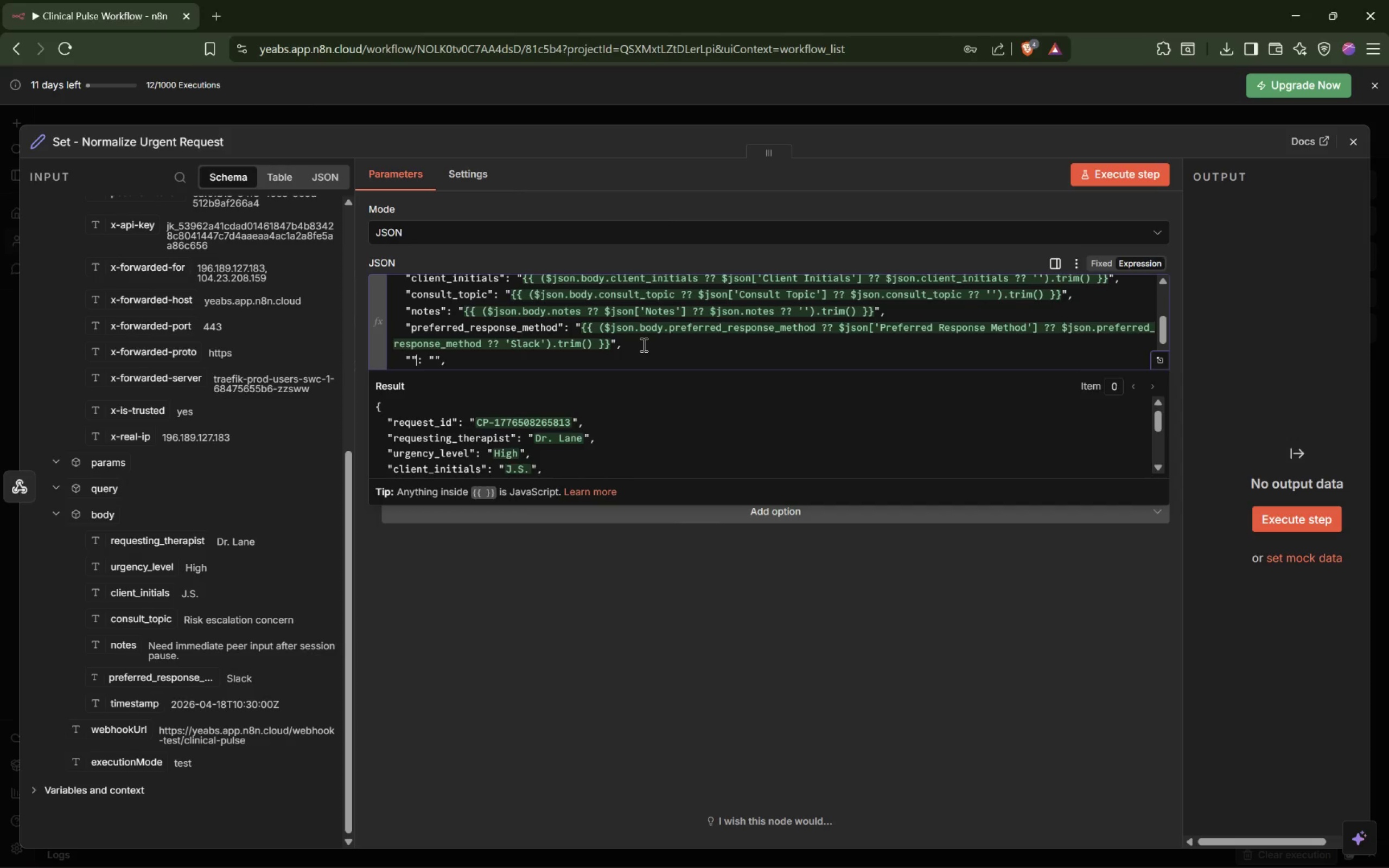 
key(ArrowLeft)
 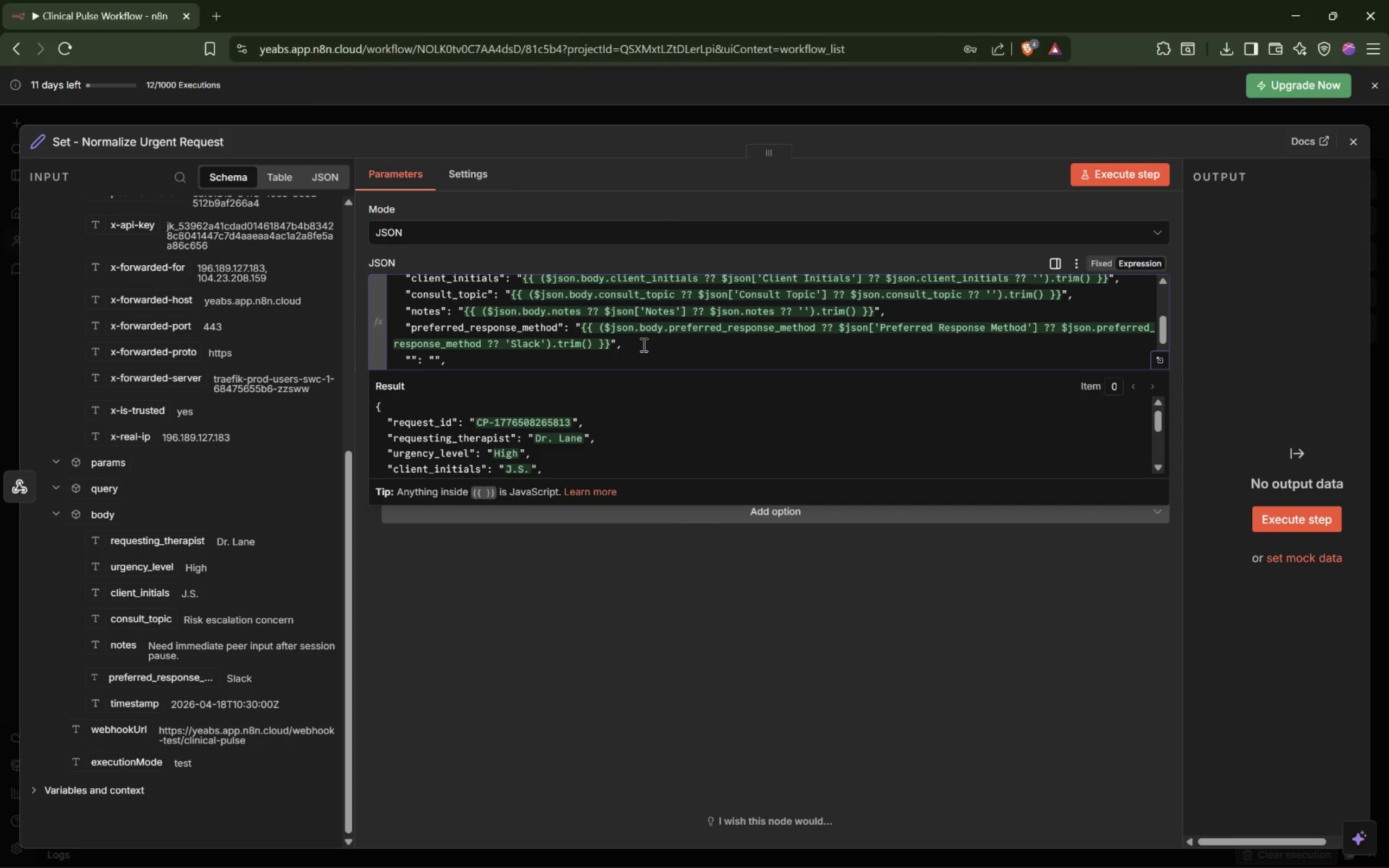 
type(timestamp)
 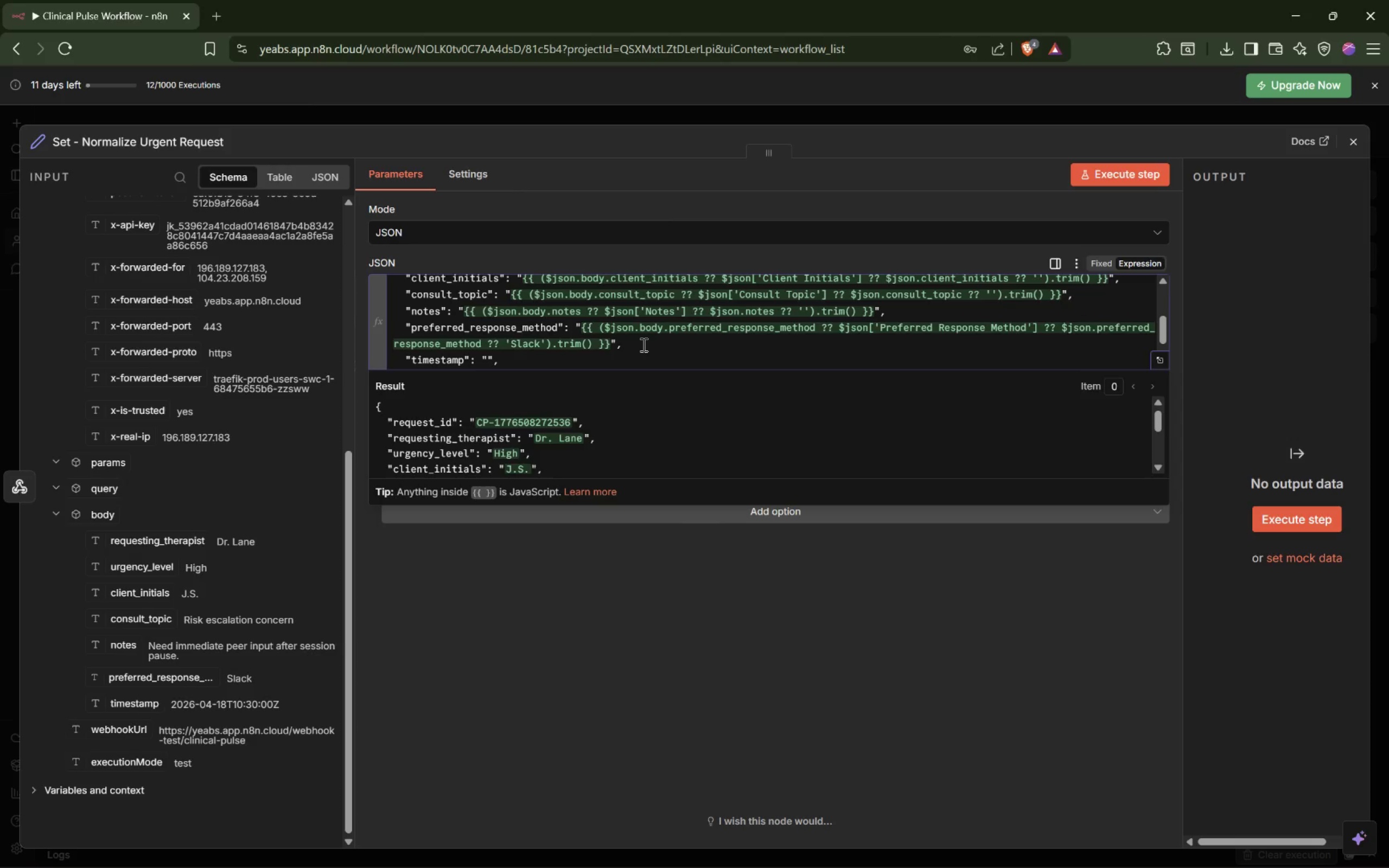 
key(ArrowRight)
 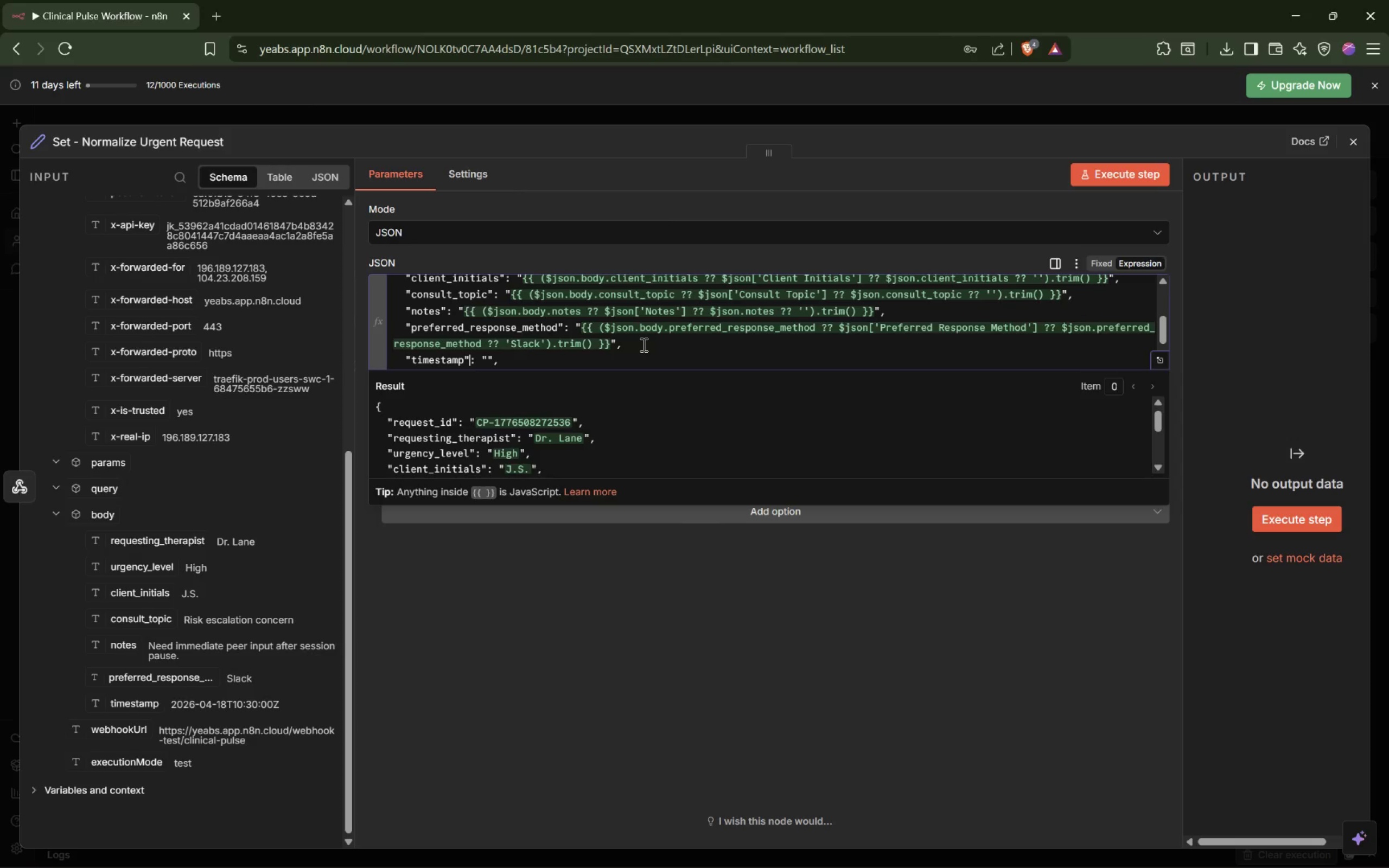 
key(ArrowRight)
 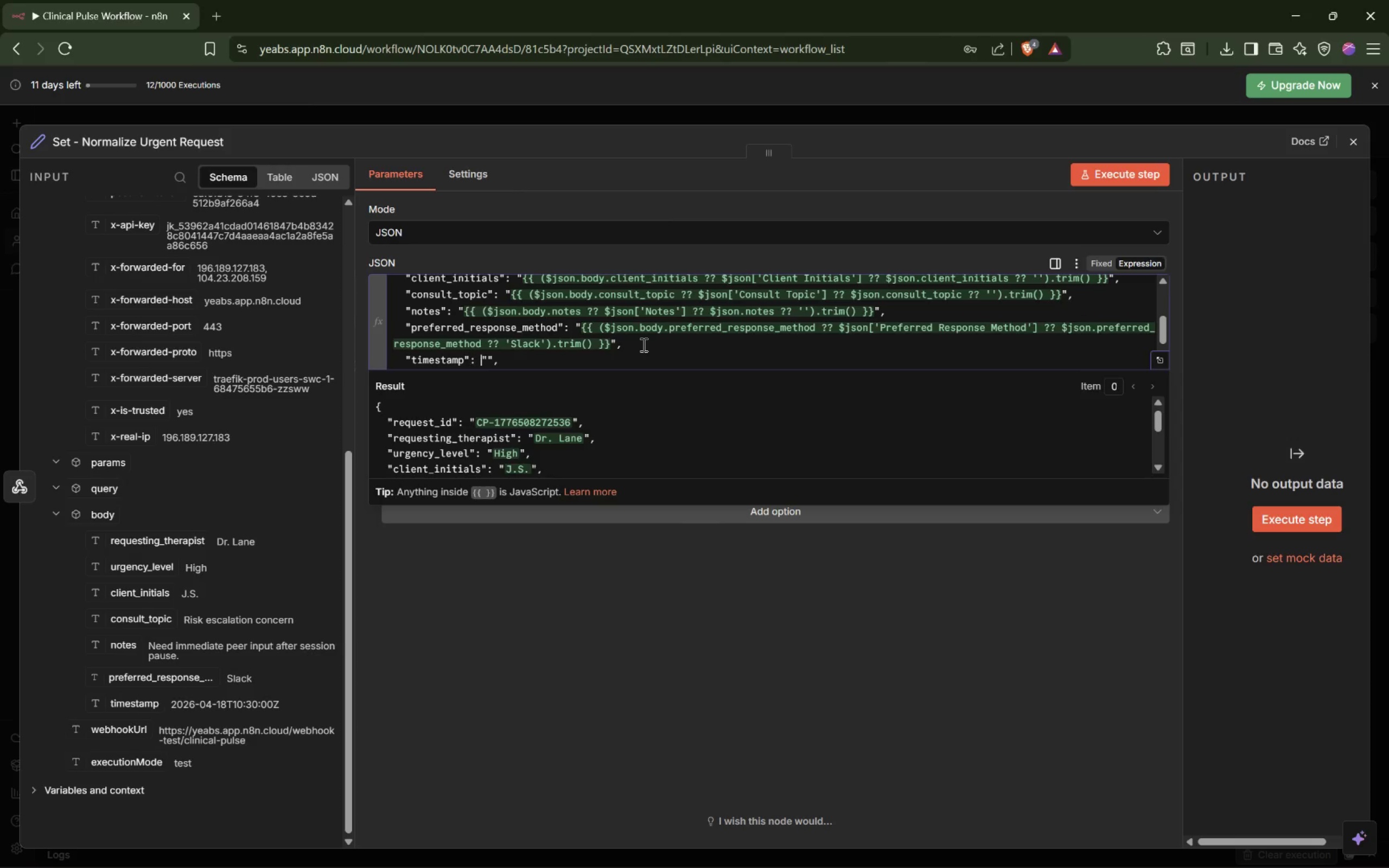 
key(ArrowRight)
 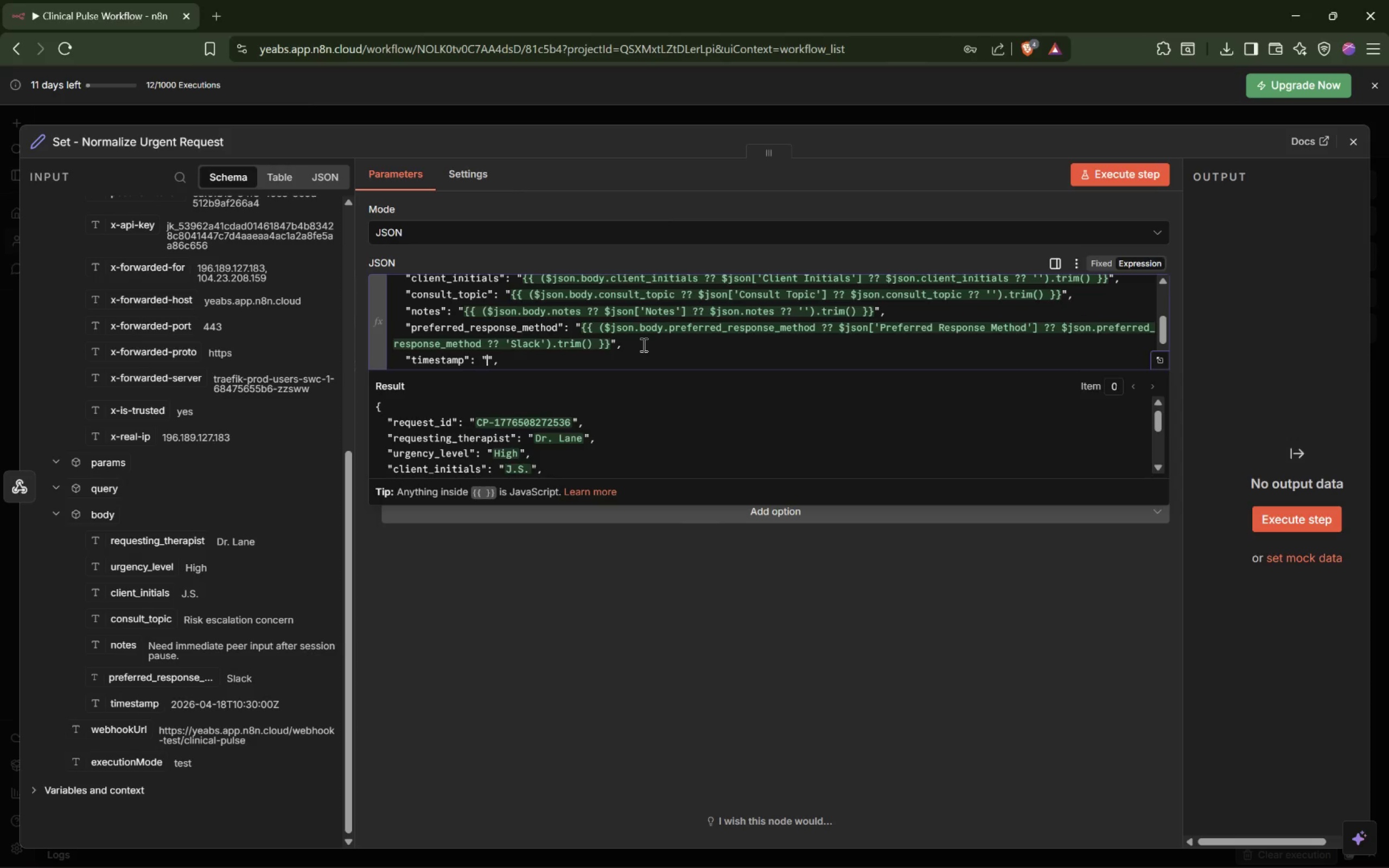 
key(ArrowRight)
 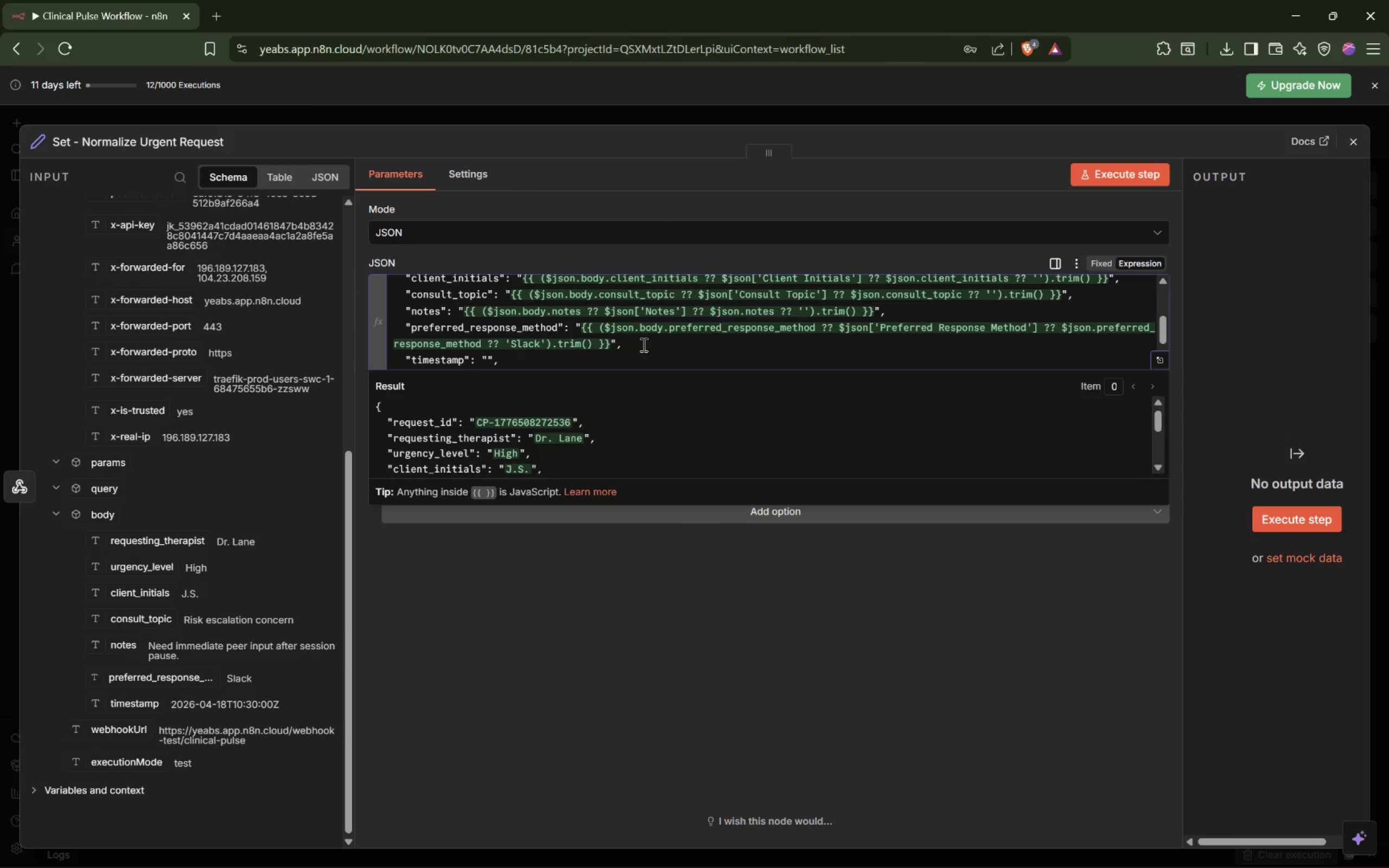 
type({{ () }})
 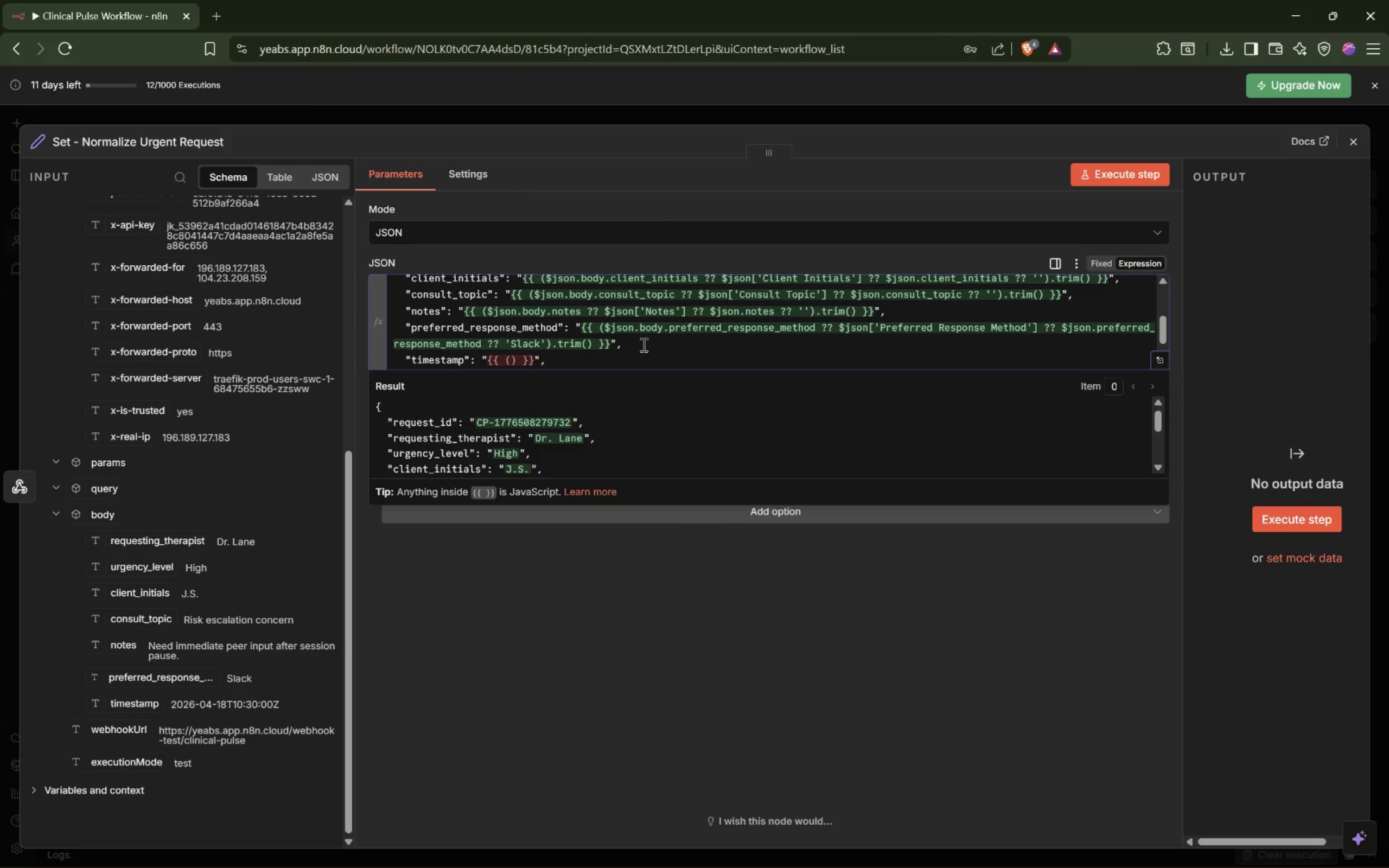 
key(ArrowLeft)
 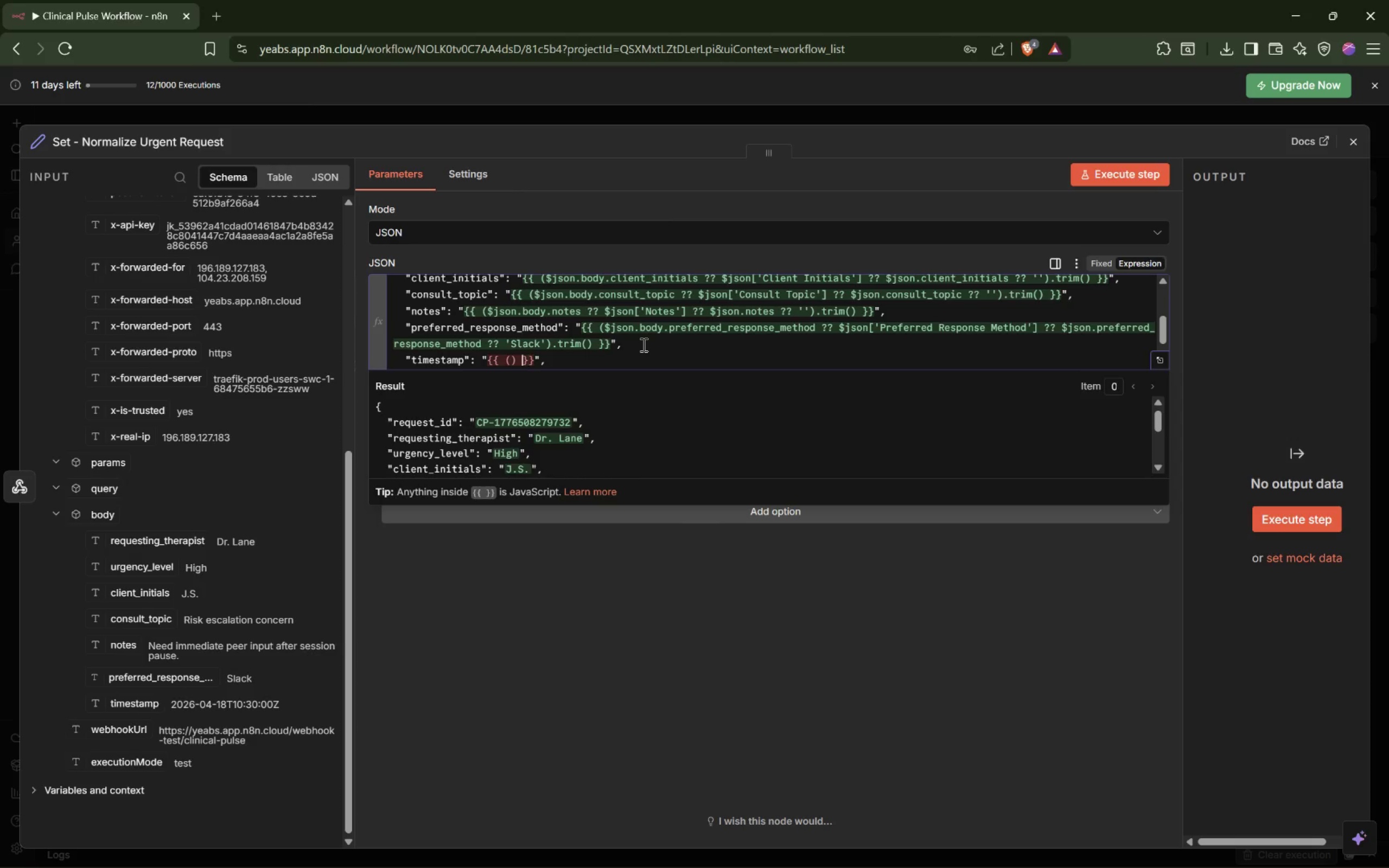 
key(ArrowLeft)
 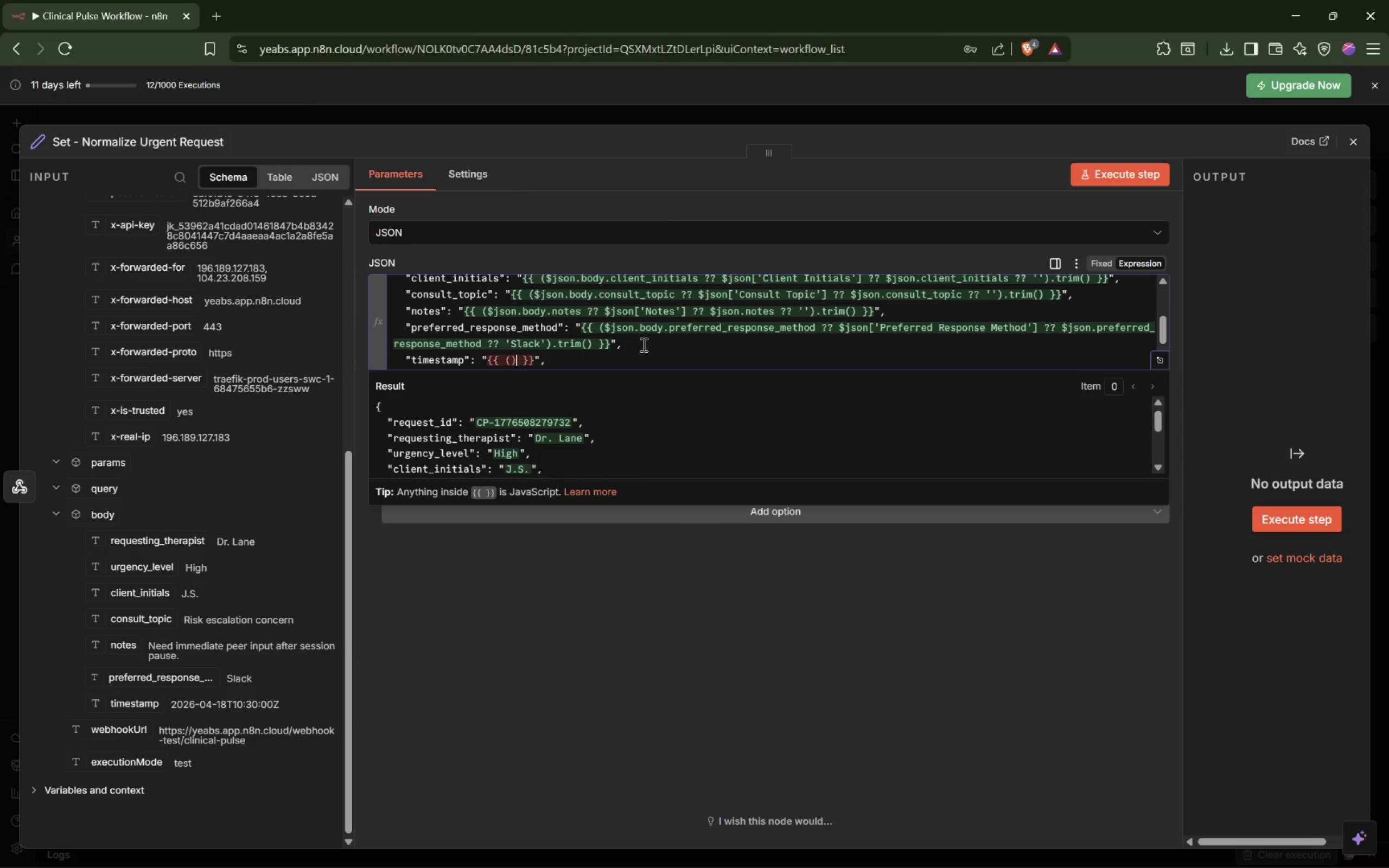 
key(ArrowLeft)
 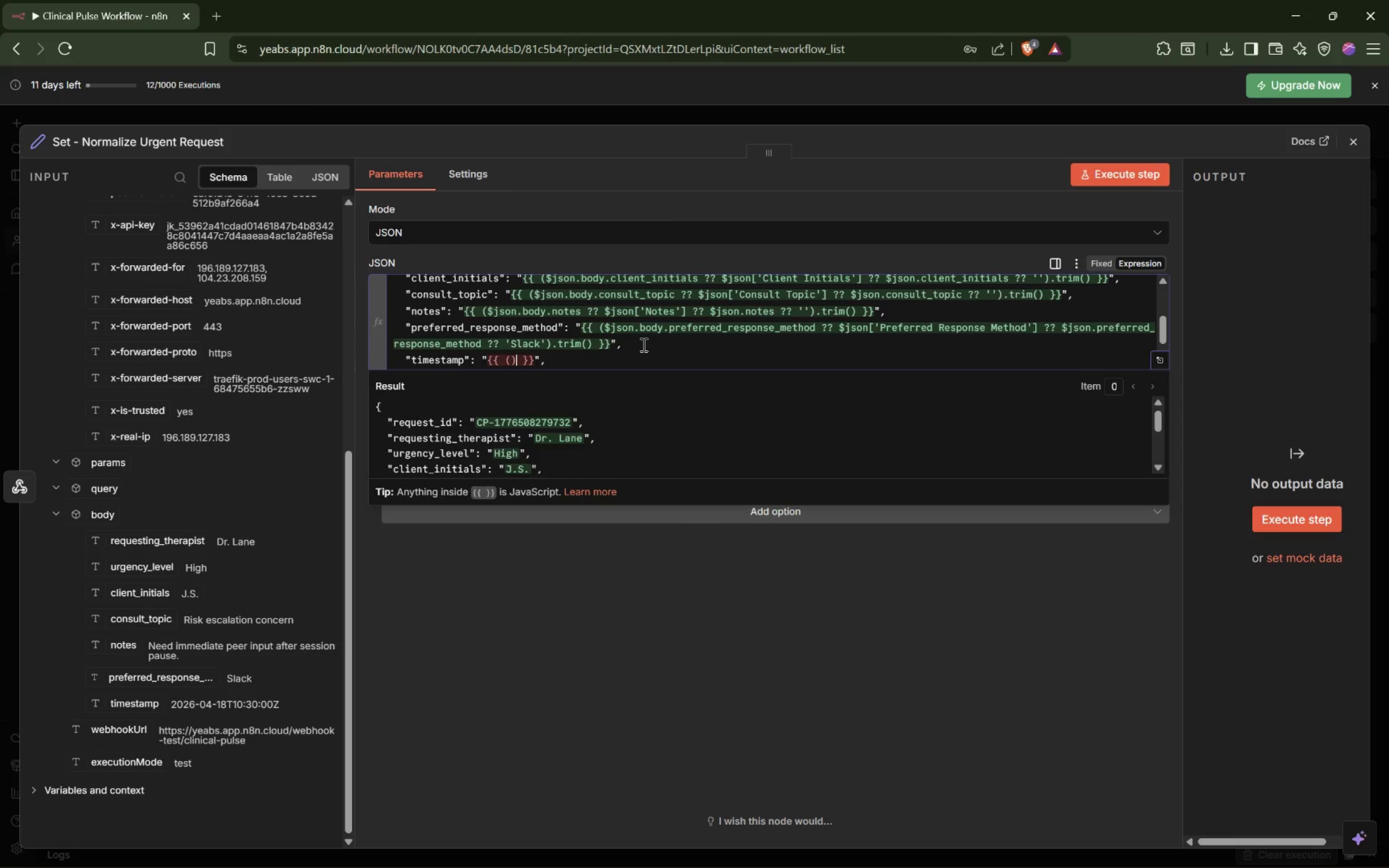 
key(ArrowLeft)
 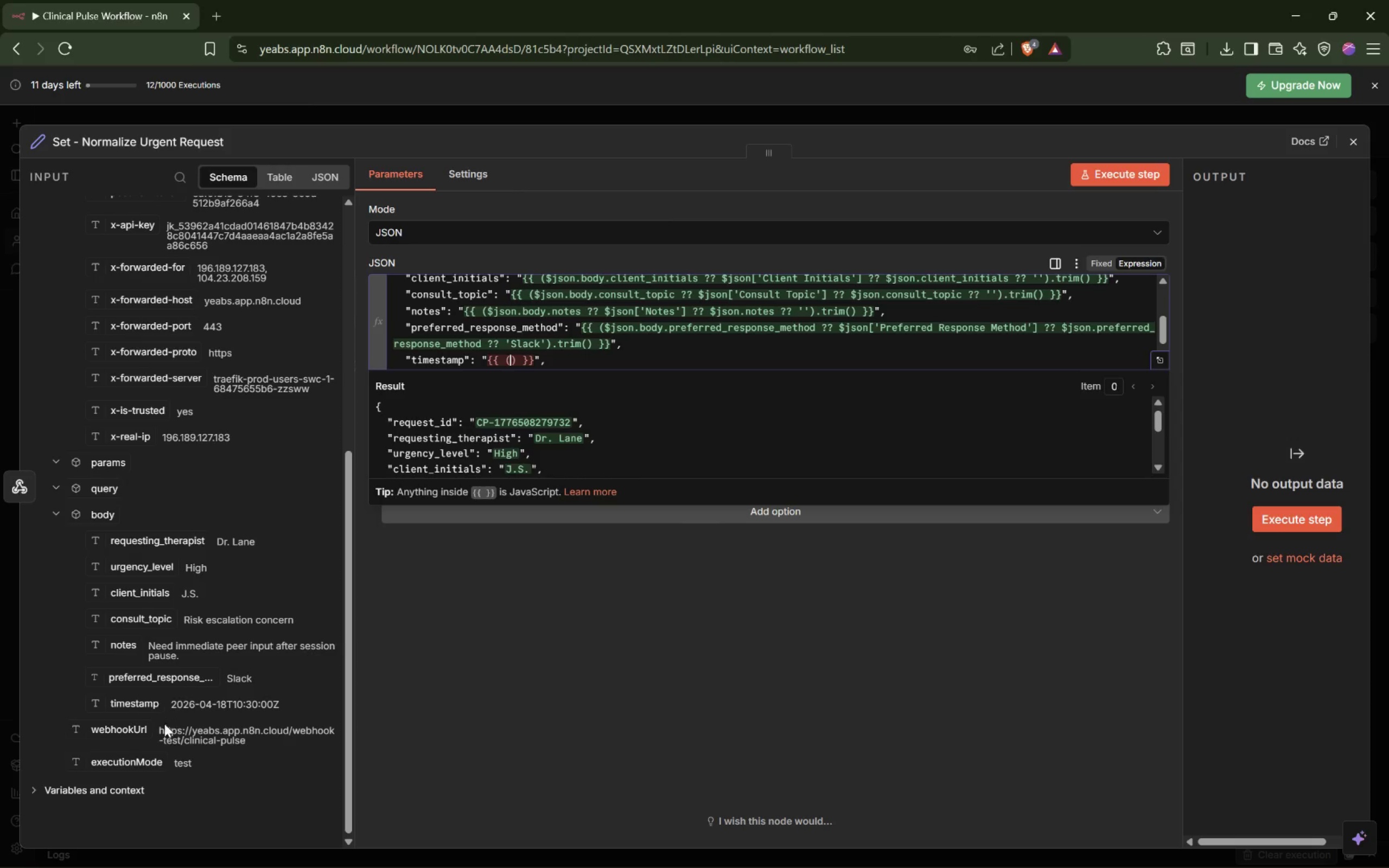 
left_click_drag(start_coordinate=[140, 709], to_coordinate=[513, 365])
 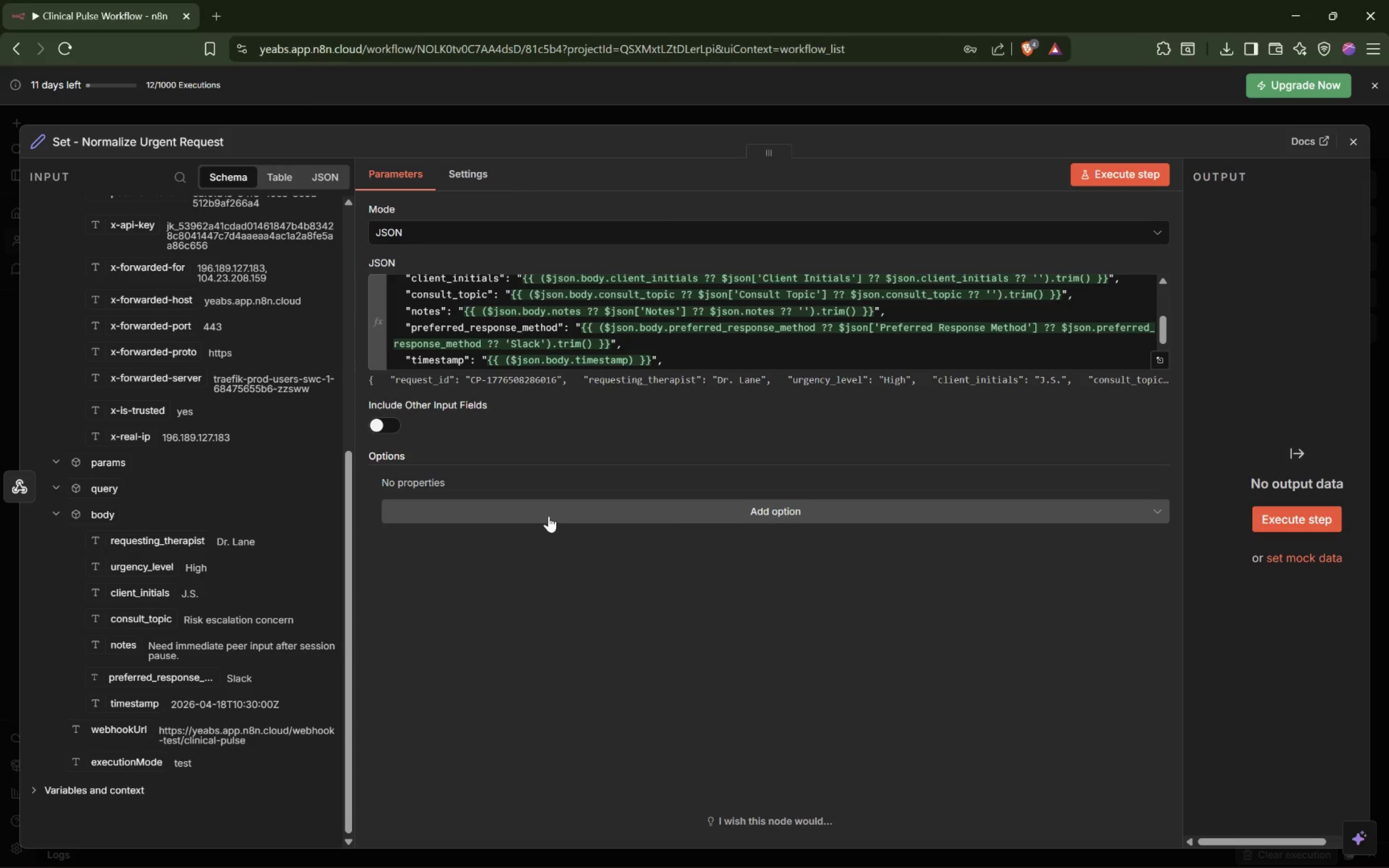 
wait(39.2)
 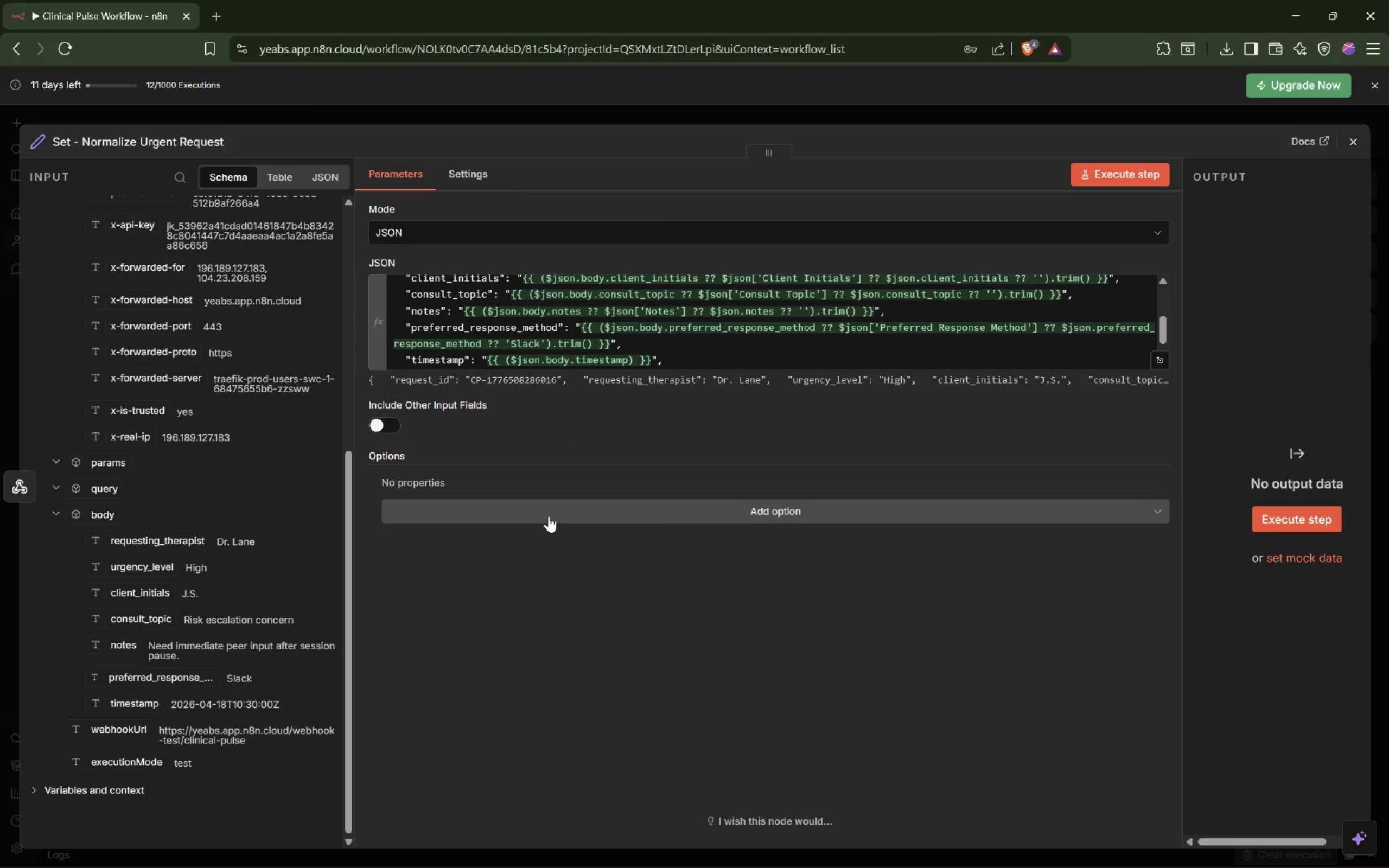 
left_click([709, 361])
 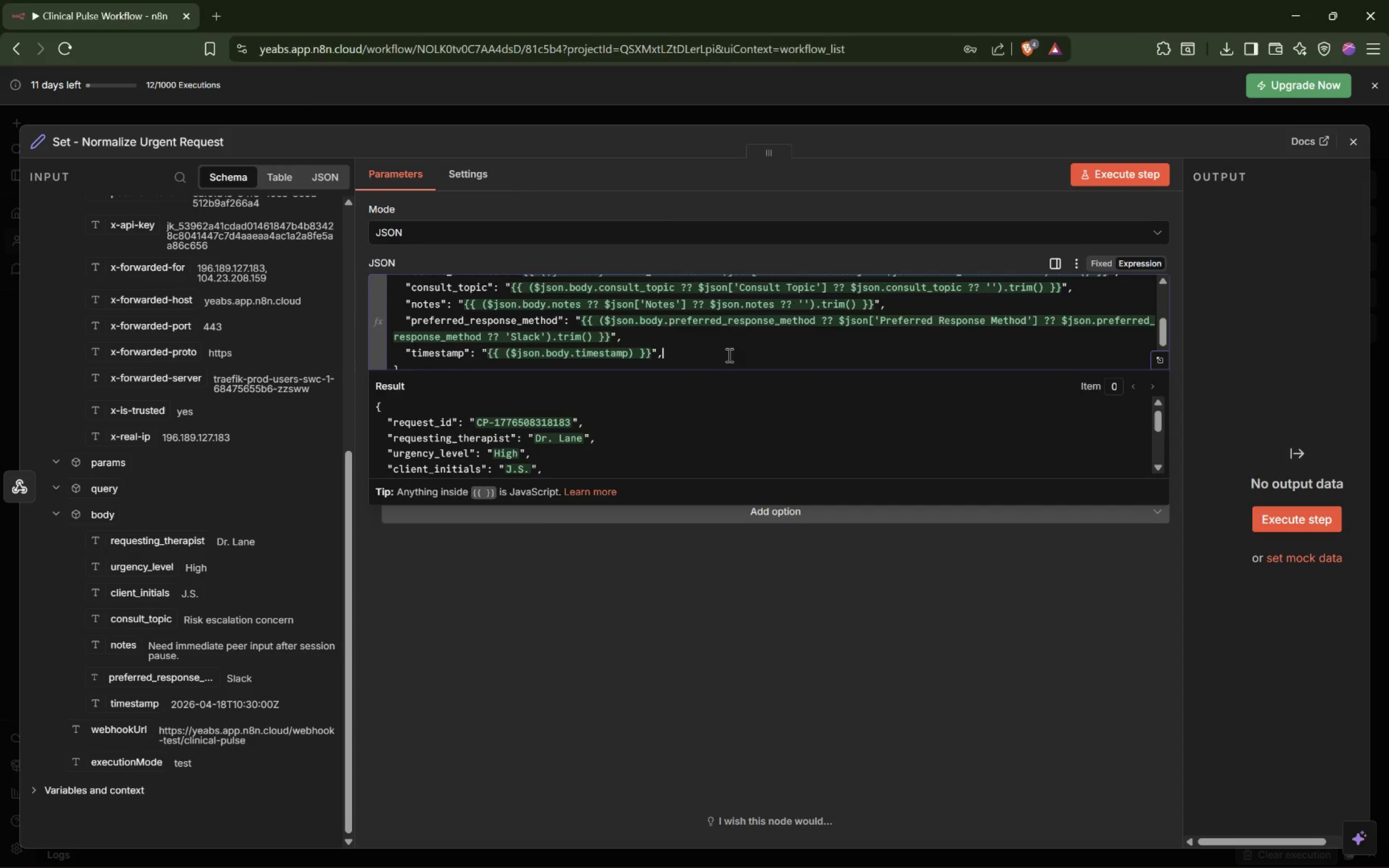 
scroll: coordinate [728, 355], scroll_direction: down, amount: 5.0
 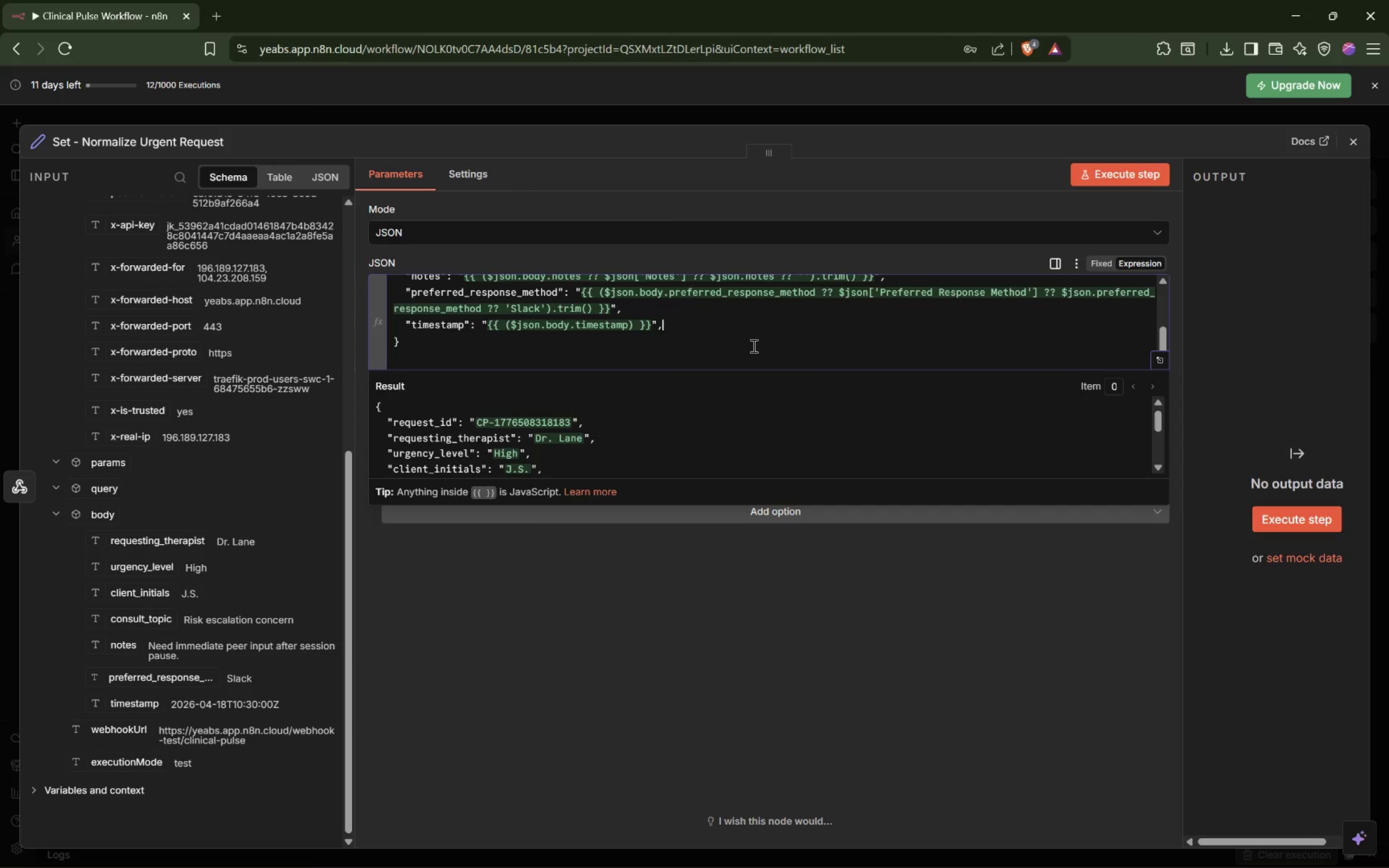 
key(Enter)
 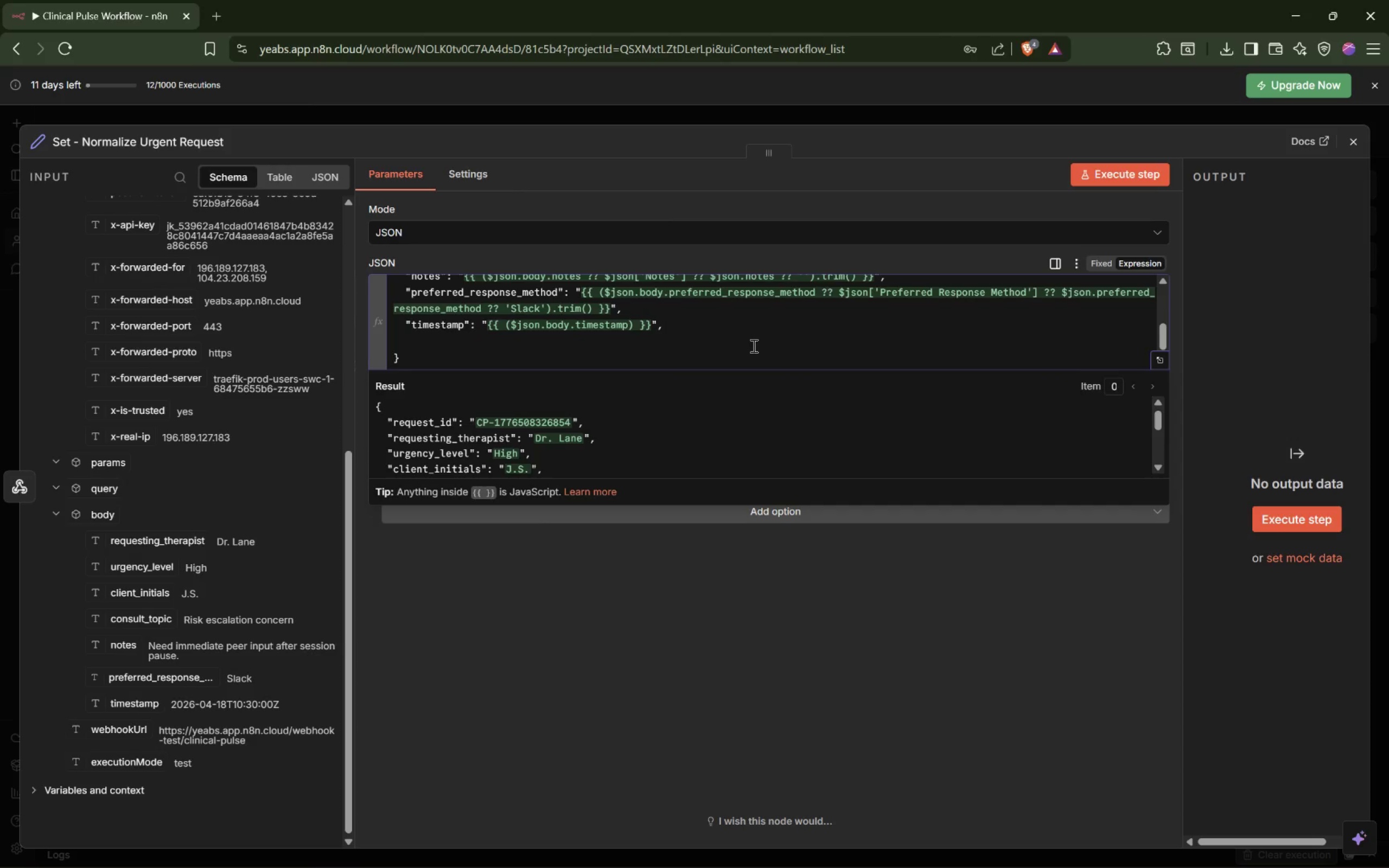 
key(Tab)
 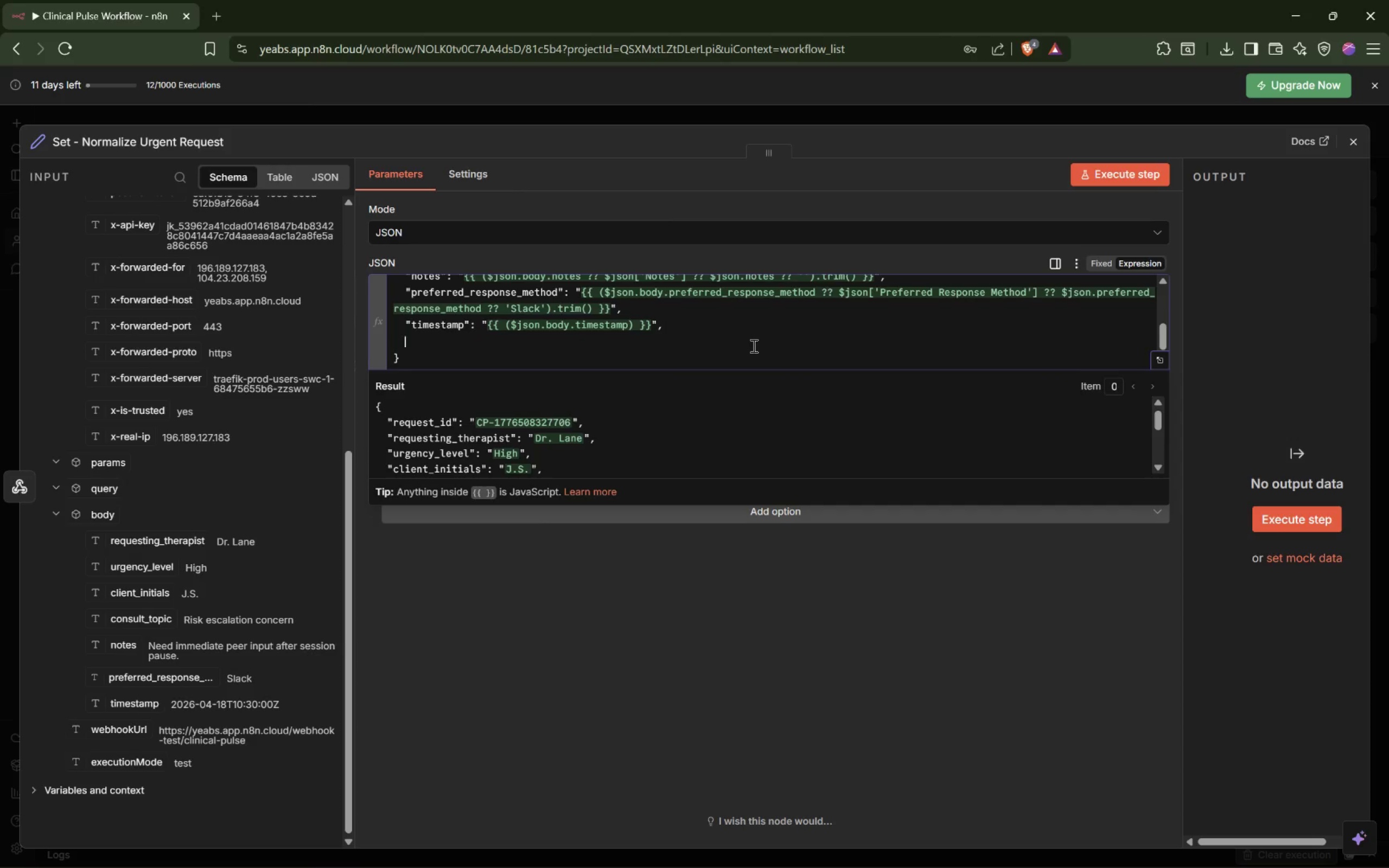 
wait(5.64)
 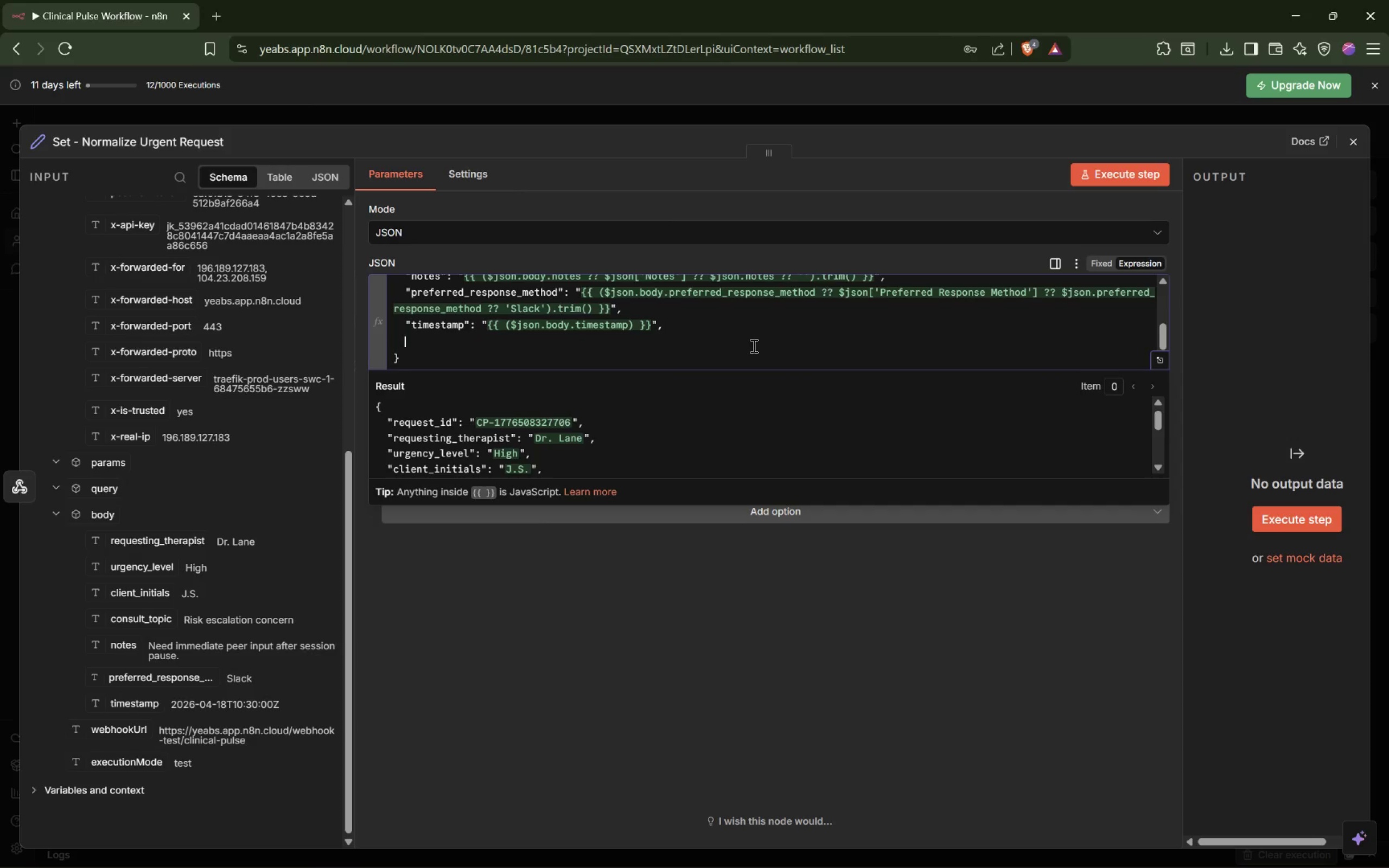 
key(Shift+Quote)
 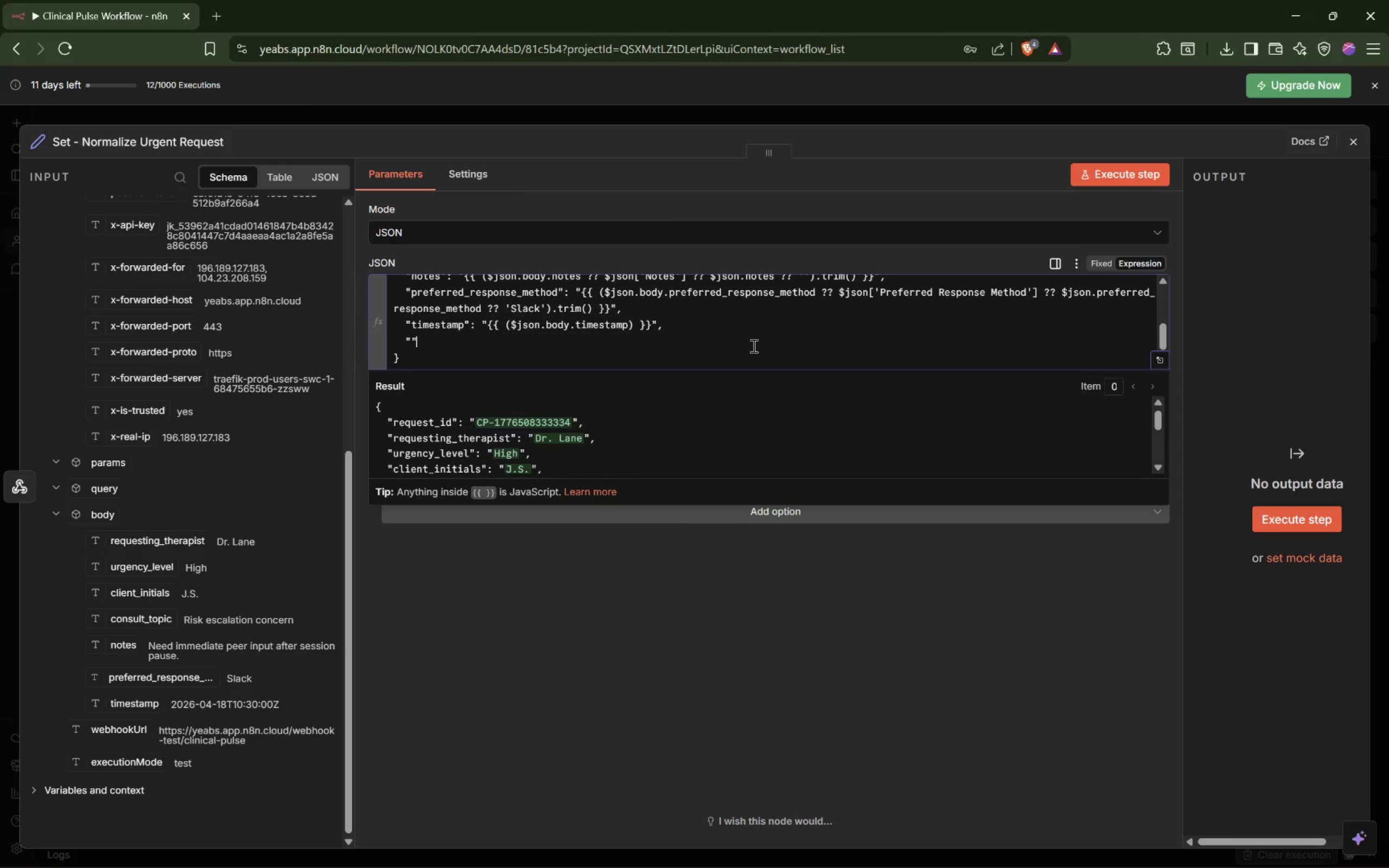 
key(Shift+Quote)
 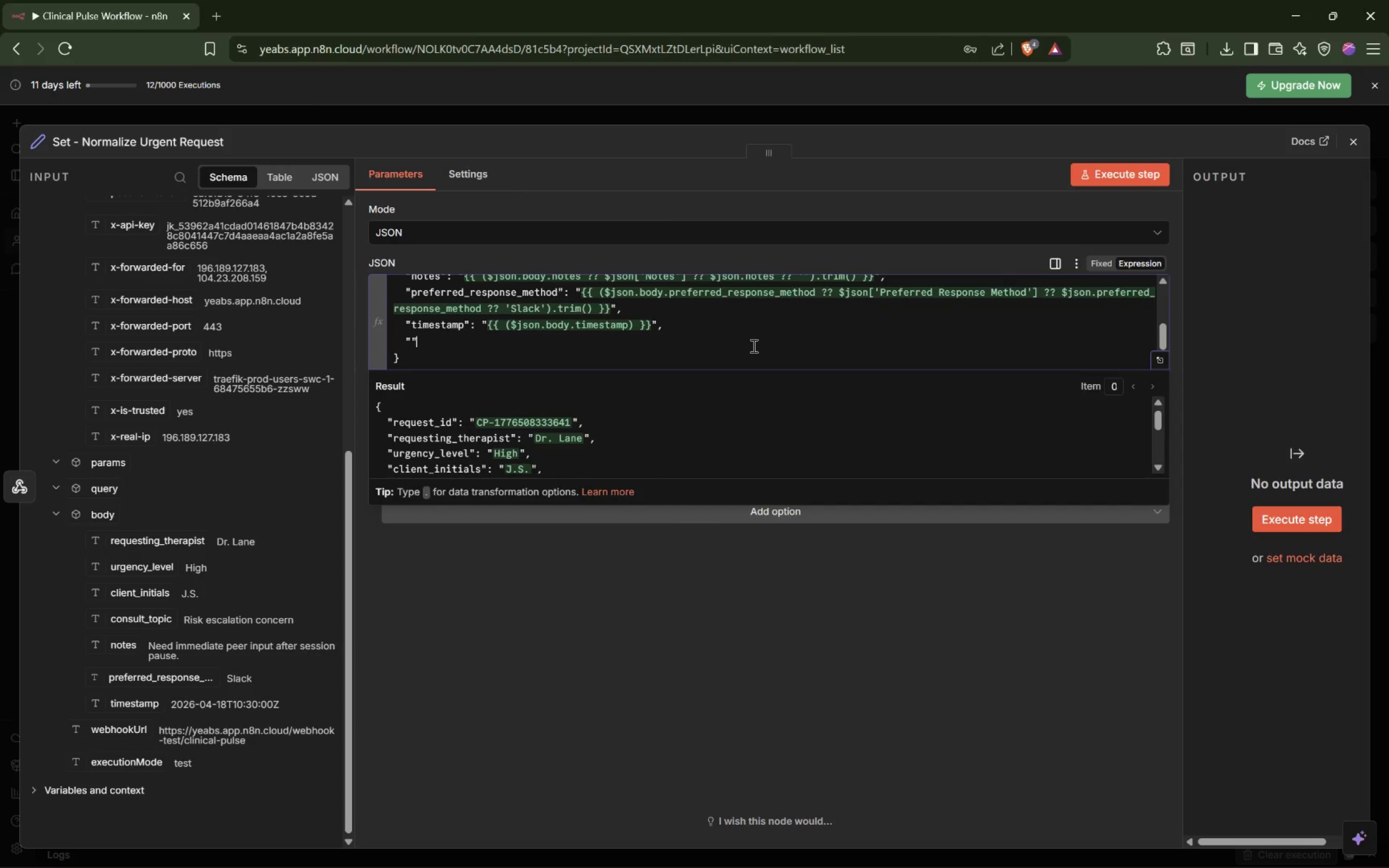 
key(Shift+ShiftLeft)
 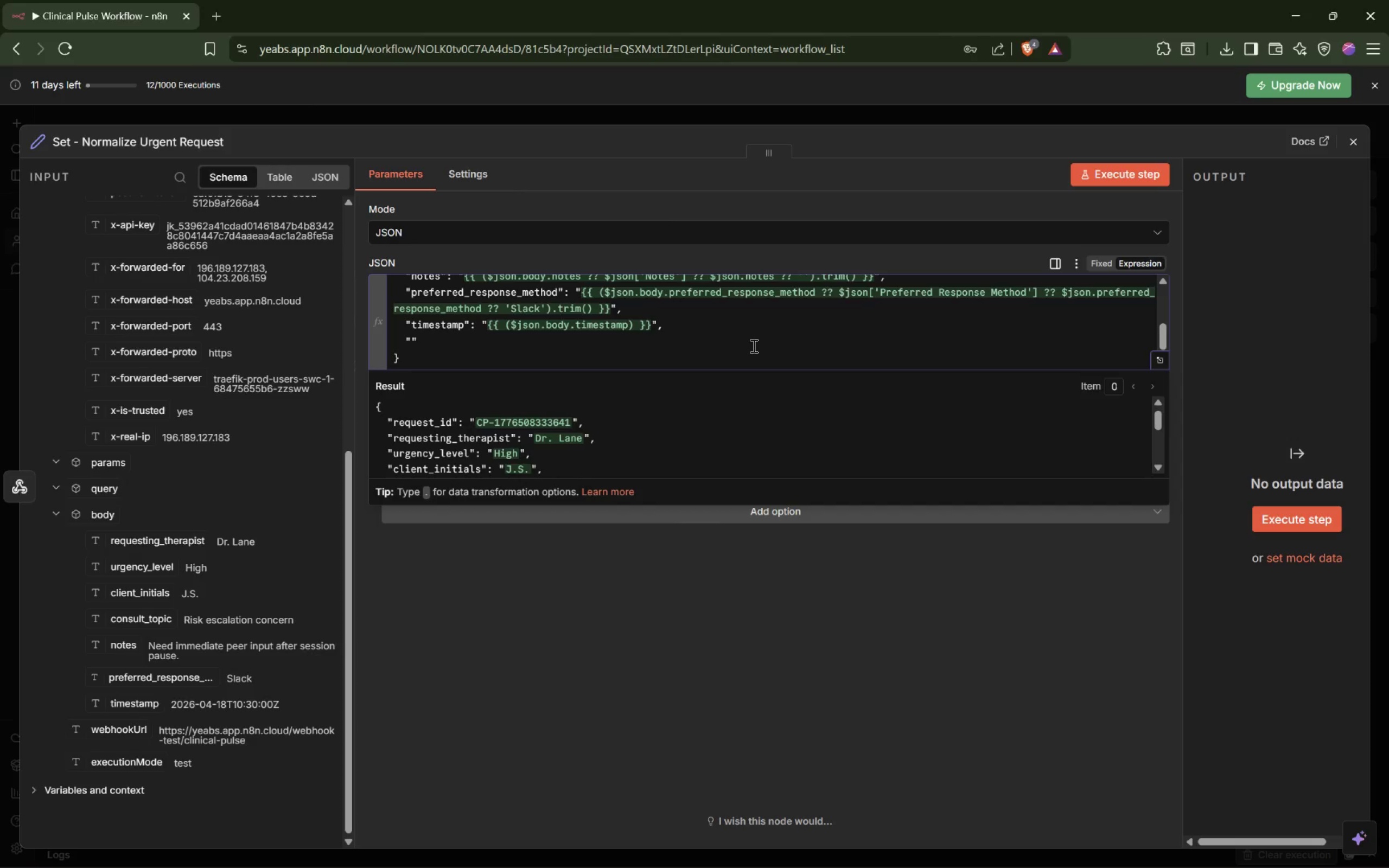 
key(Shift+Semicolon)
 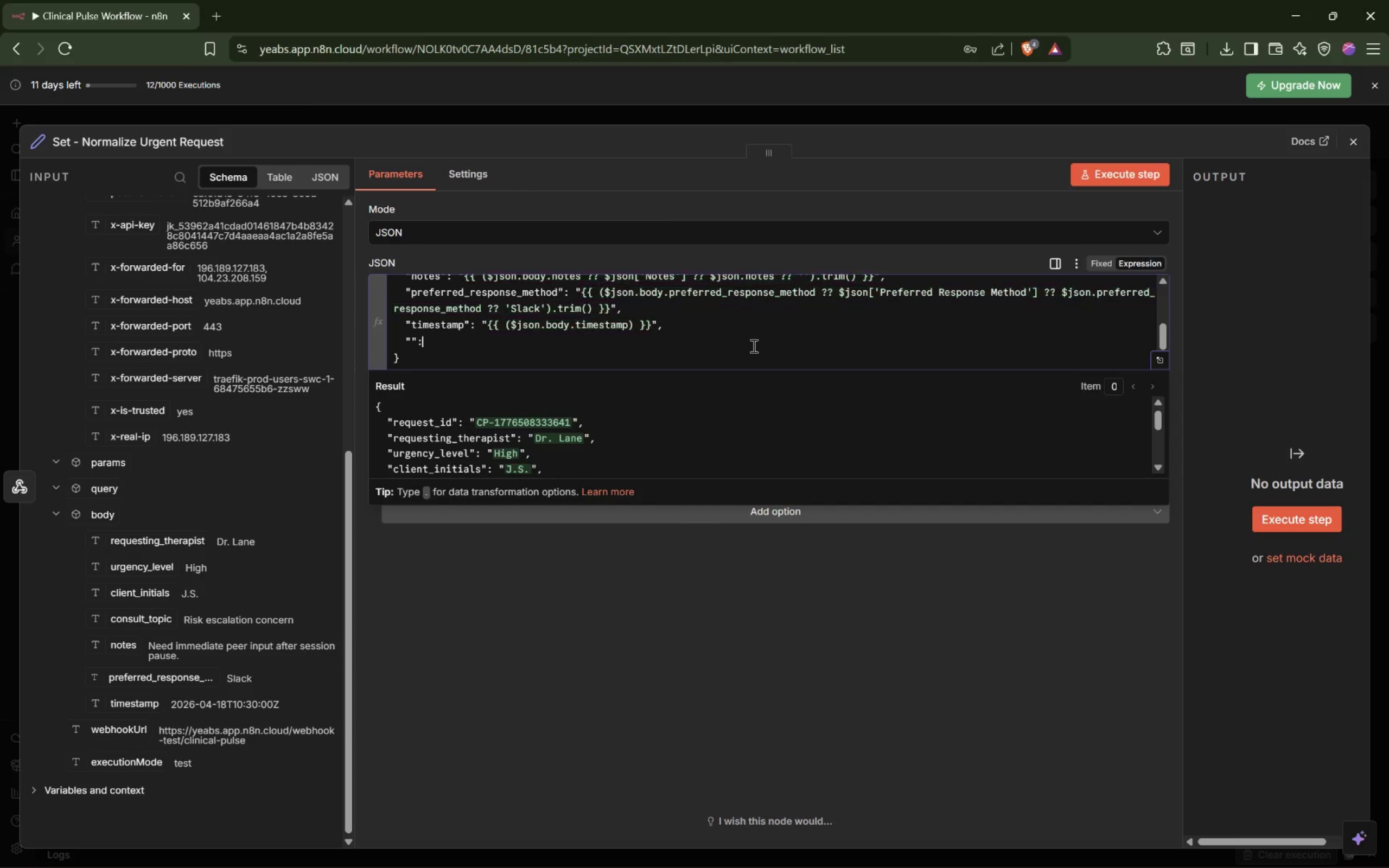 
key(Space)
 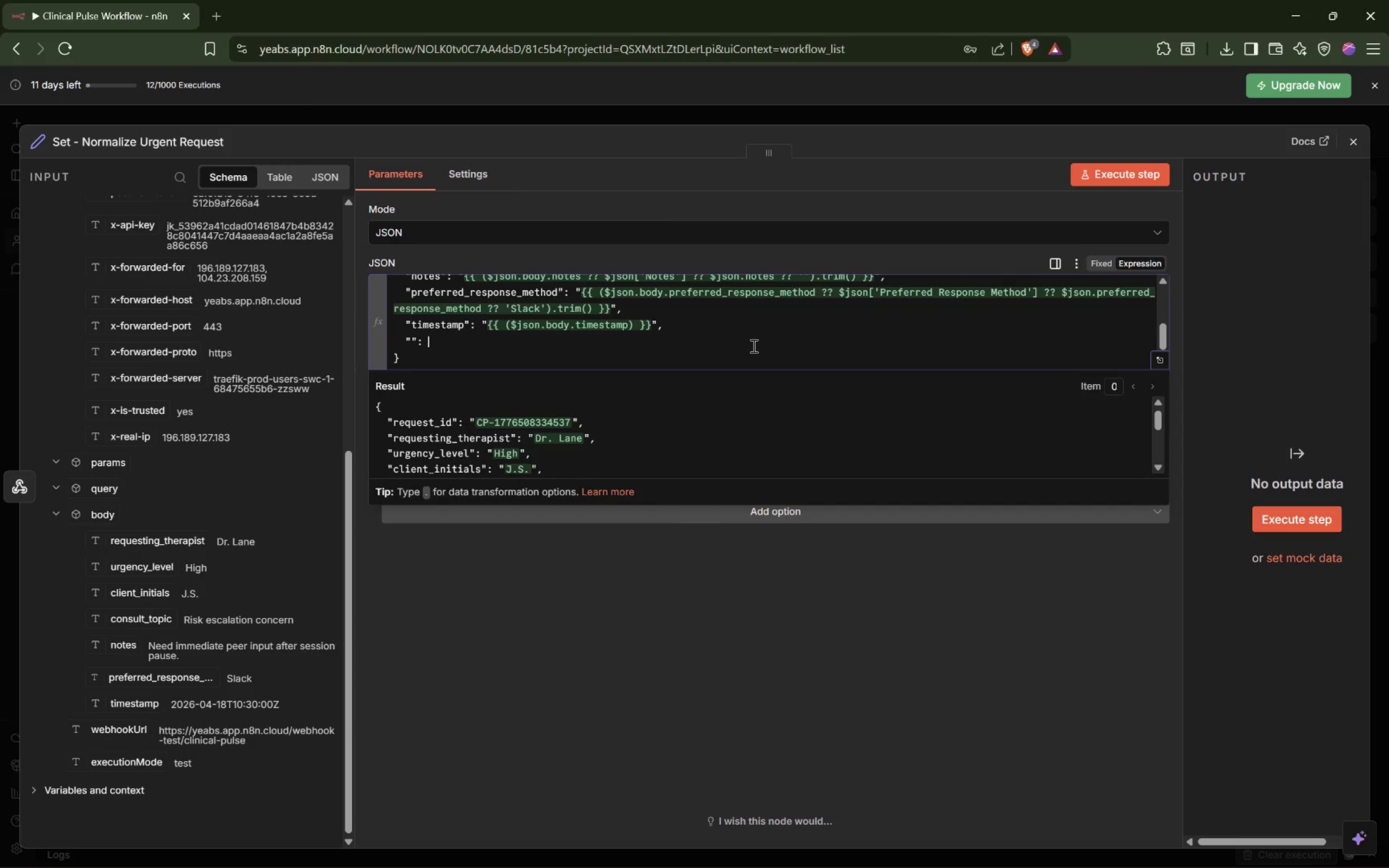 
key(Shift+Quote)
 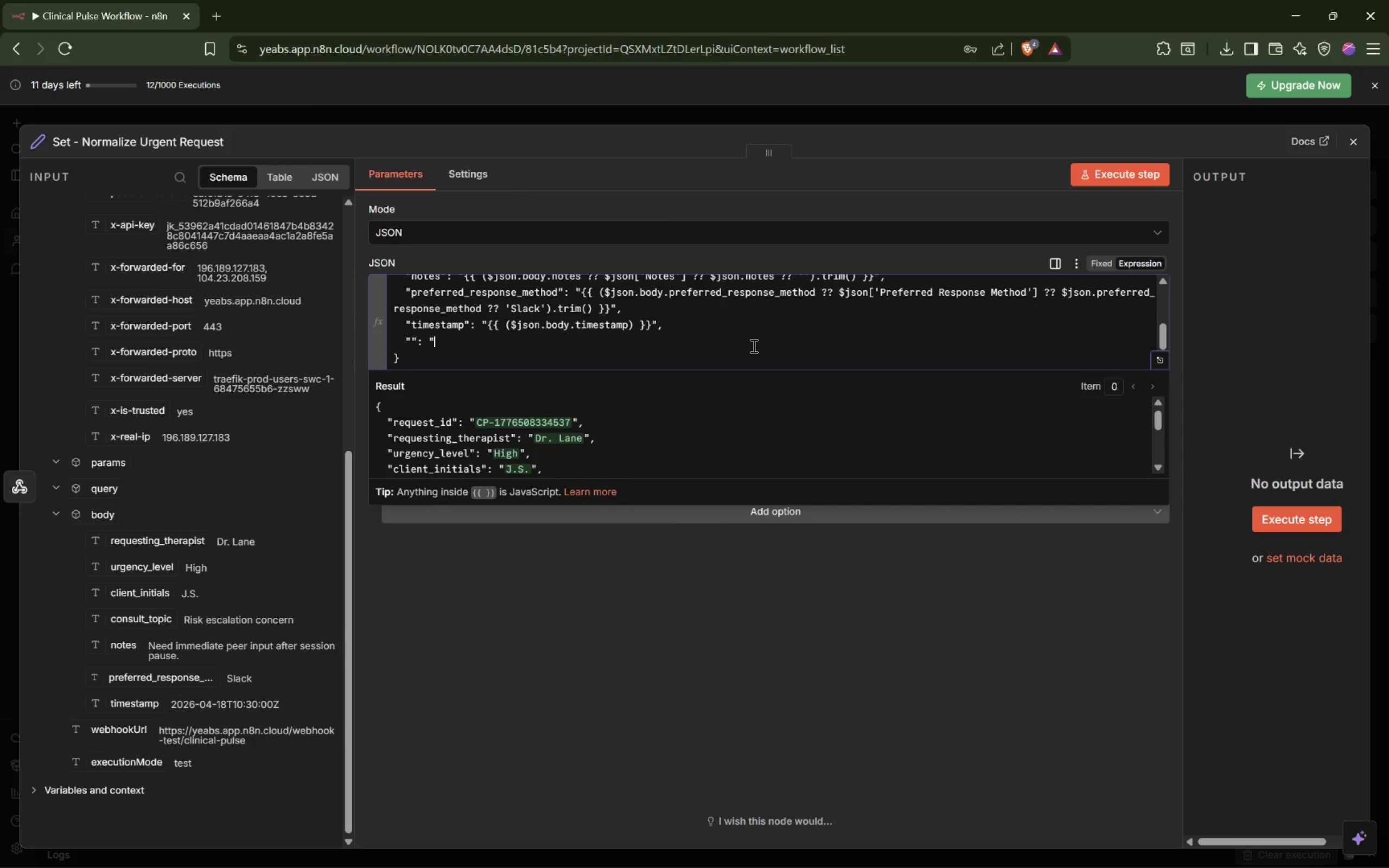 
key(Shift+Quote)
 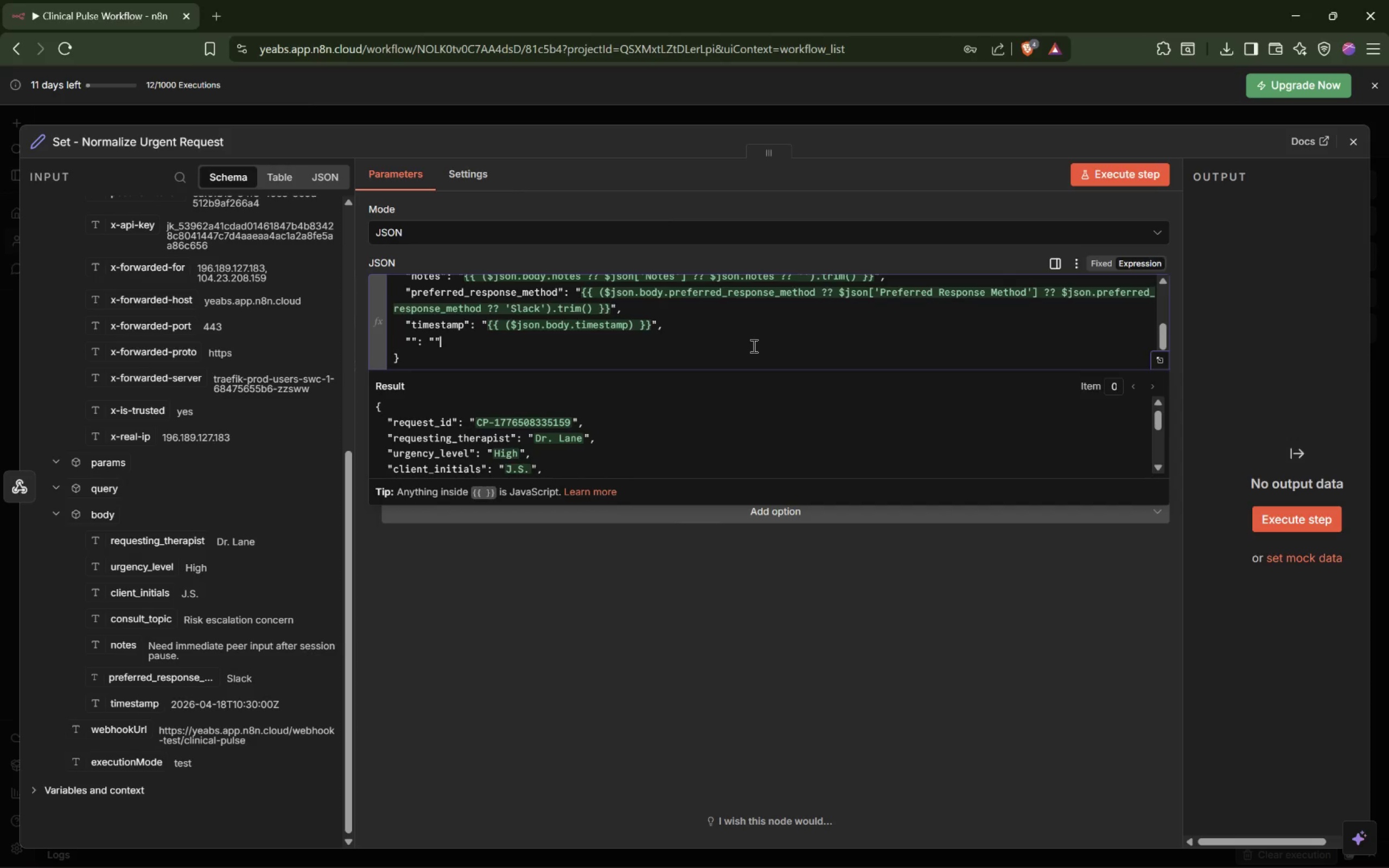 
key(Comma)
 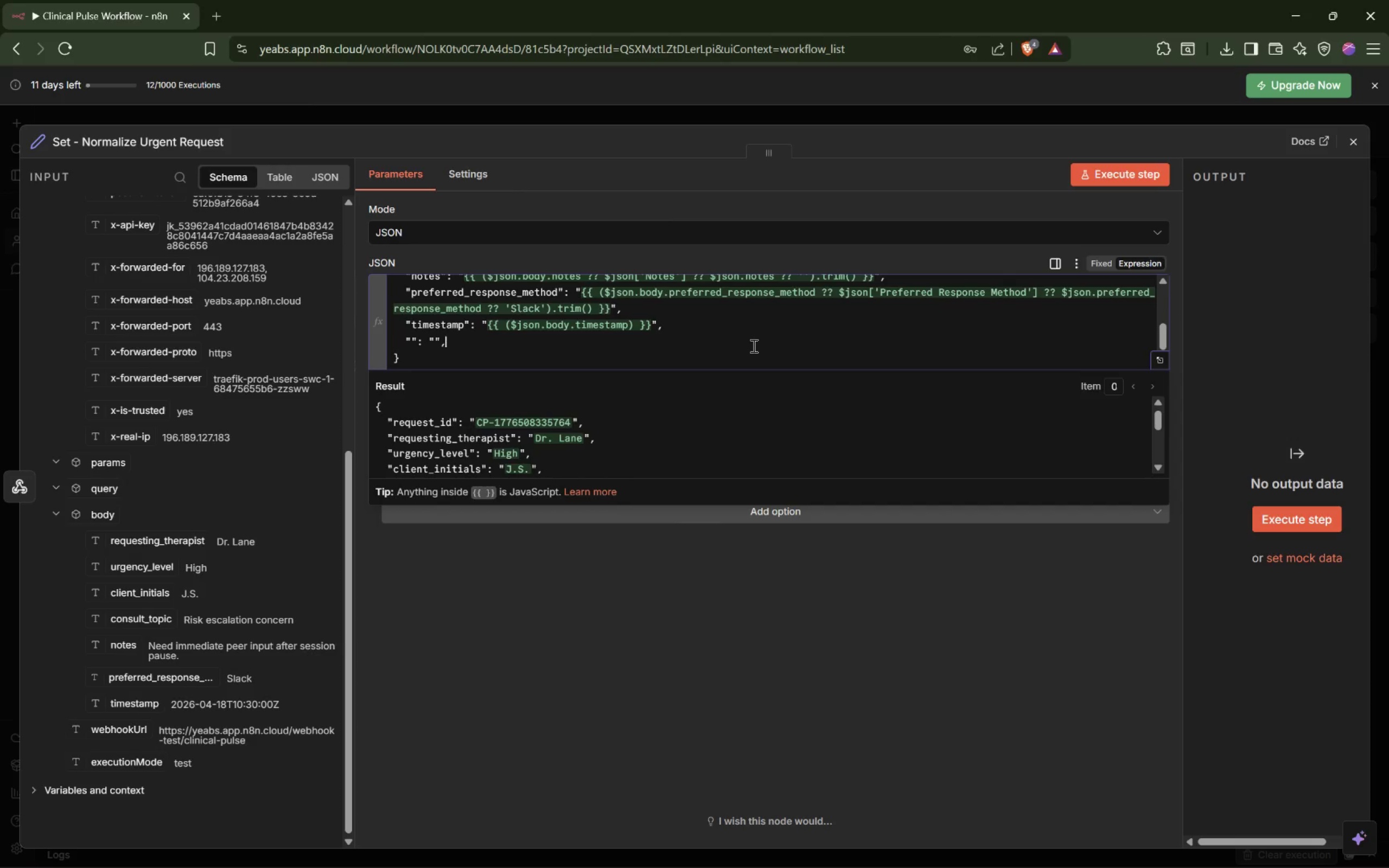 
hold_key(key=ArrowLeft, duration=0.59)
 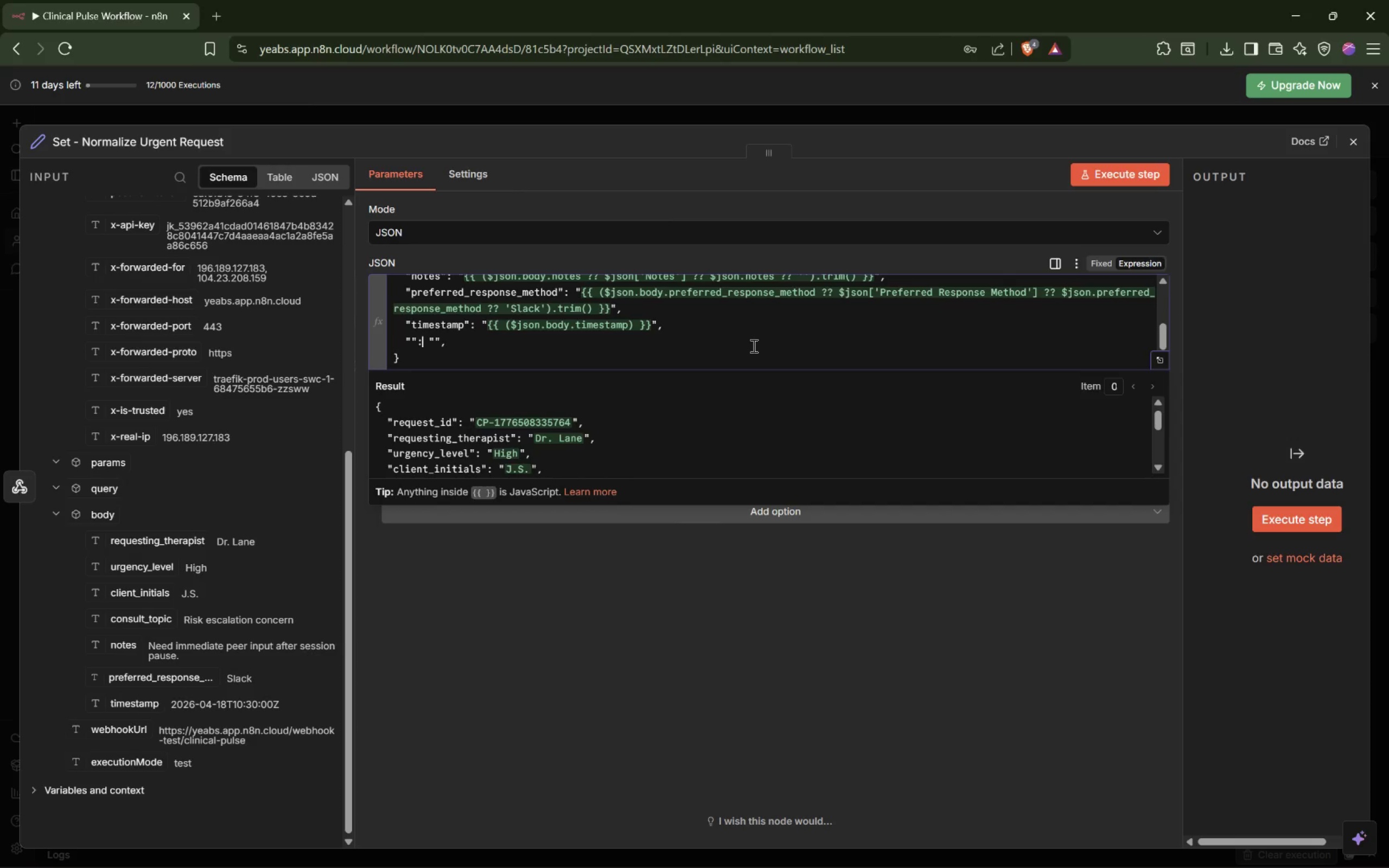 
key(ArrowLeft)
 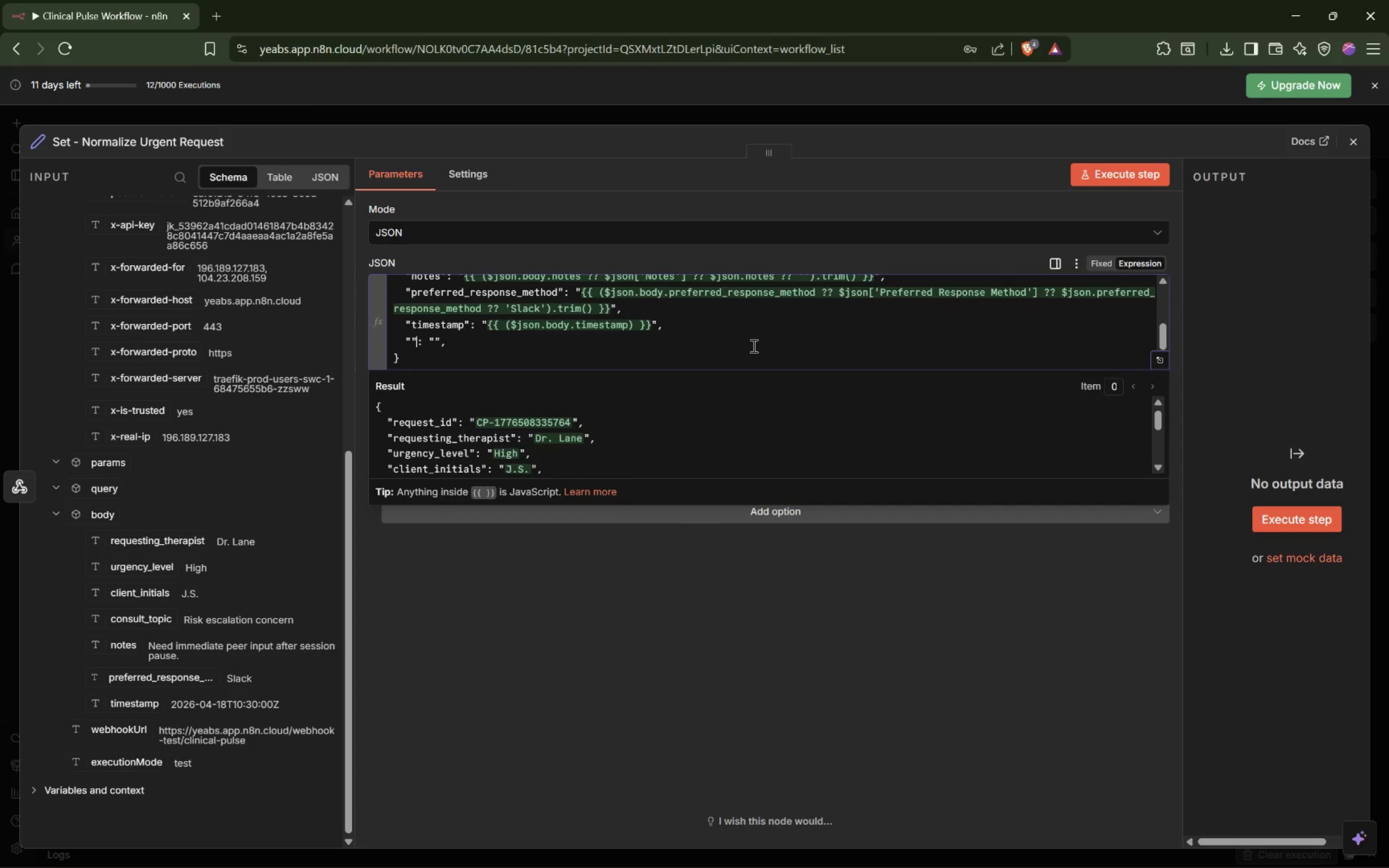 
key(ArrowLeft)
 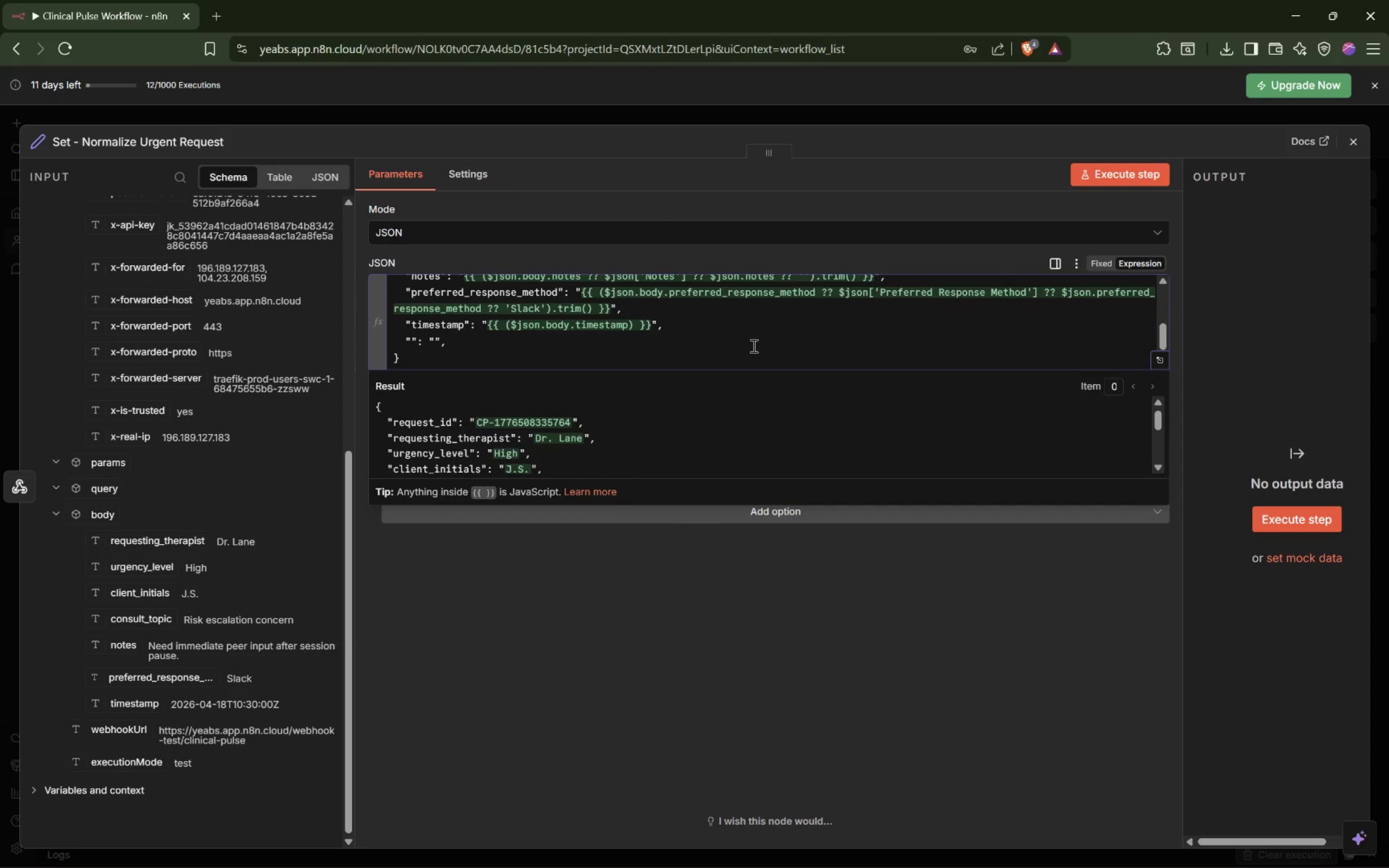 
type(window_s ta)
key(Backspace)
key(Backspace)
key(Backspace)
type(tart)
 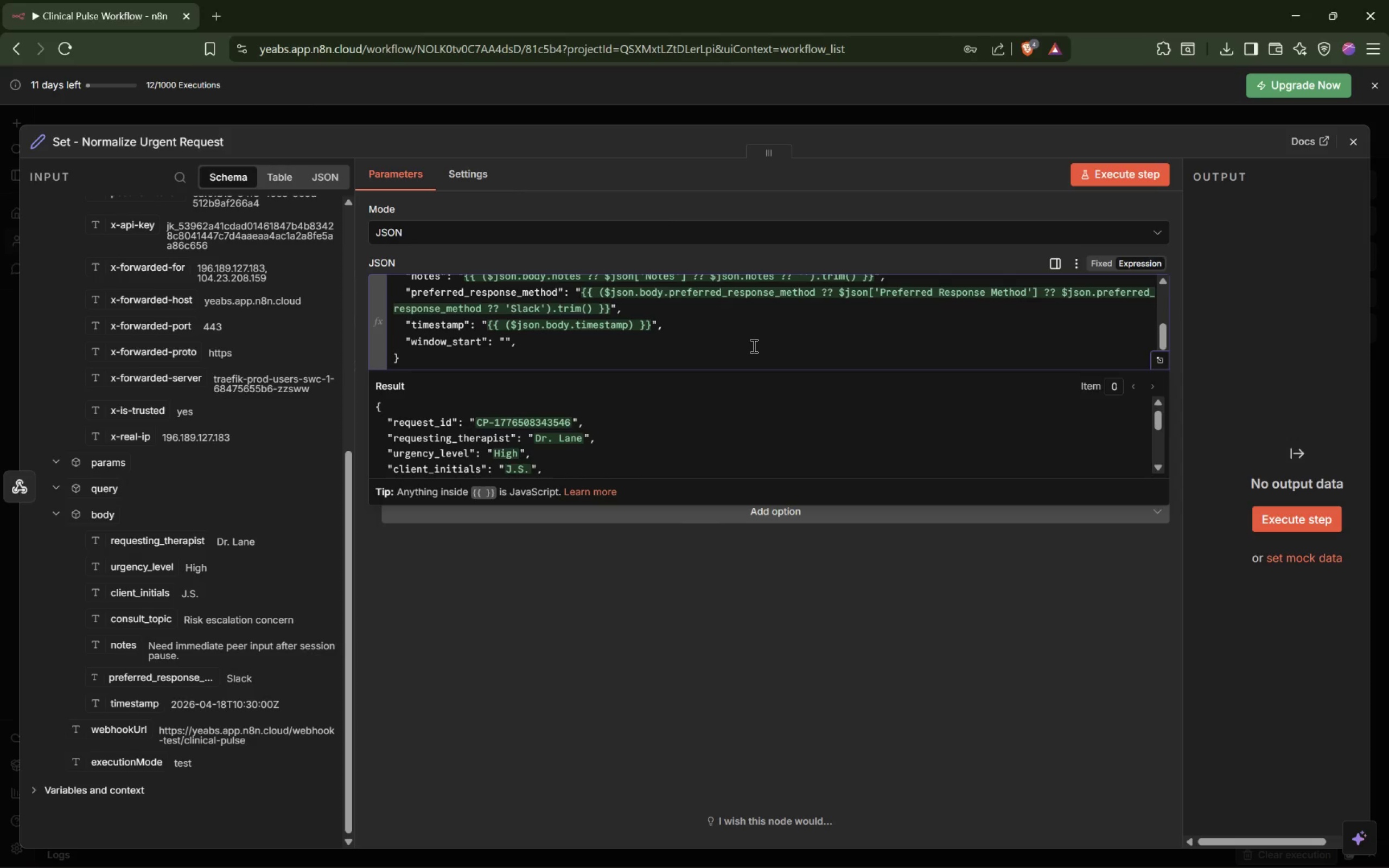 
key(ArrowRight)
 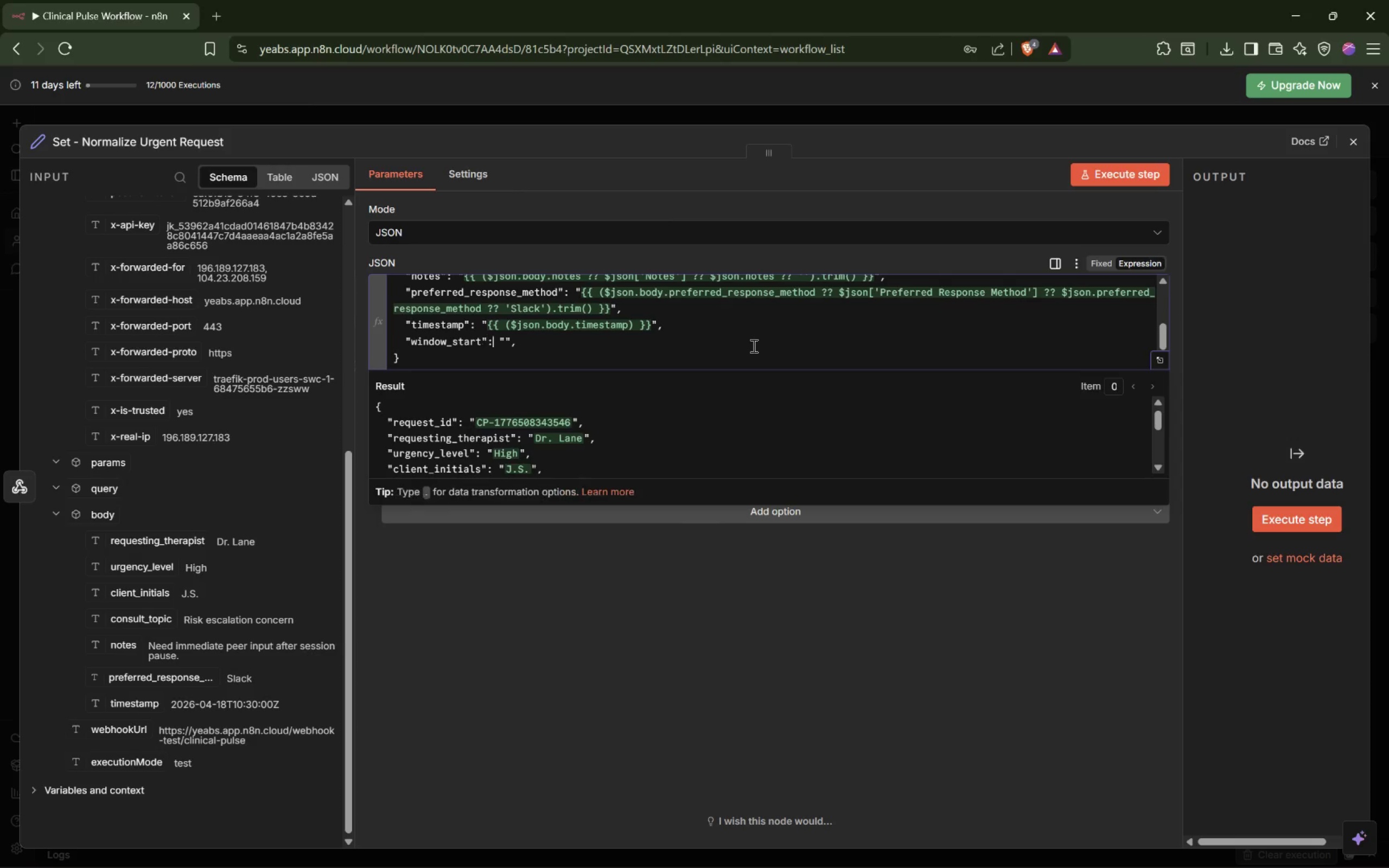 
key(ArrowRight)
 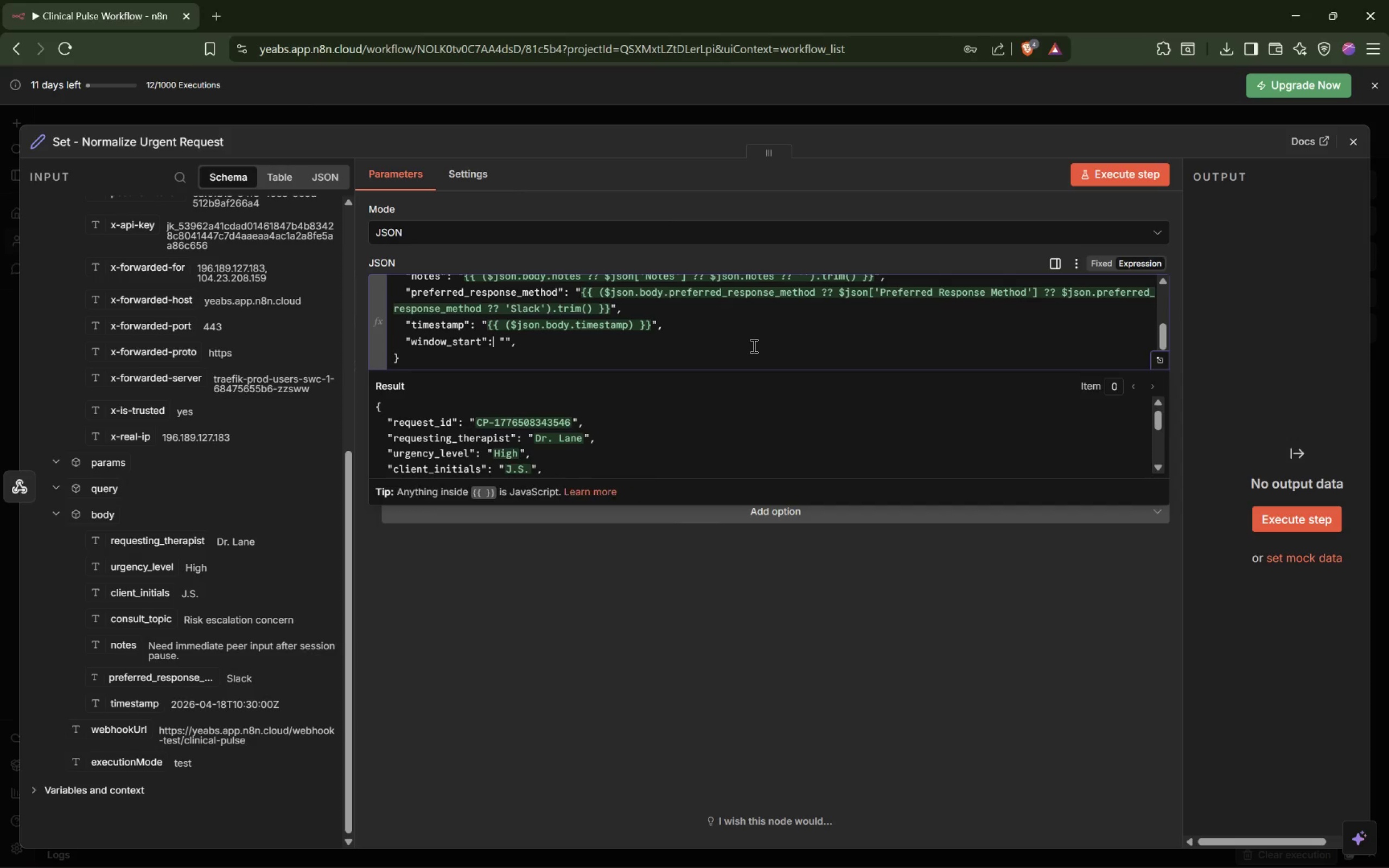 
key(ArrowRight)
 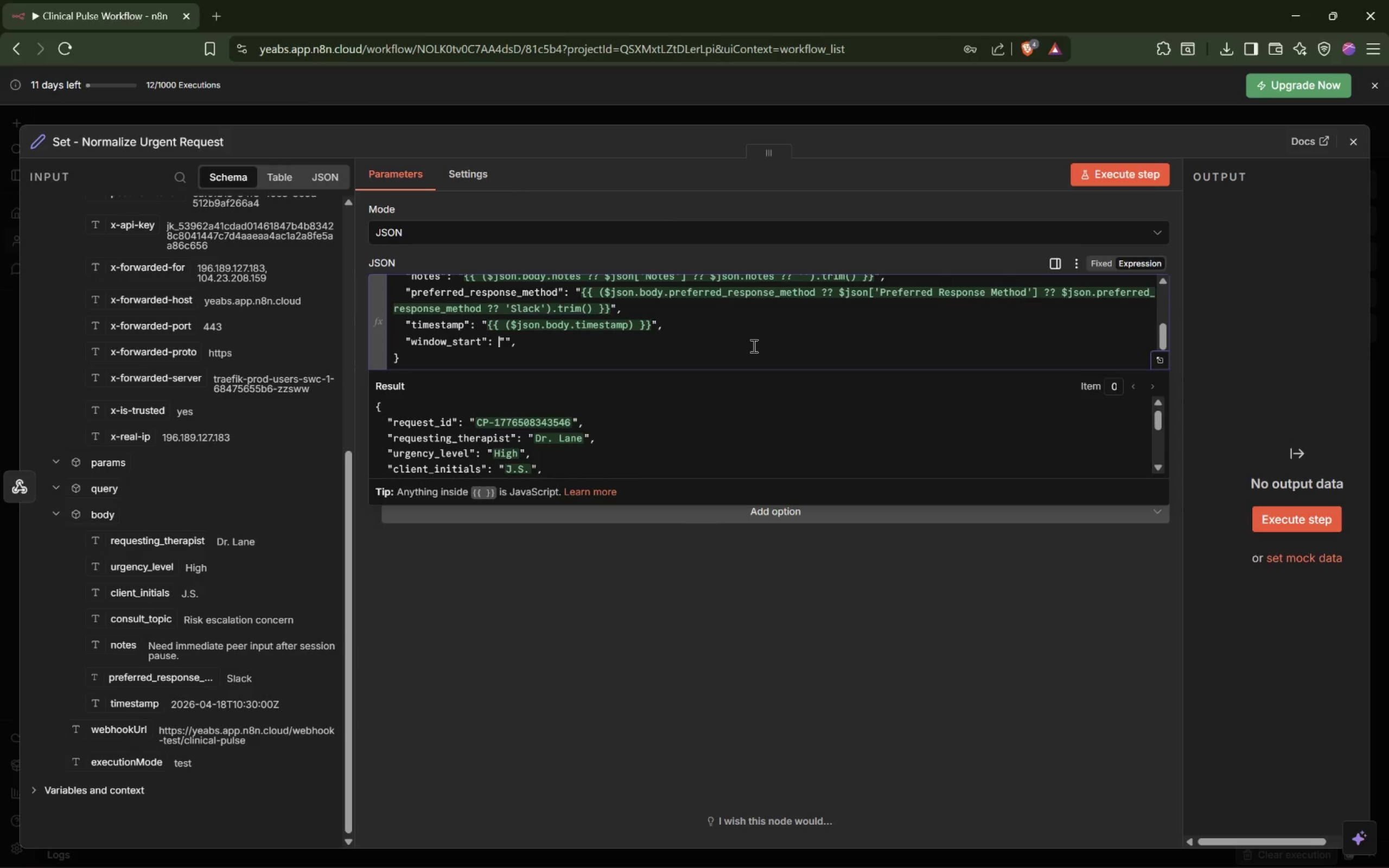 
key(ArrowRight)
 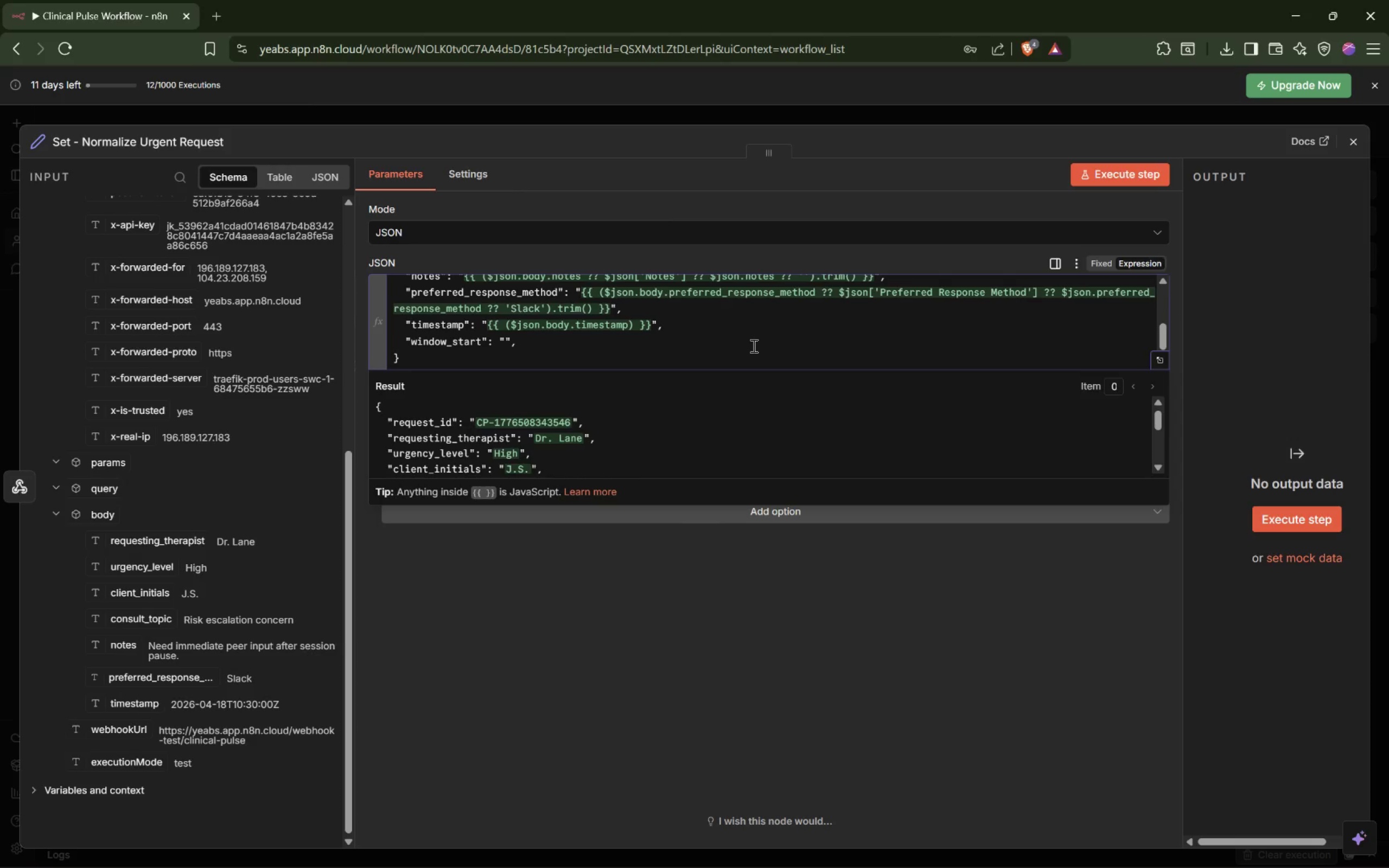 
wait(8.92)
 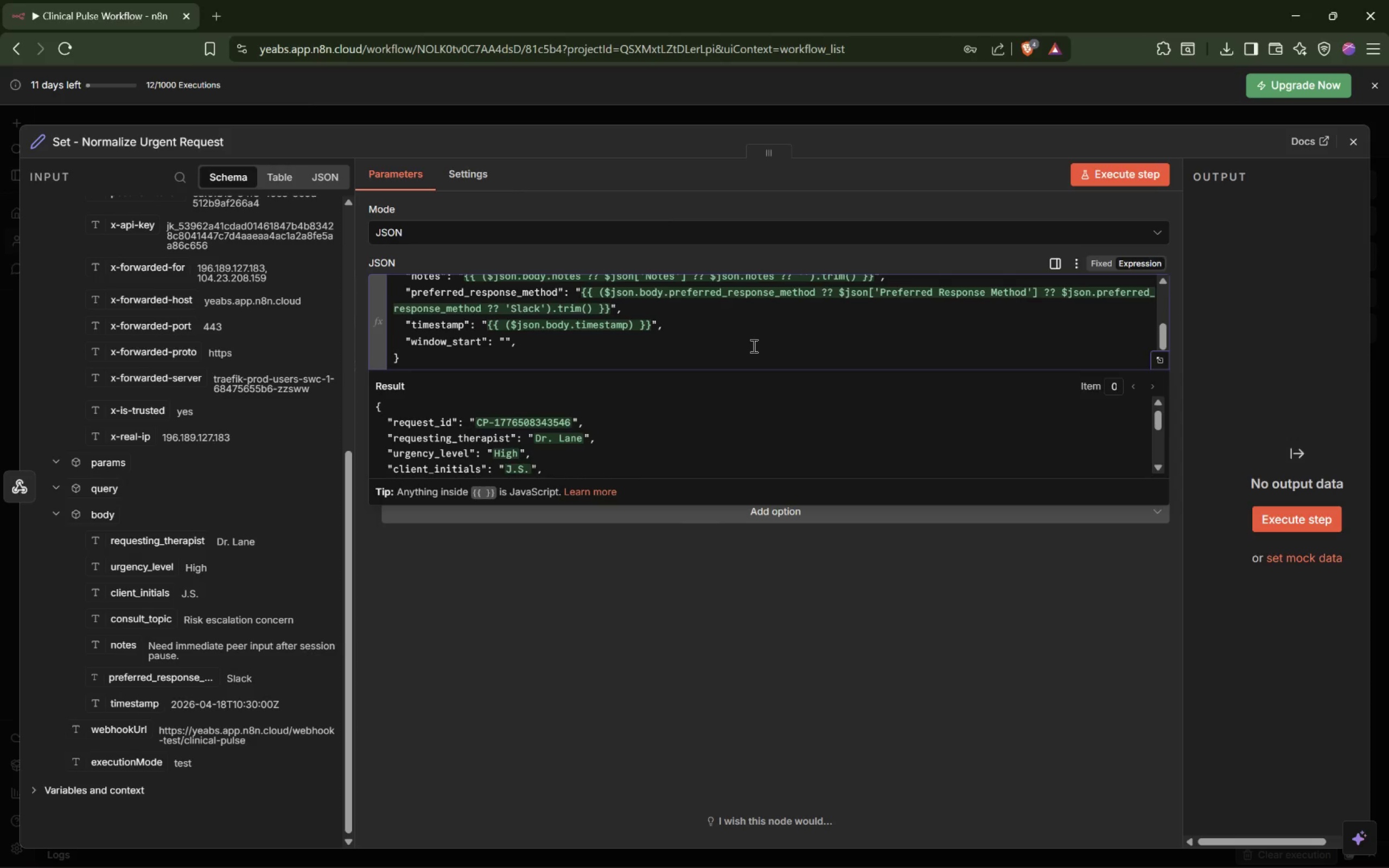 
left_click([628, 329])
 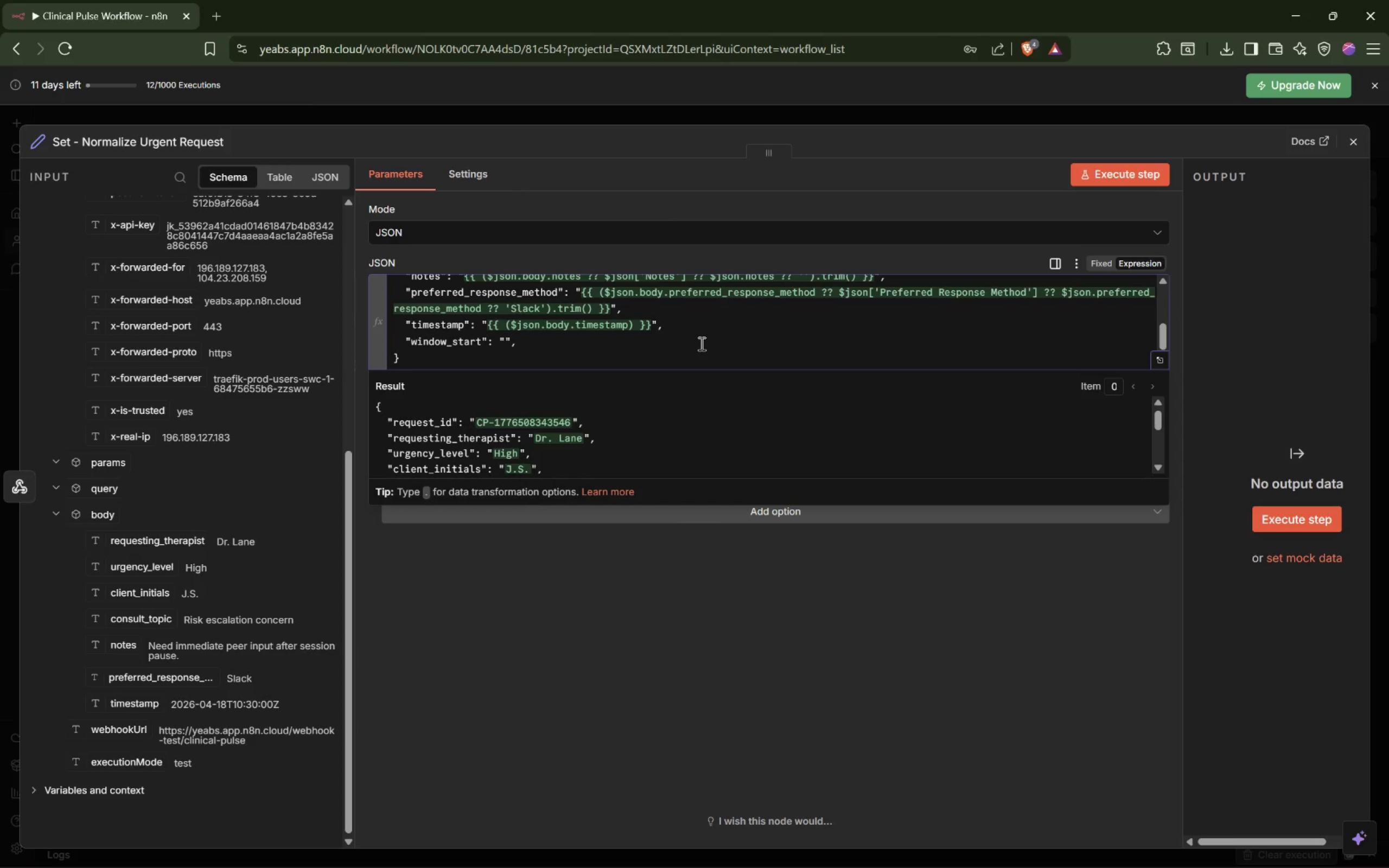 
type( ?? $sj)
key(Backspace)
key(Backspace)
type(jso)
key(Tab)
type(['Timestamp)
 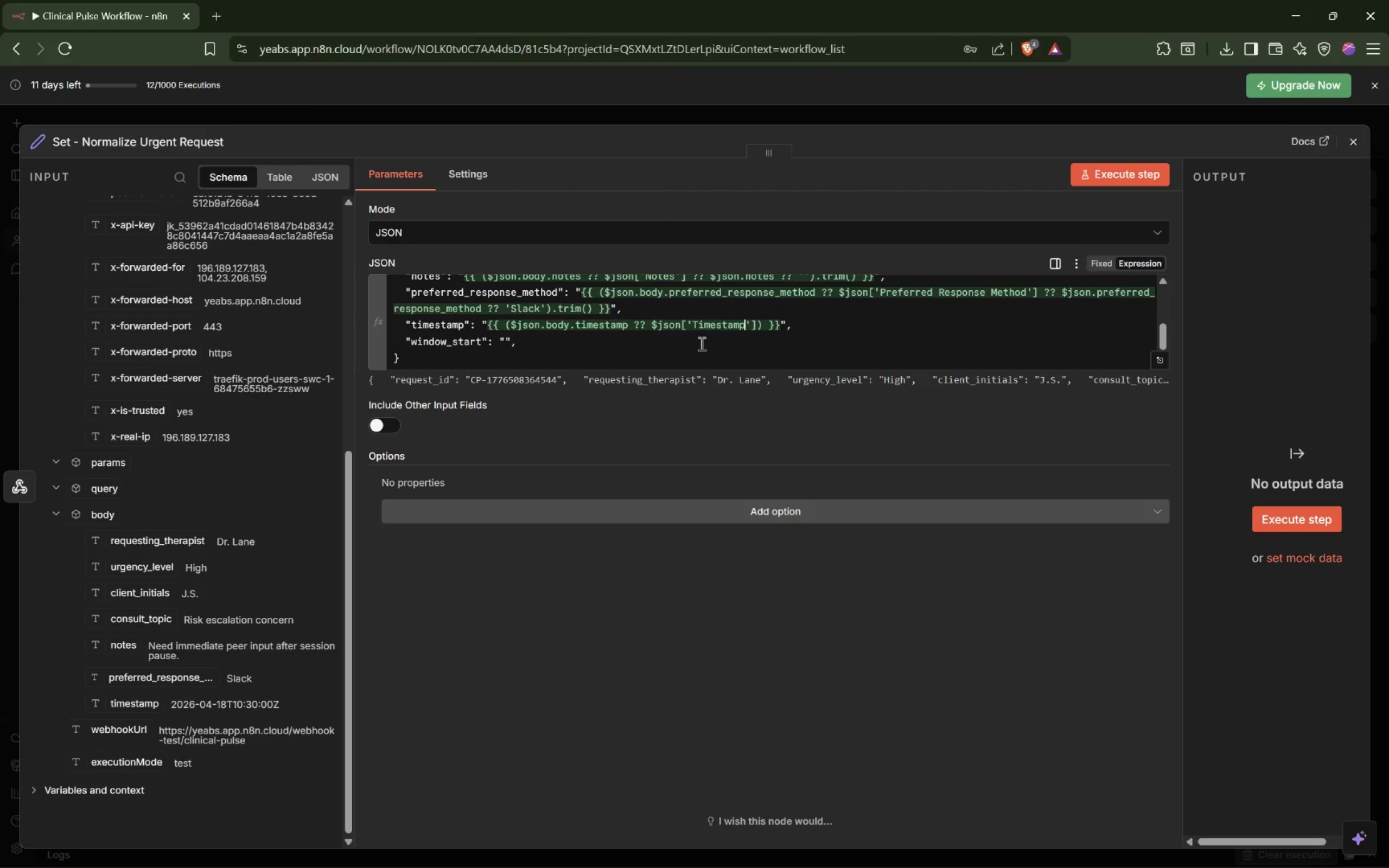 
key(ArrowRight)
 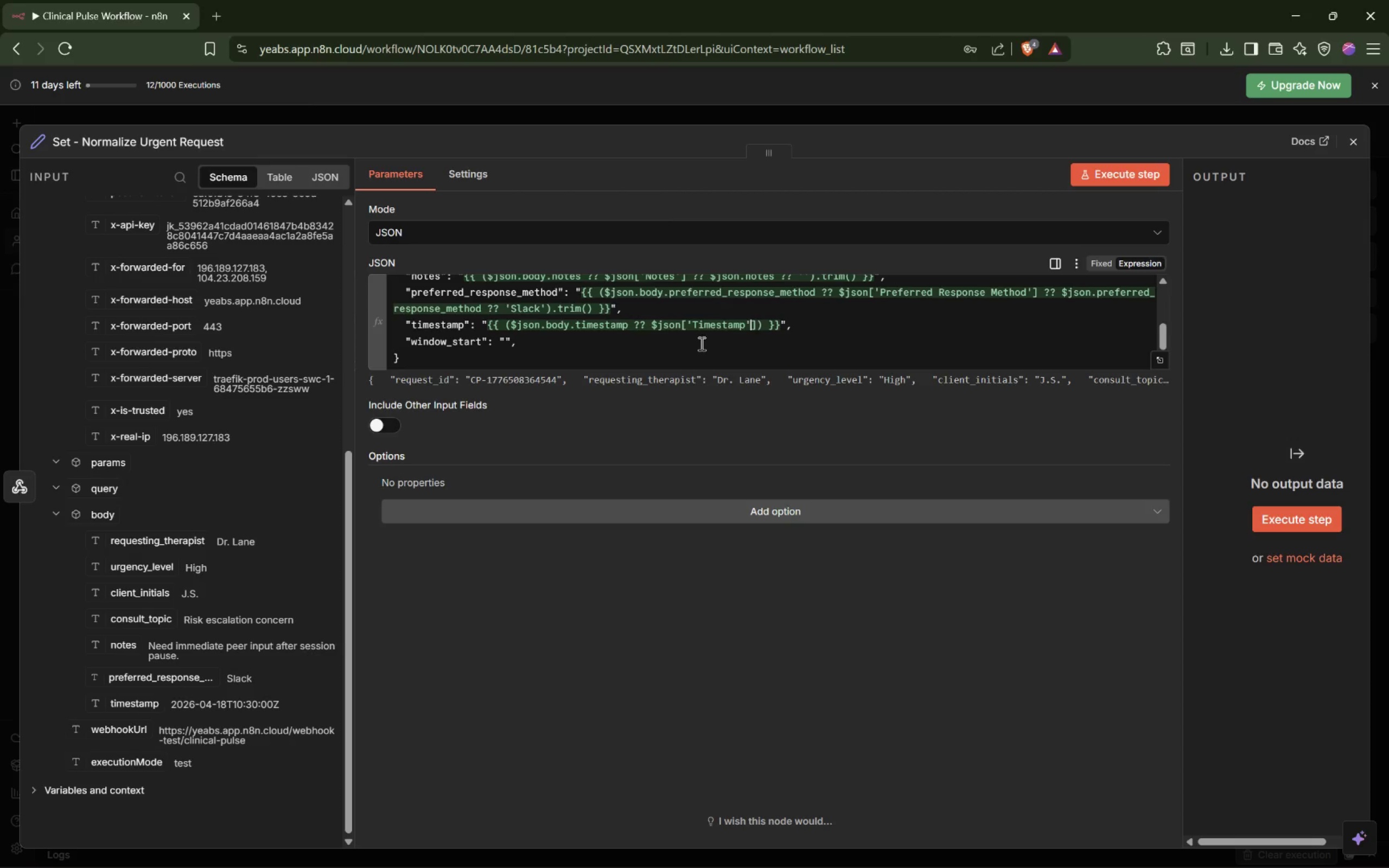 
key(ArrowRight)
 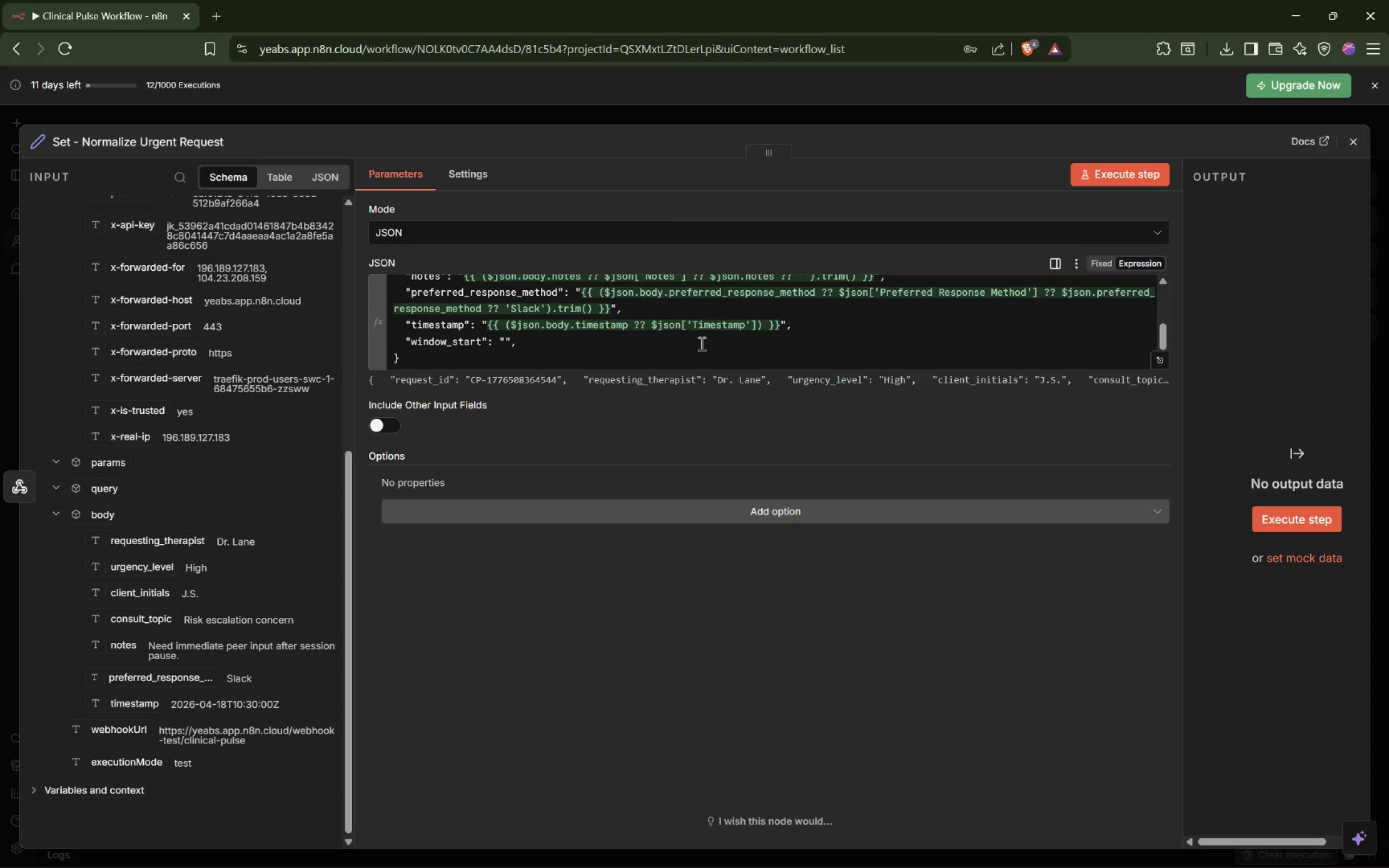 
type( ?? $json.timeStam)
key(Backspace)
key(Backspace)
key(Backspace)
key(Backspace)
key(Backspace)
key(Backspace)
type(mestamp ?? ")
 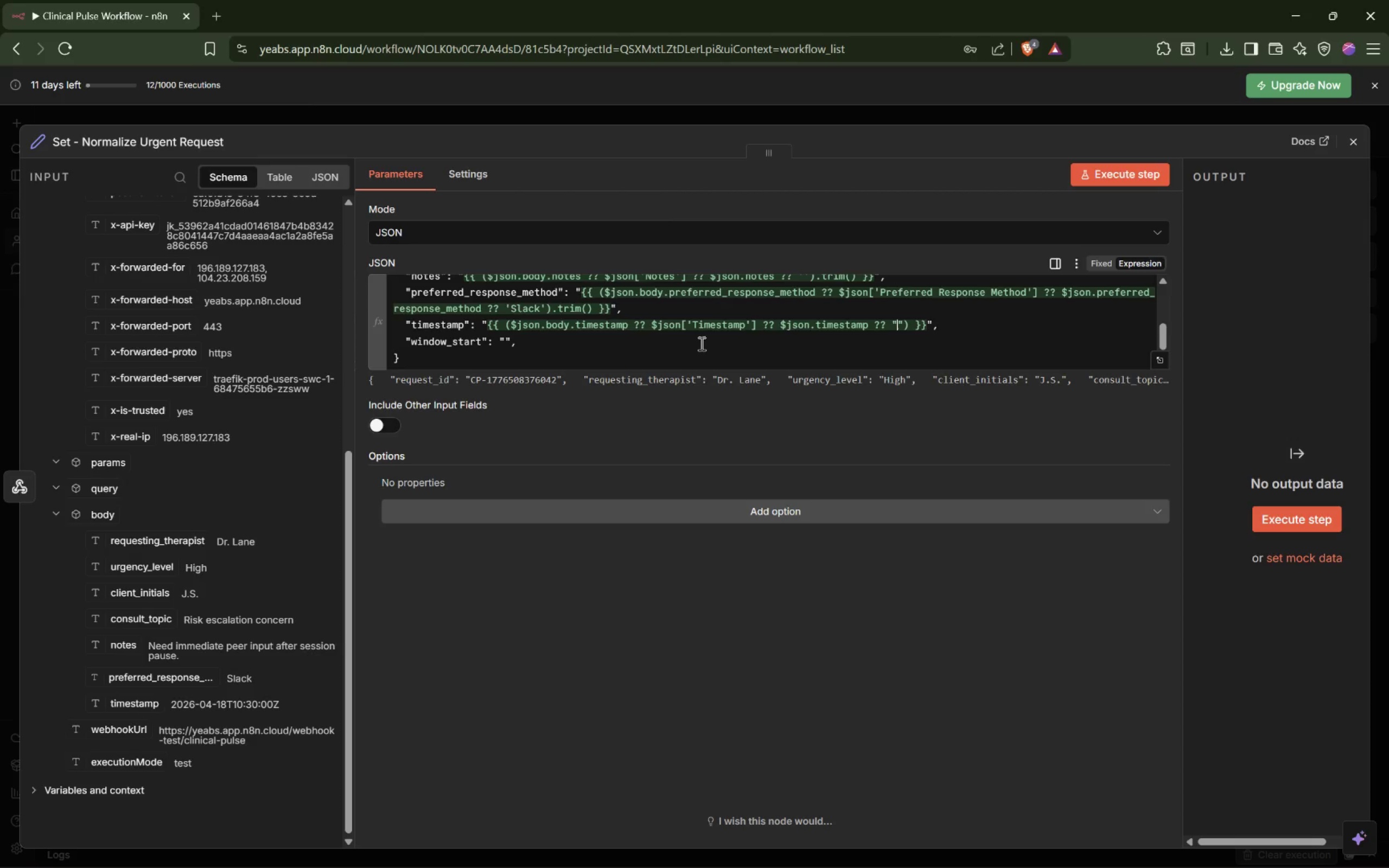 
key(Backspace)
type(now)
key(Backspace)
key(Backspace)
key(Backspace)
type($now)
key(Tab)
type(.toISO())
 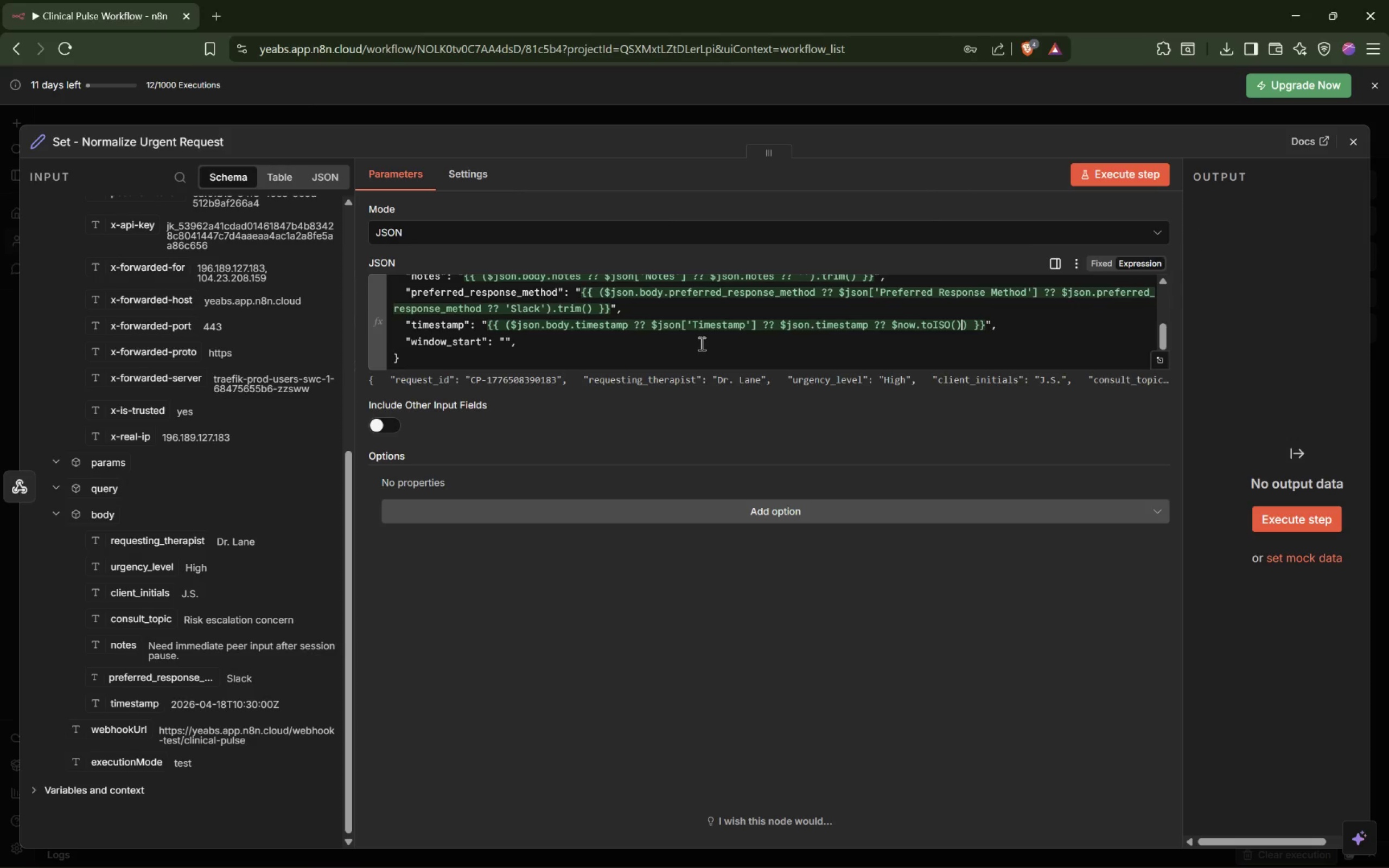 
key(ArrowRight)
 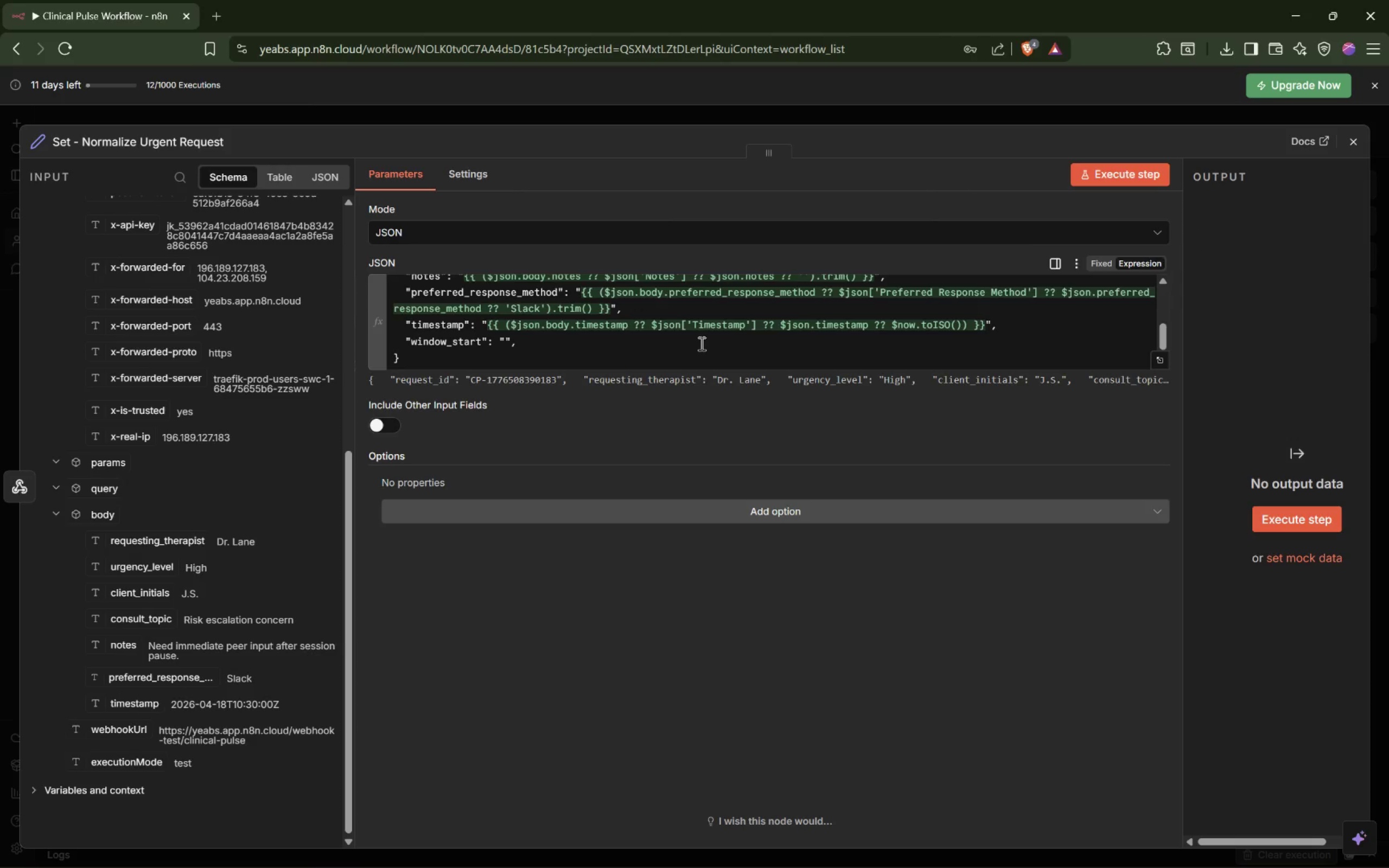 
type(.trimJ)
key(Backspace)
type(()
 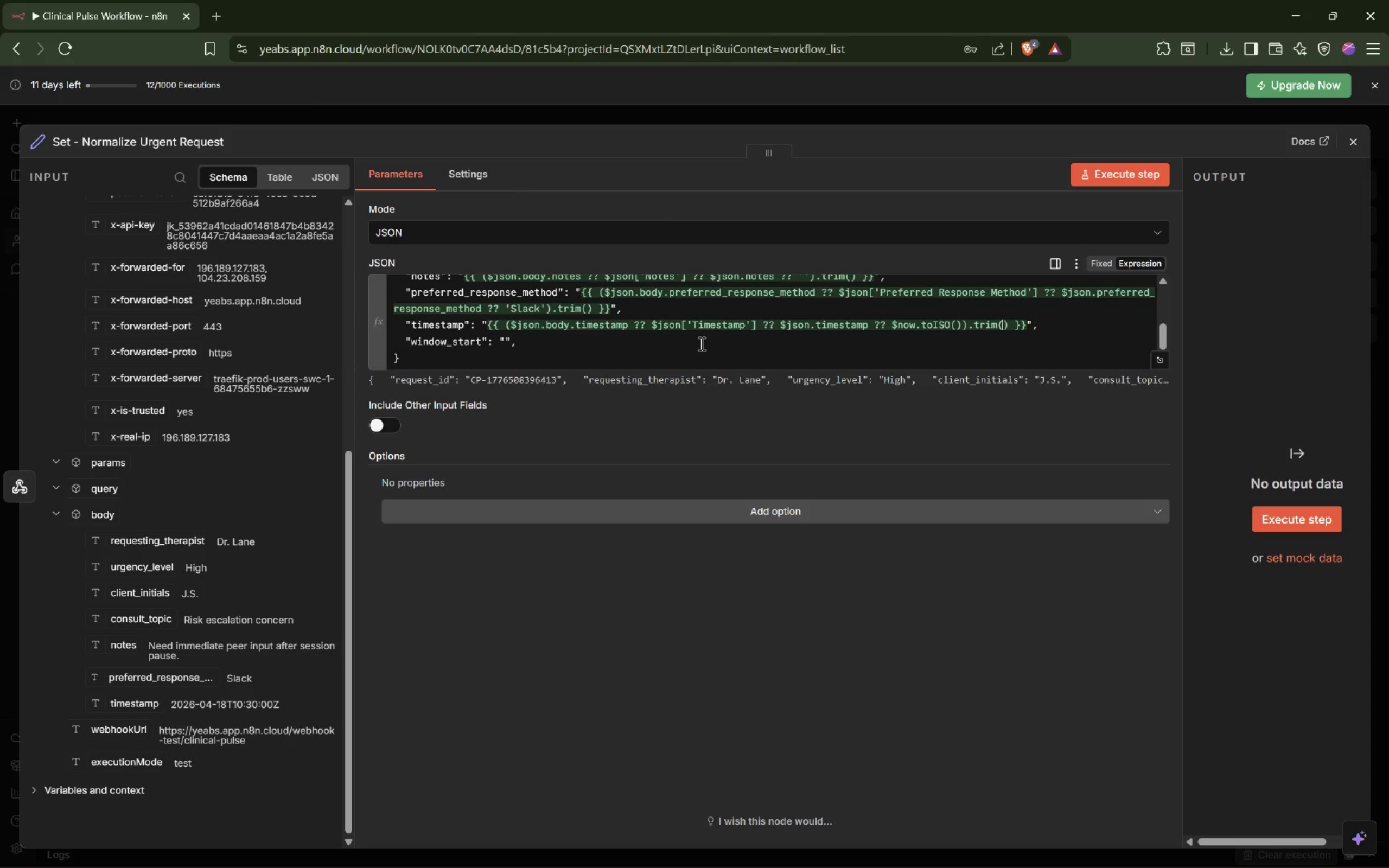 
key(ArrowDown)
 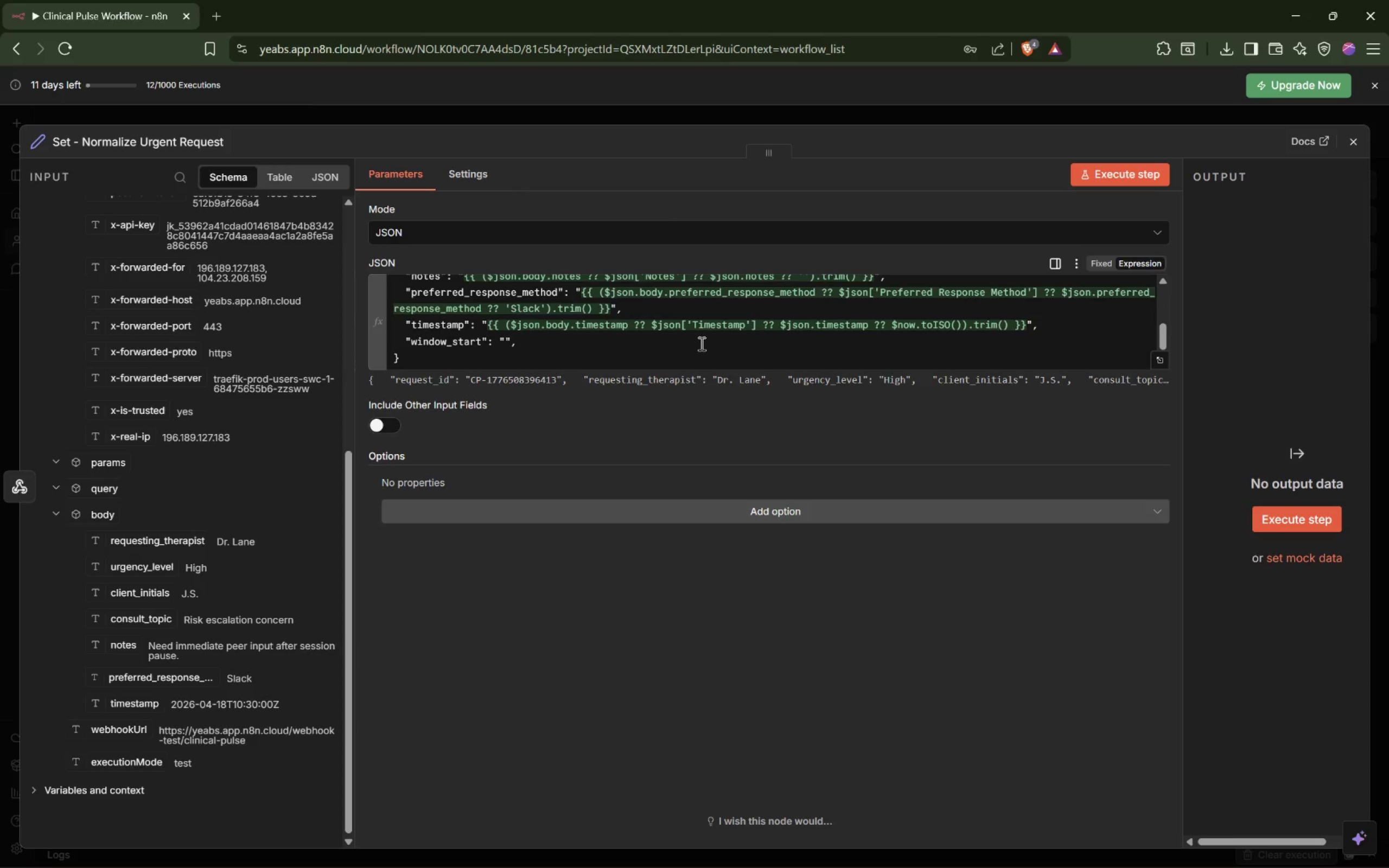 
key(ArrowLeft)
 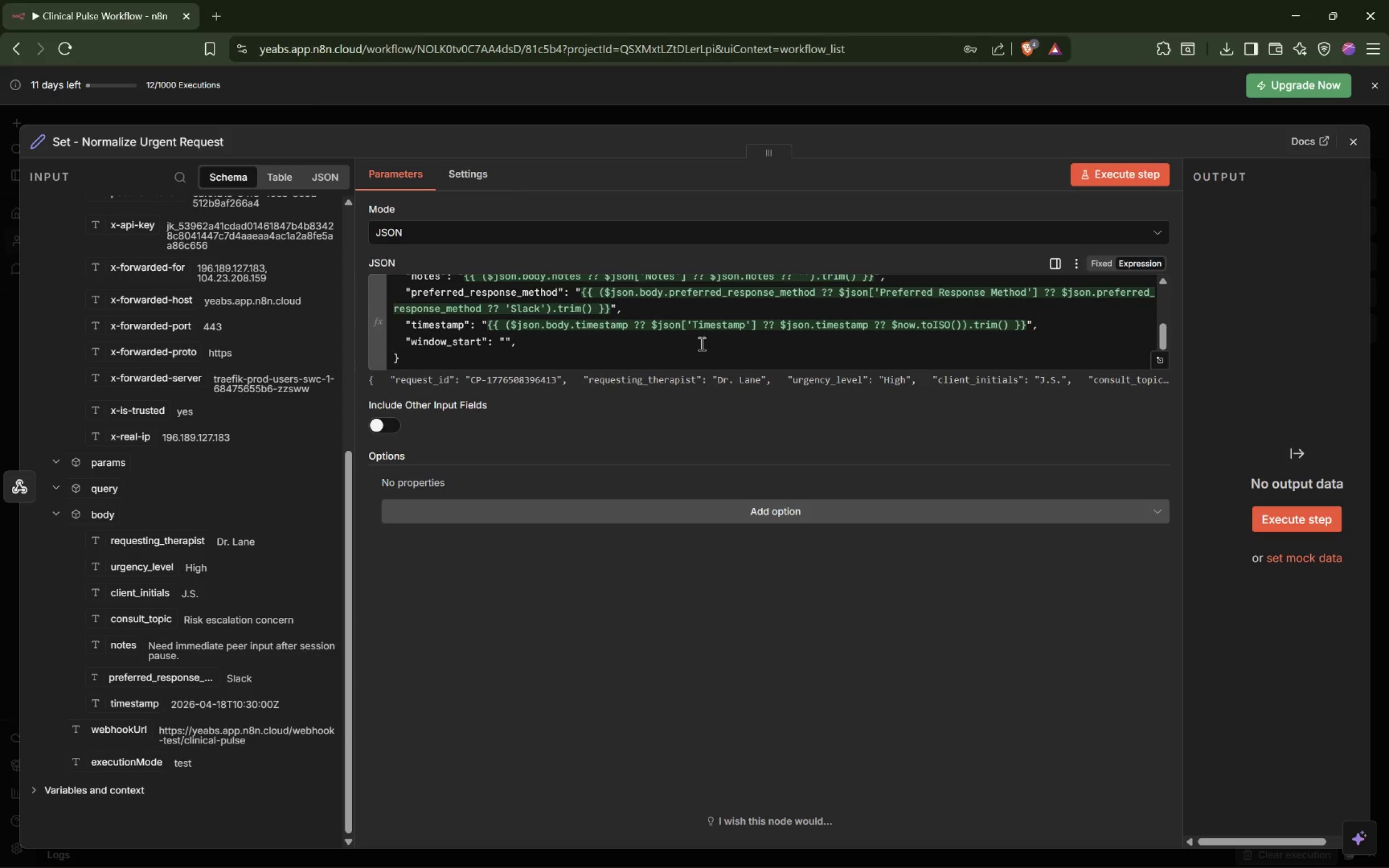 
key(ArrowLeft)
 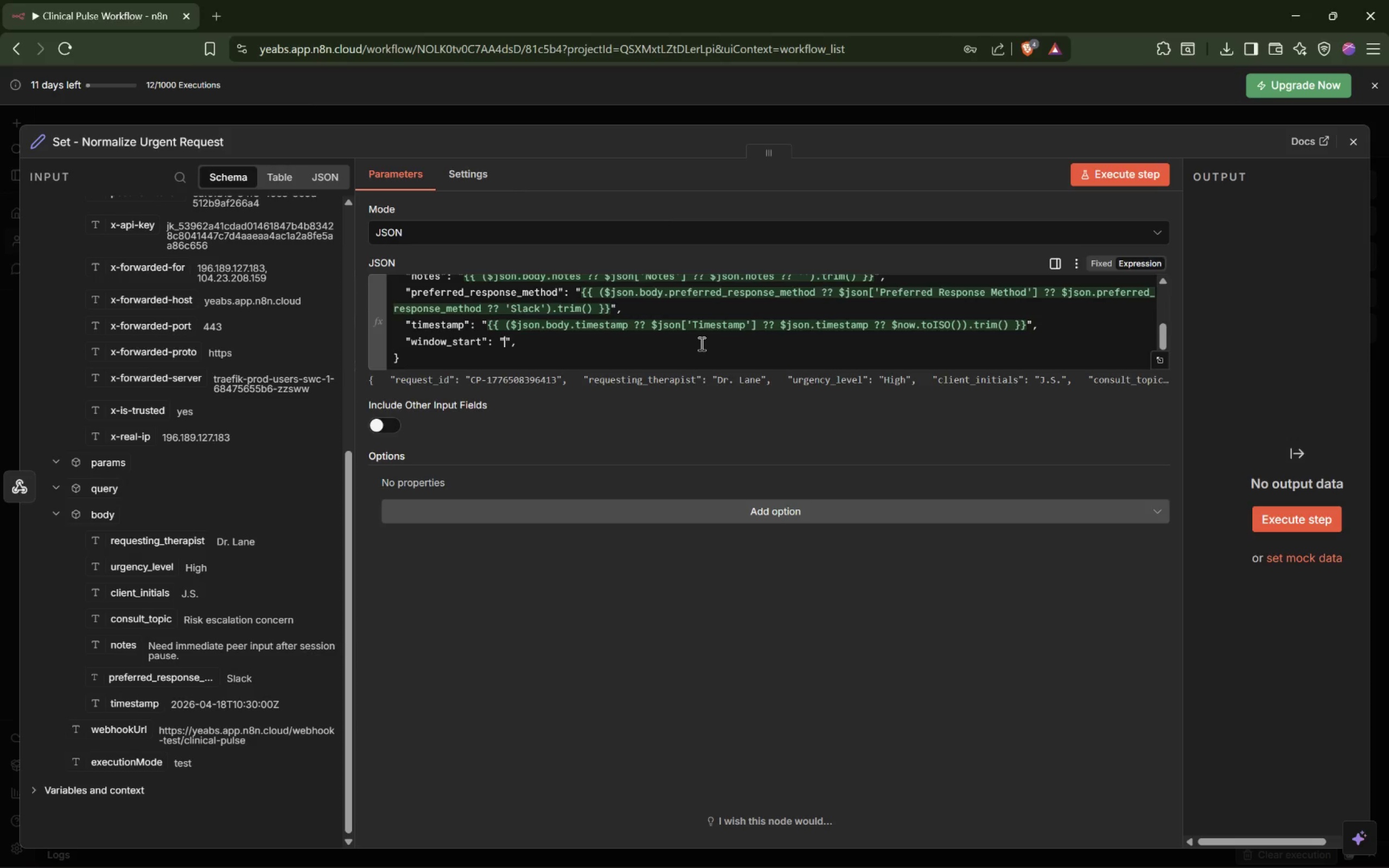 
type({{ () }})
 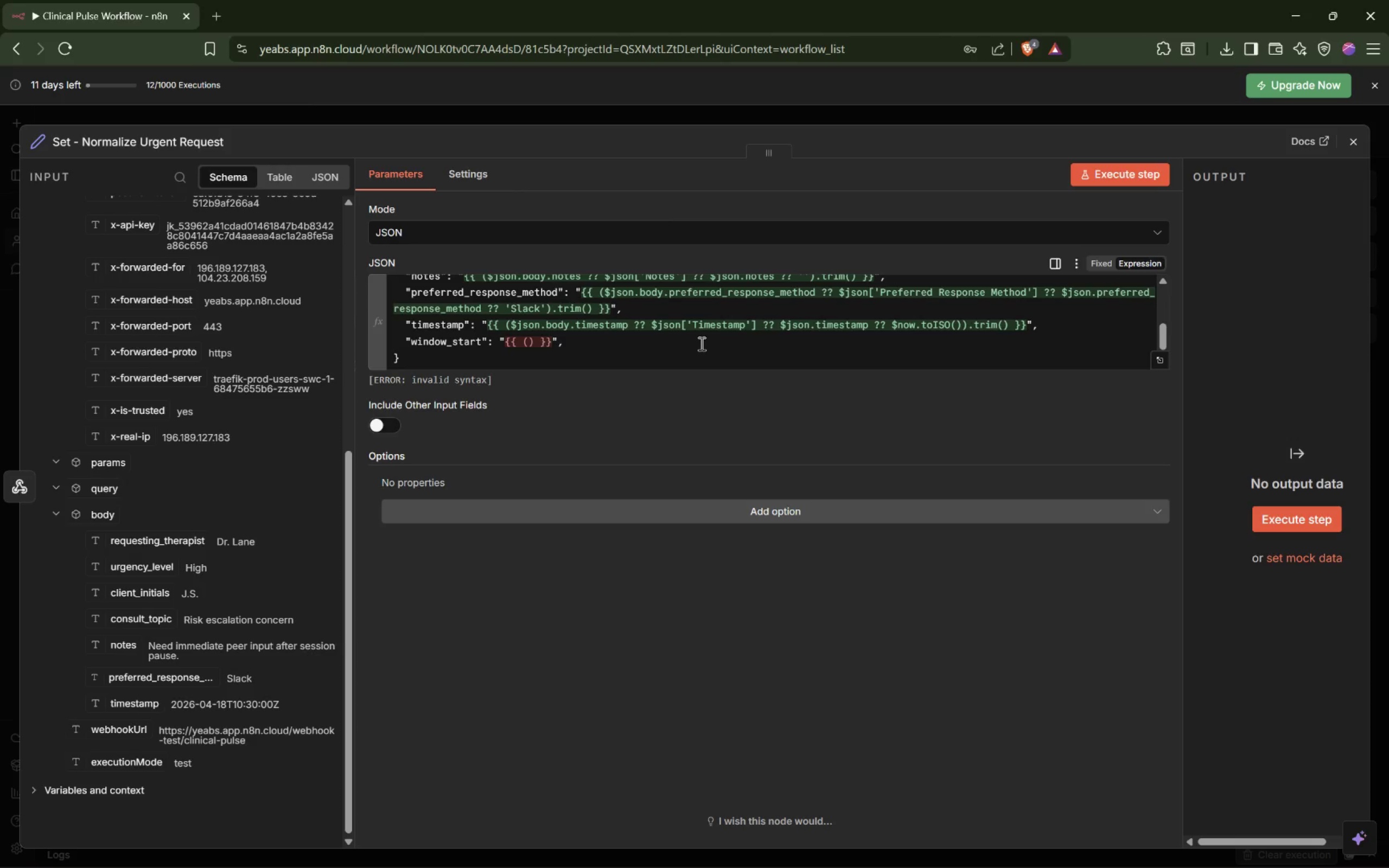 
key(ArrowLeft)
 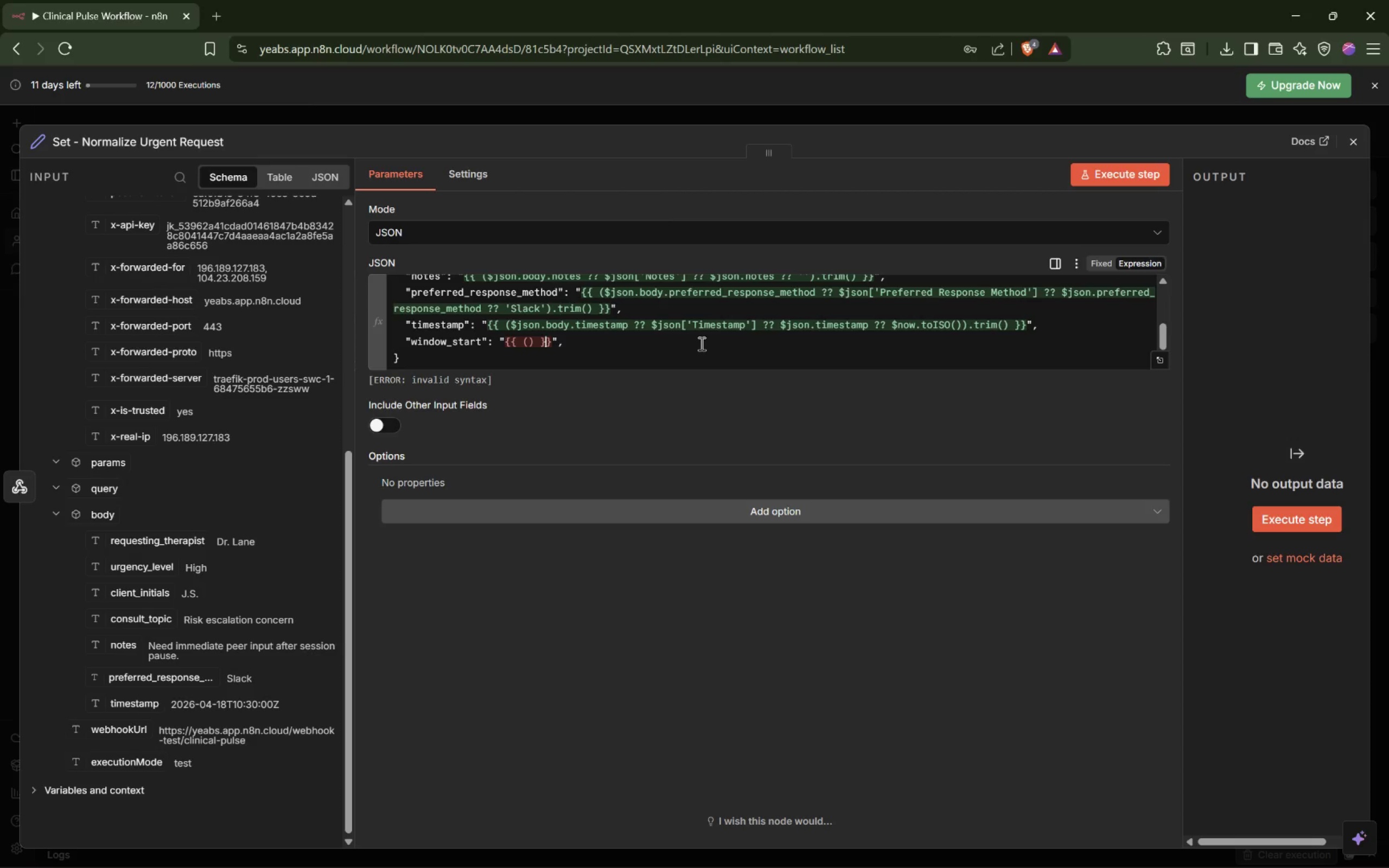 
key(ArrowLeft)
 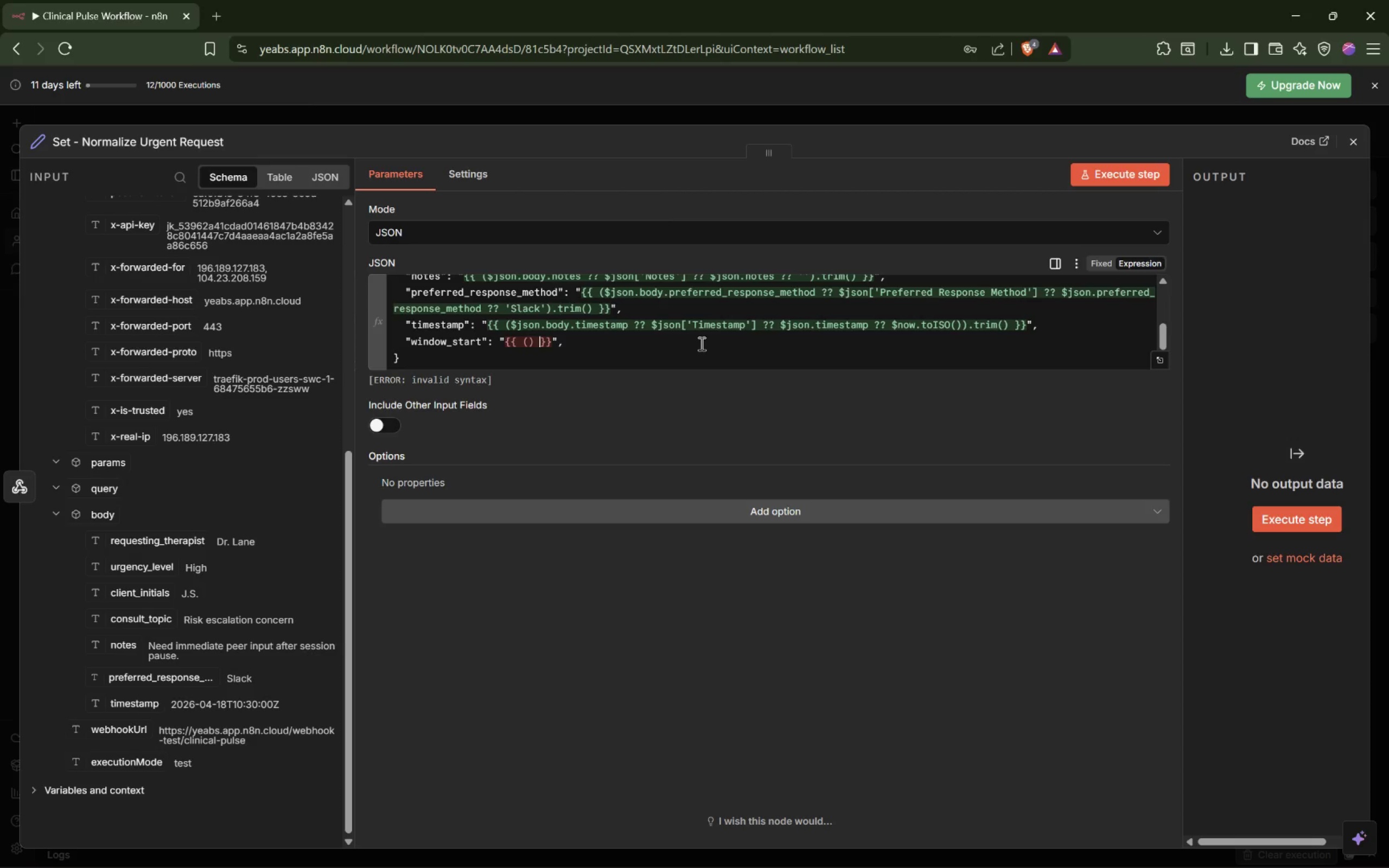 
key(ArrowLeft)
 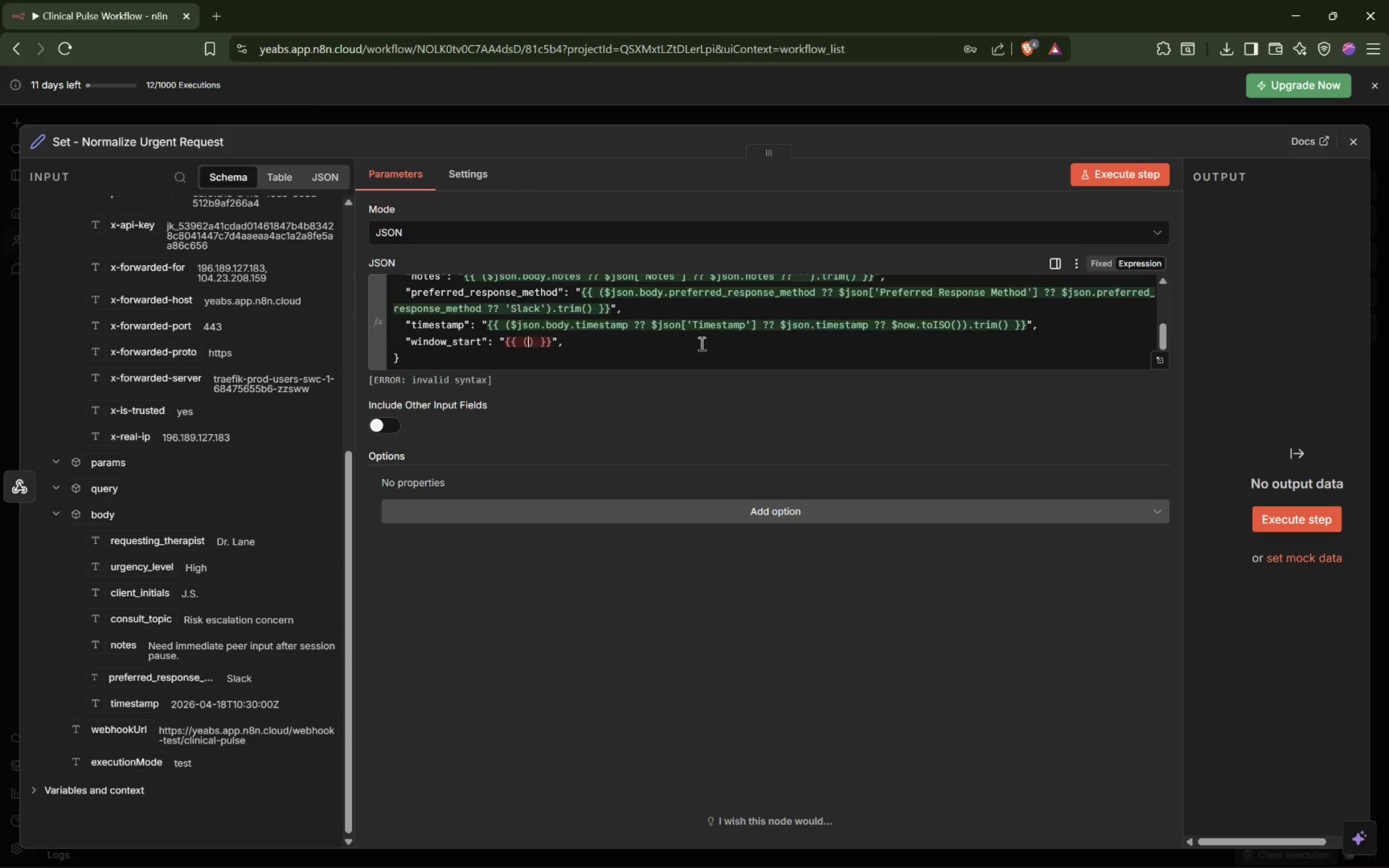 
key(ArrowLeft)
 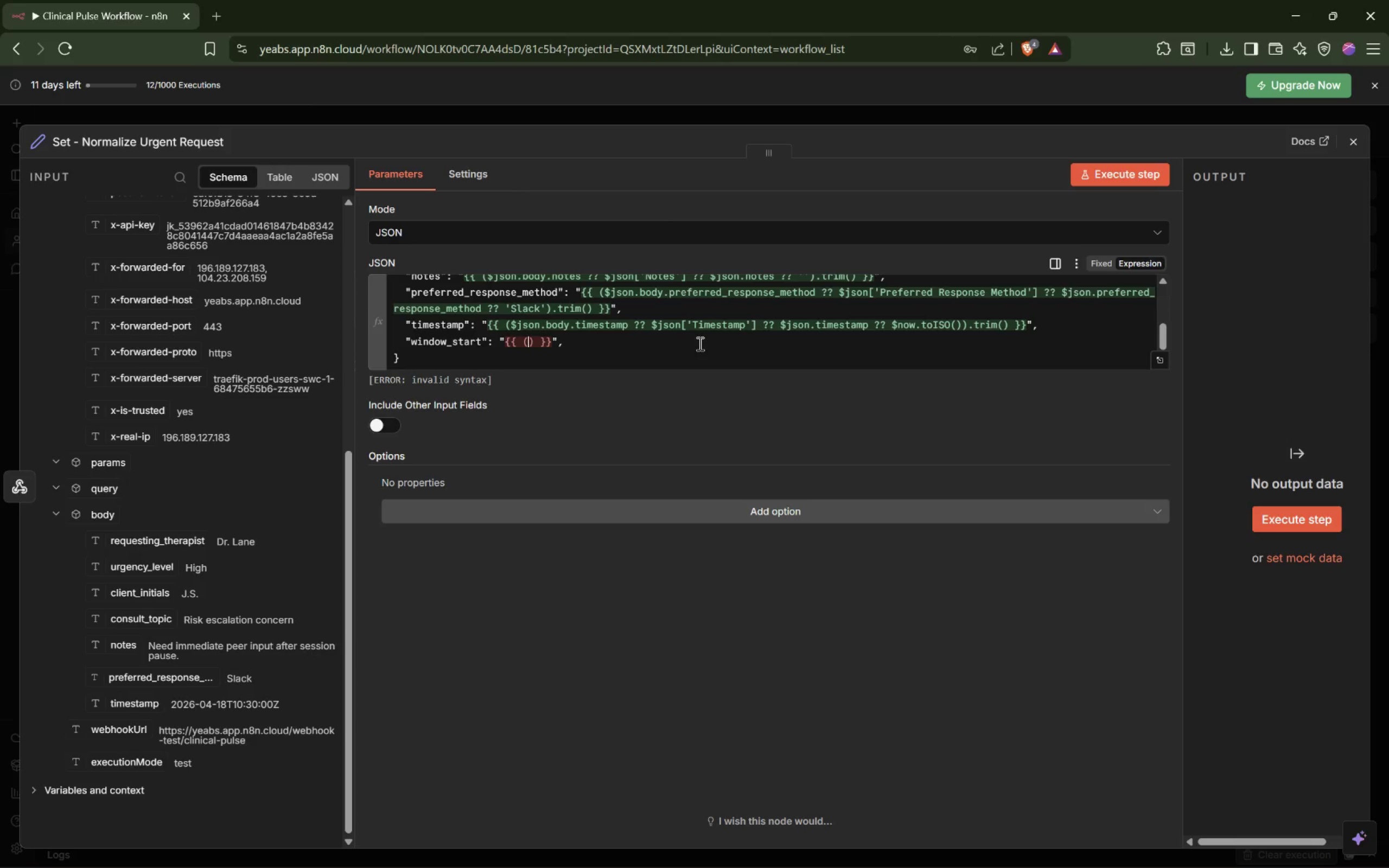 
wait(19.12)
 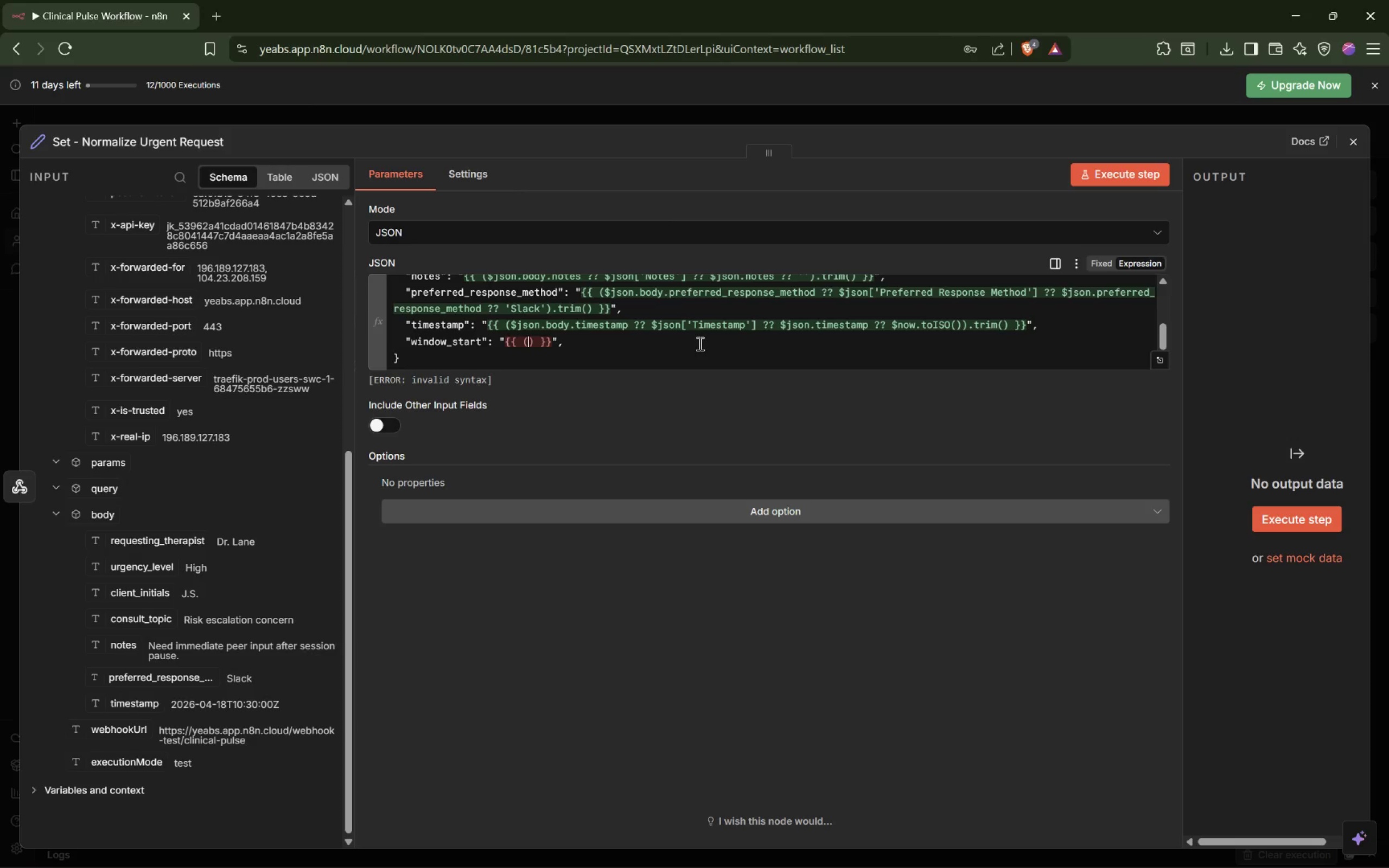 
left_click_drag(start_coordinate=[133, 707], to_coordinate=[527, 348])
 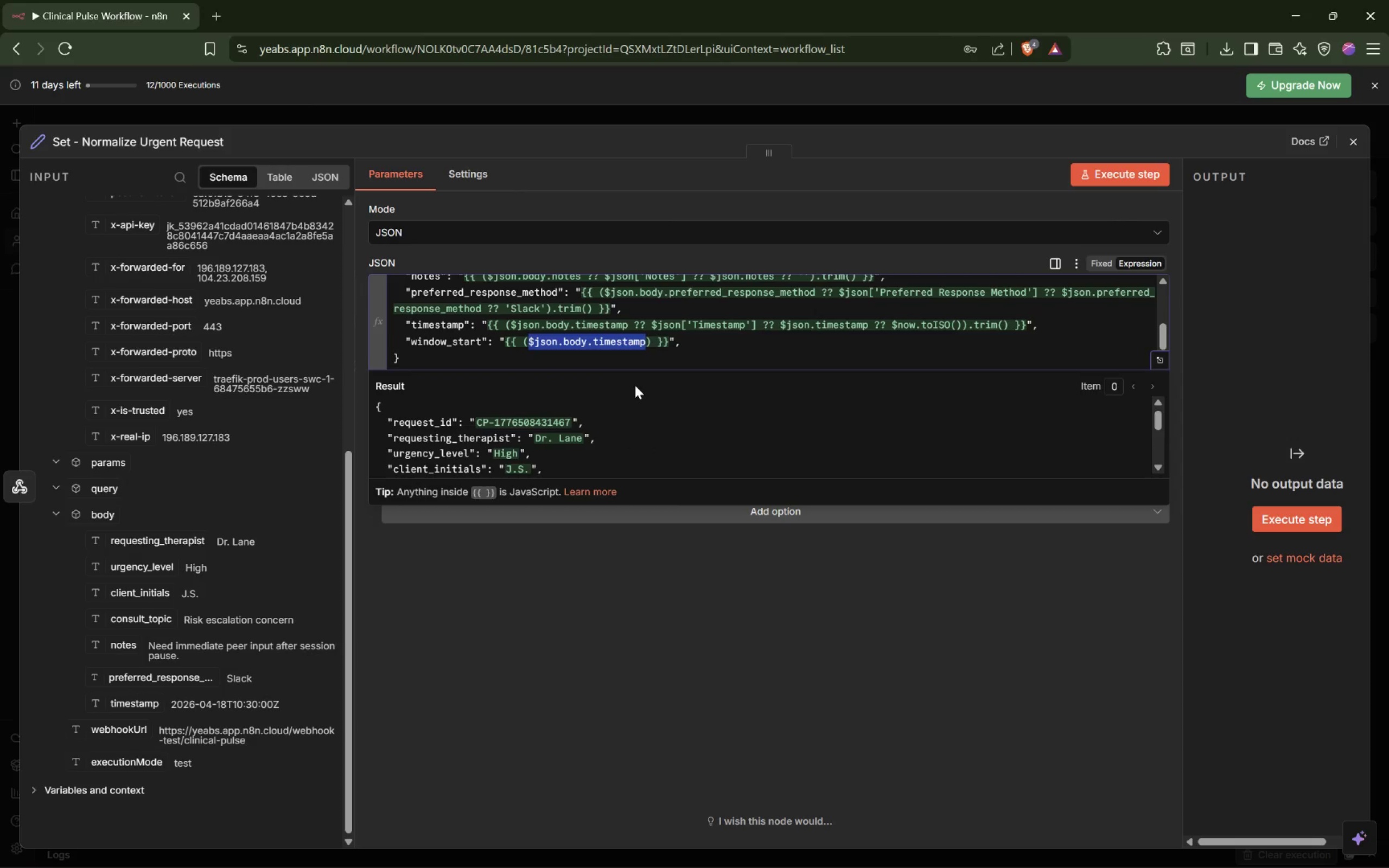 
wait(18.06)
 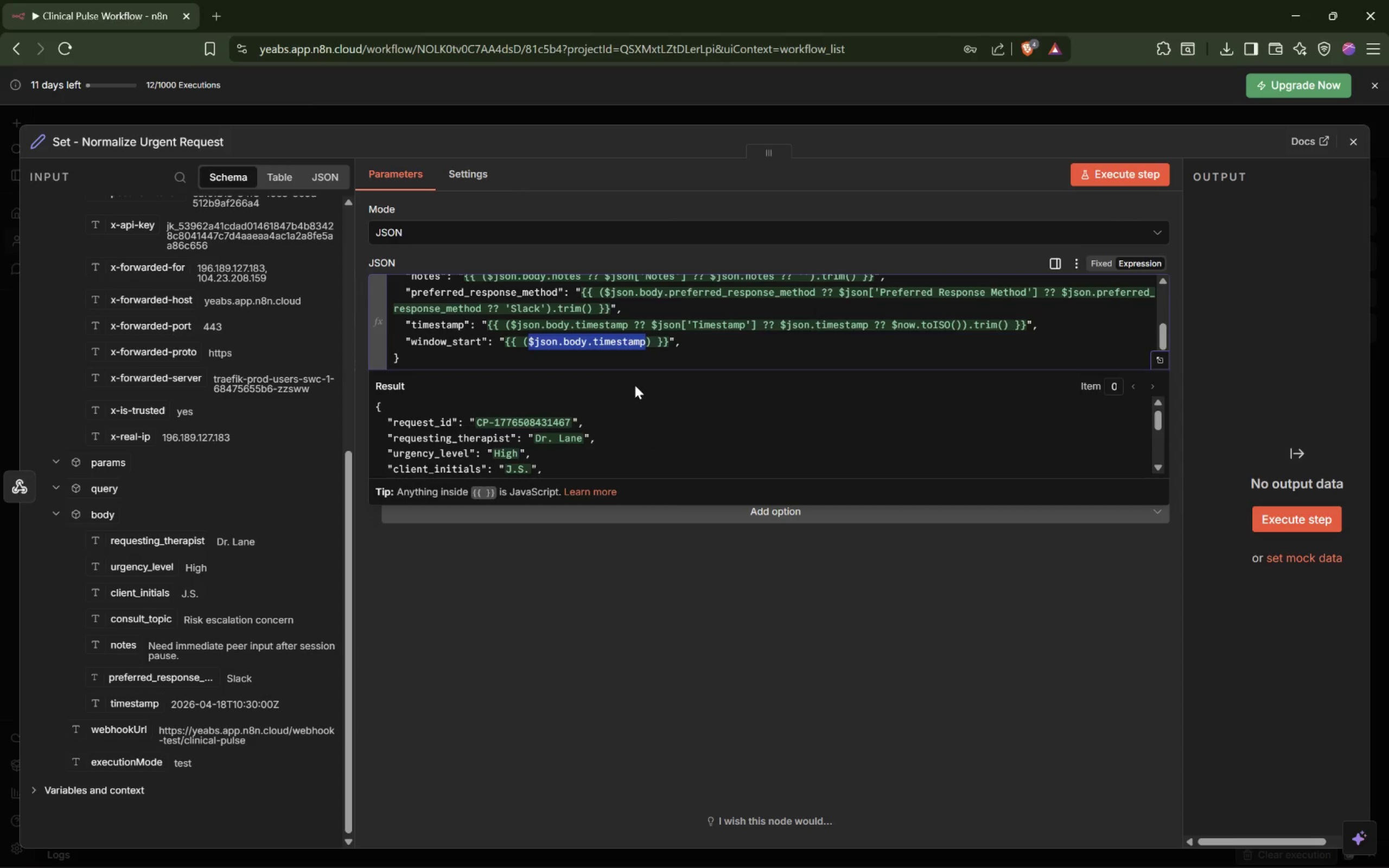 
left_click([644, 342])
 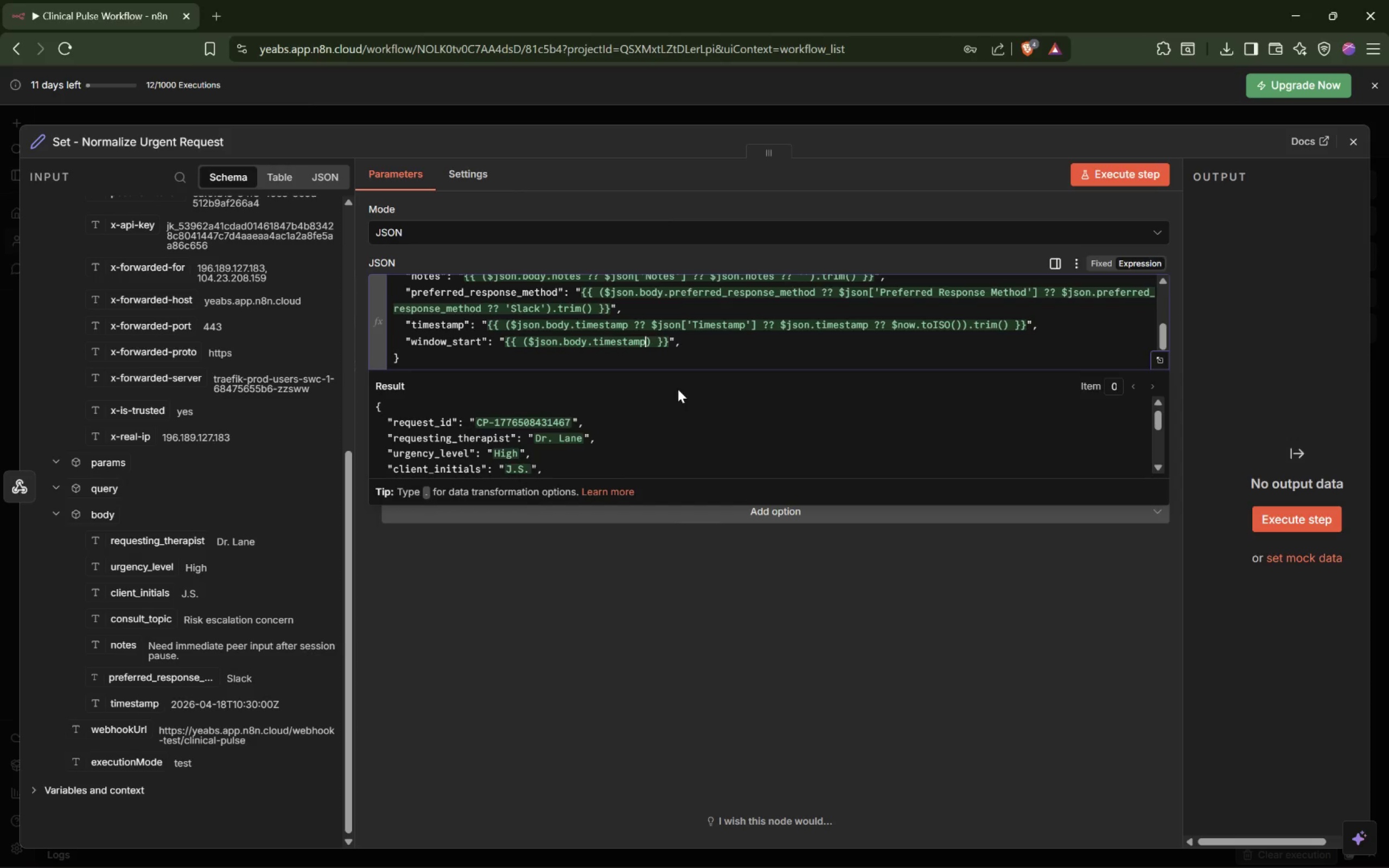 
key(Space)
 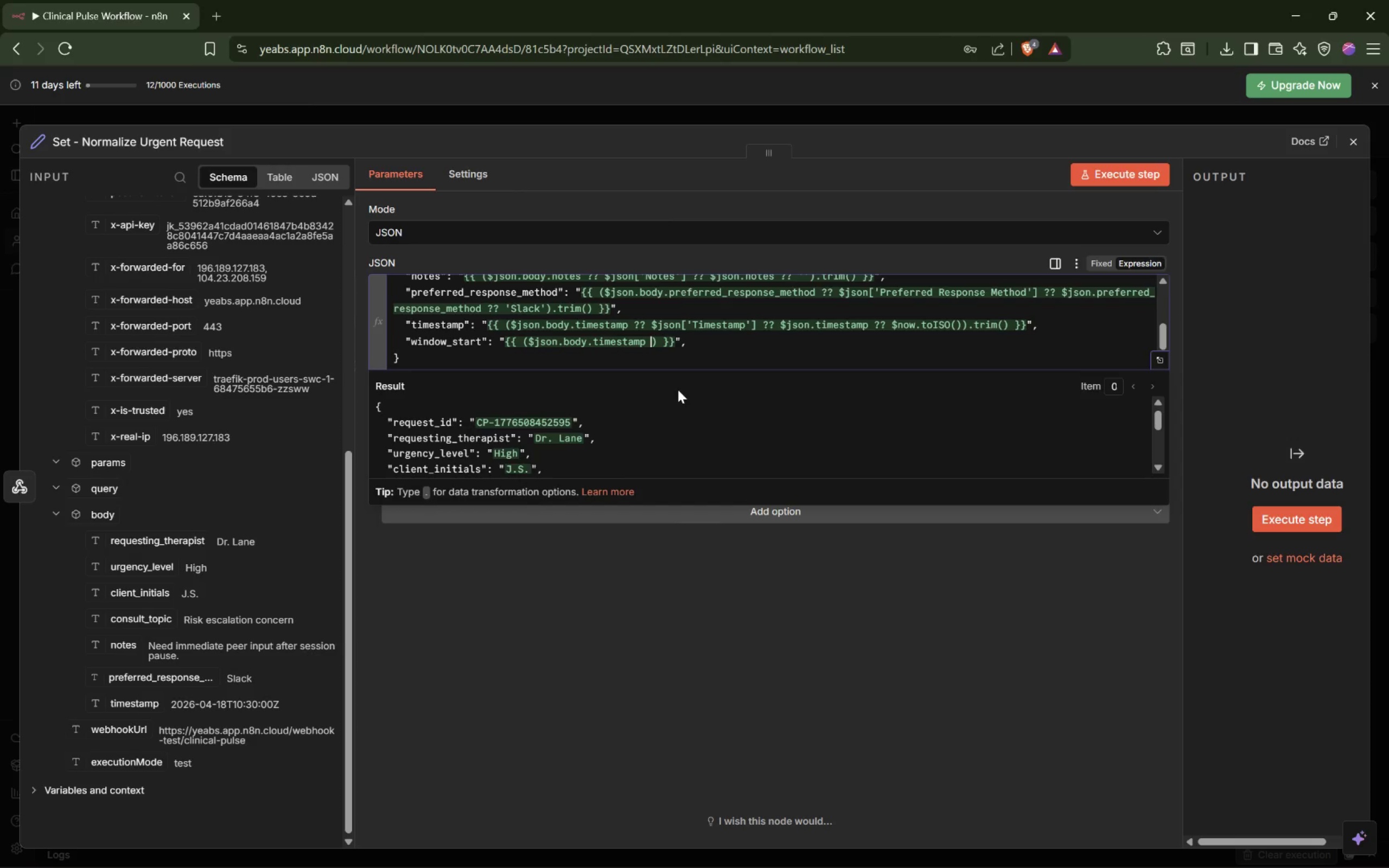 
key(Shift+Slash)
 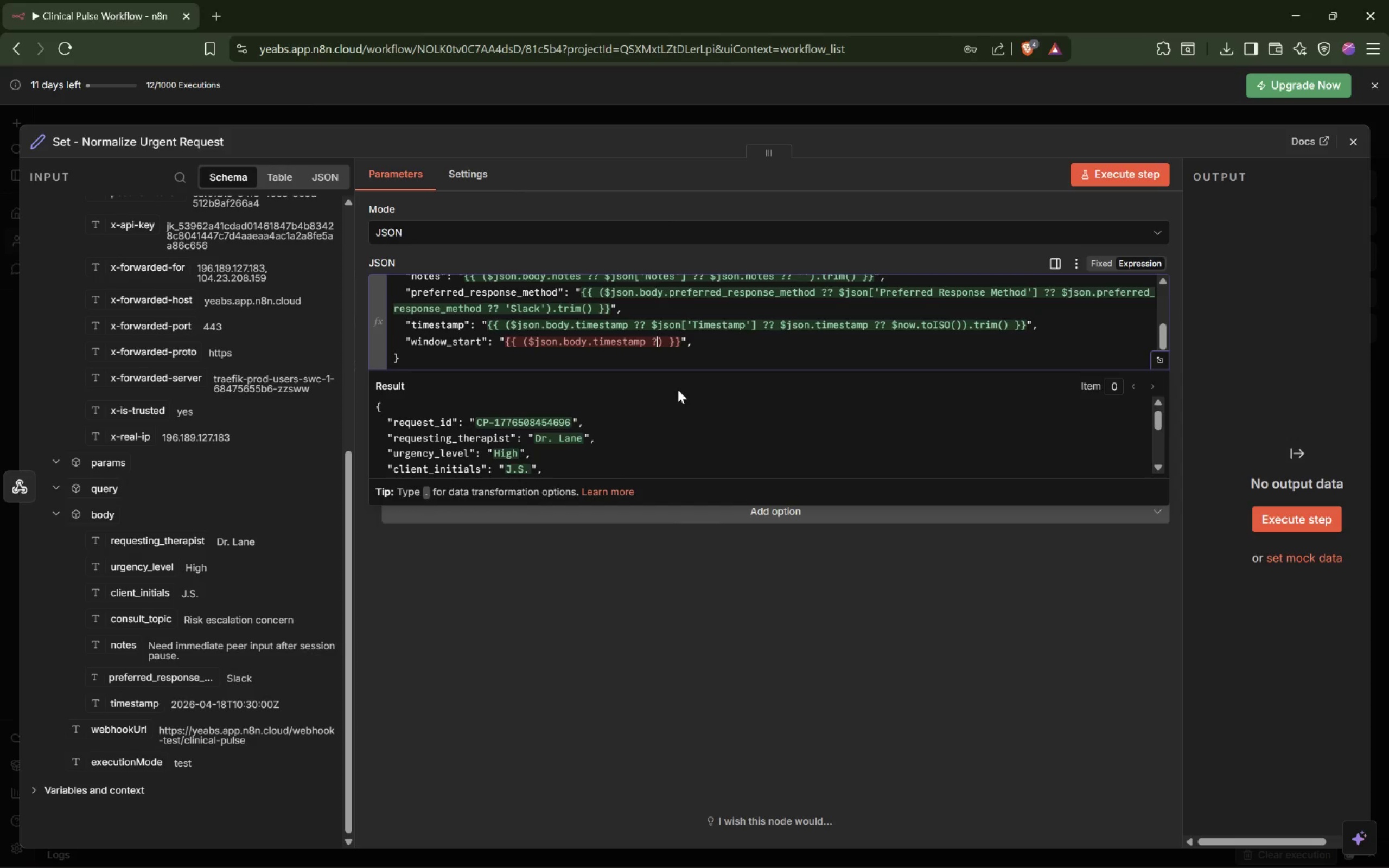 
key(Shift+Slash)
 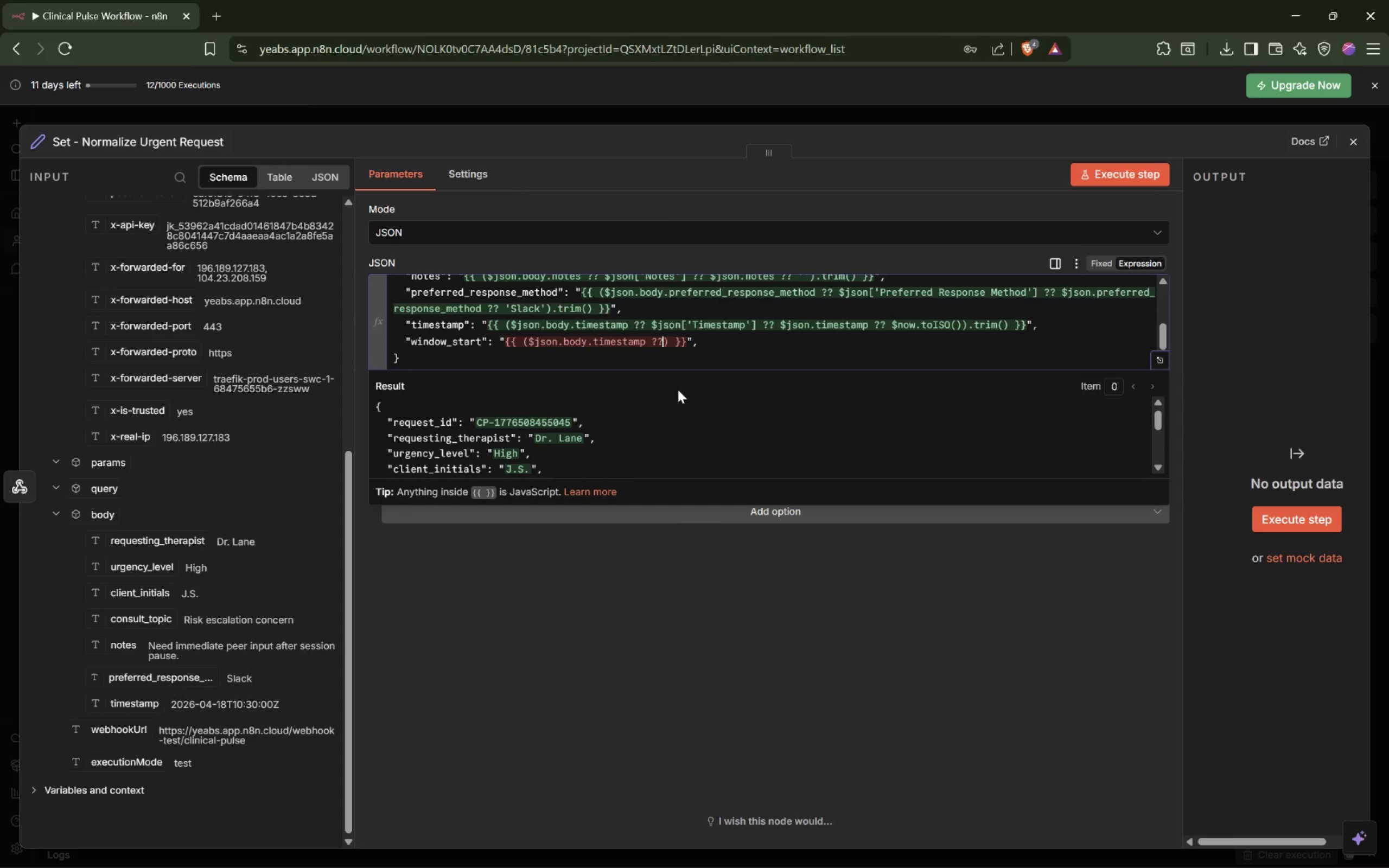 
key(Space)
 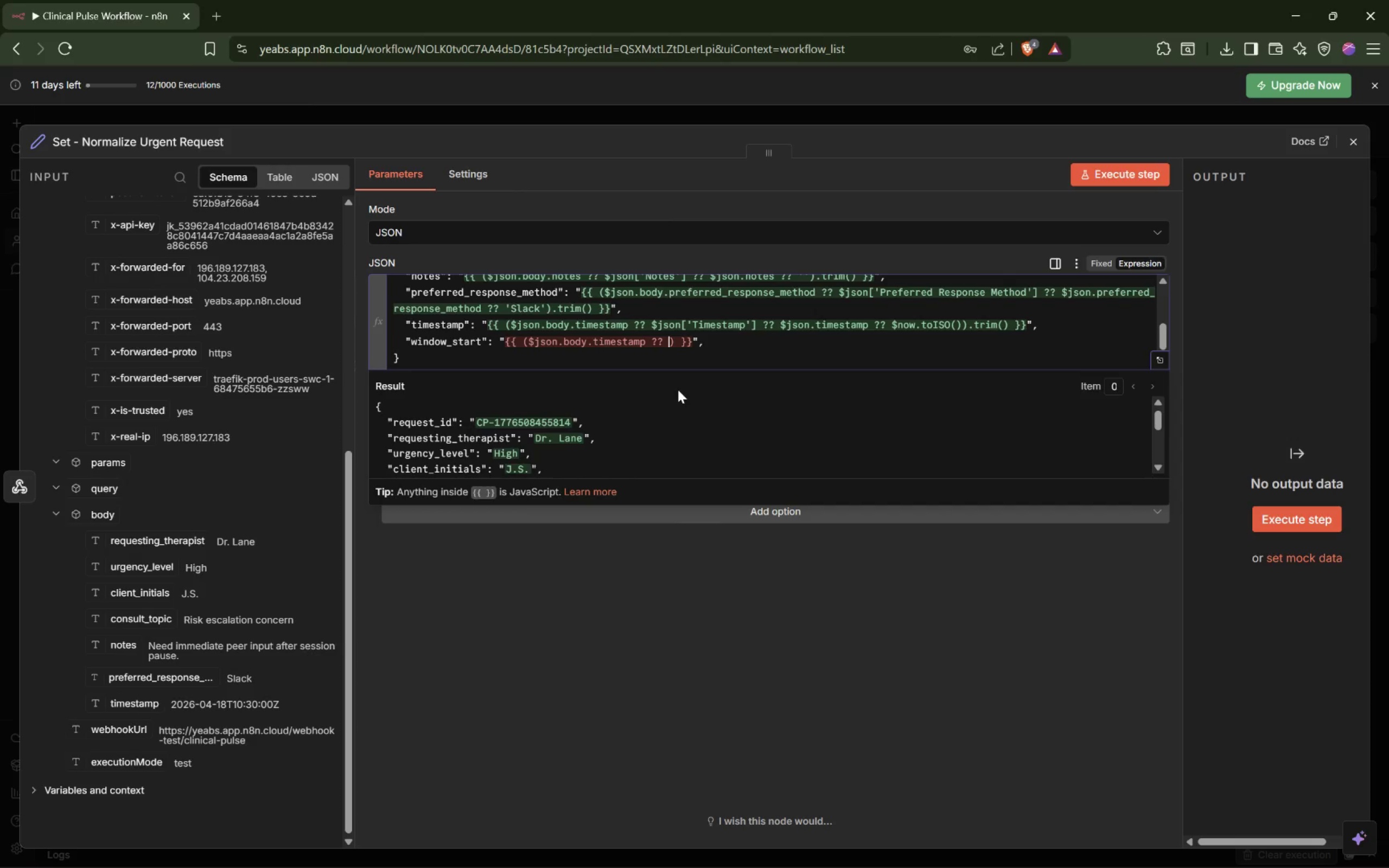 
type($json.body.timestamp)
 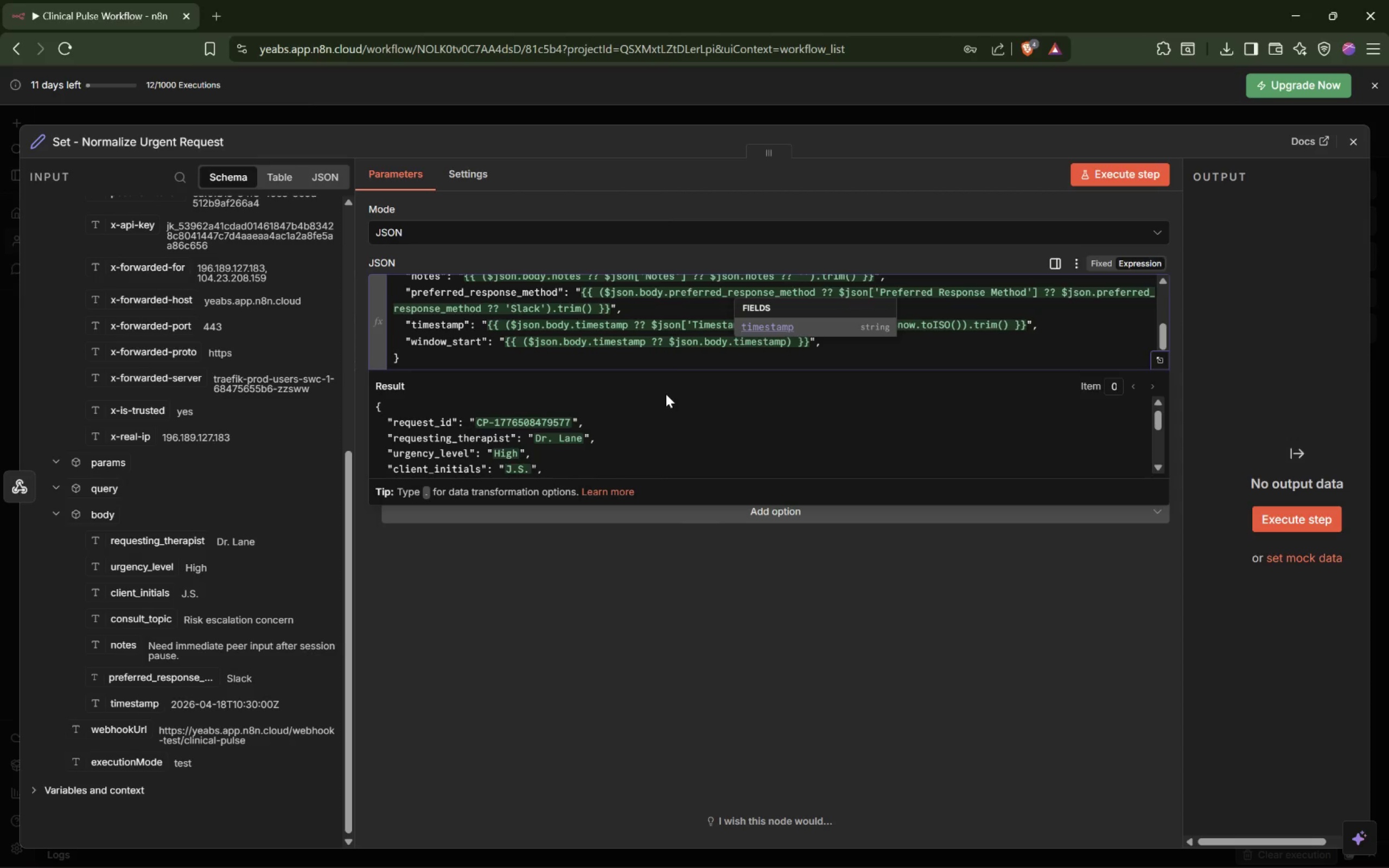 
wait(21.78)
 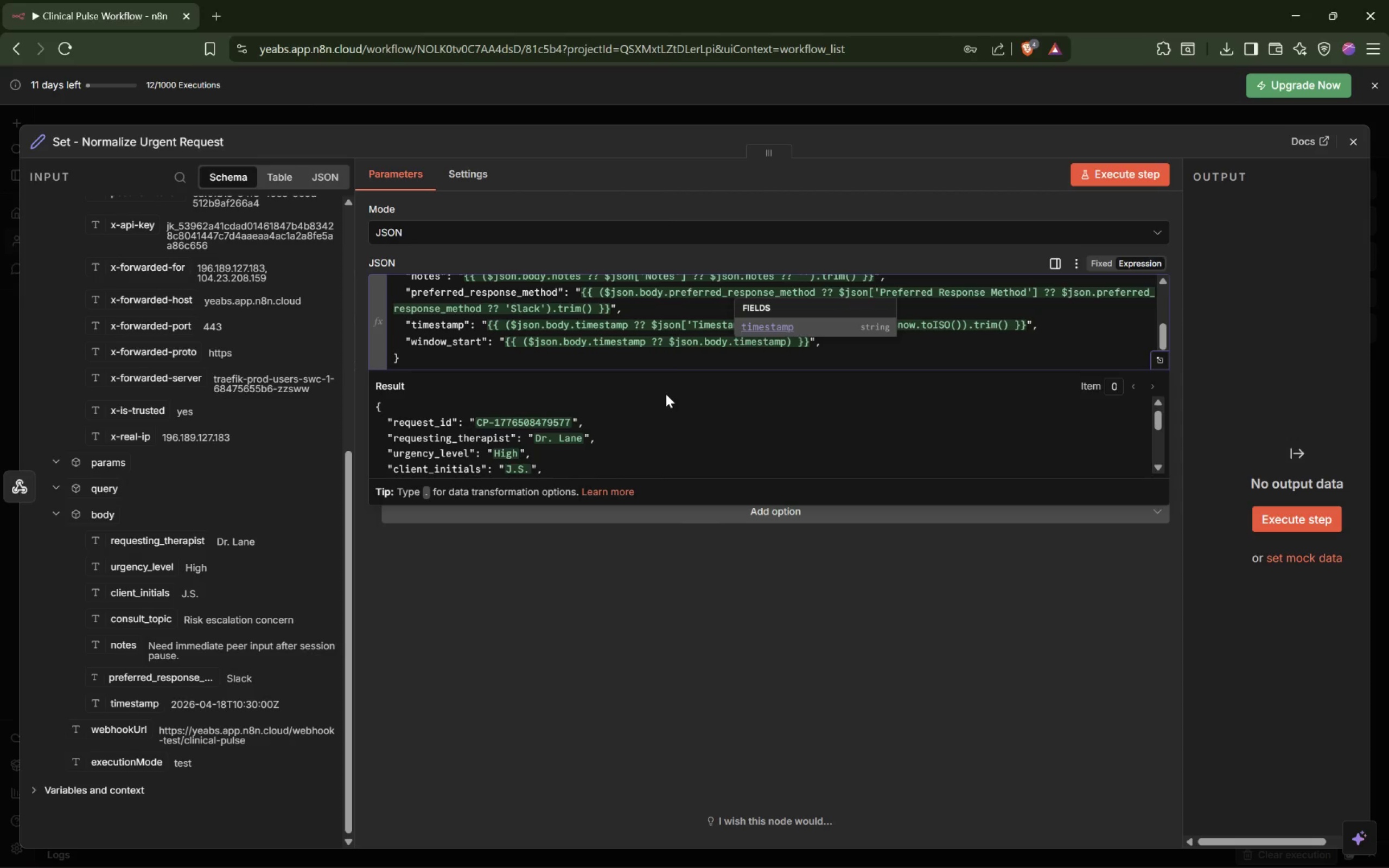 
left_click_drag(start_coordinate=[727, 342], to_coordinate=[699, 340])
 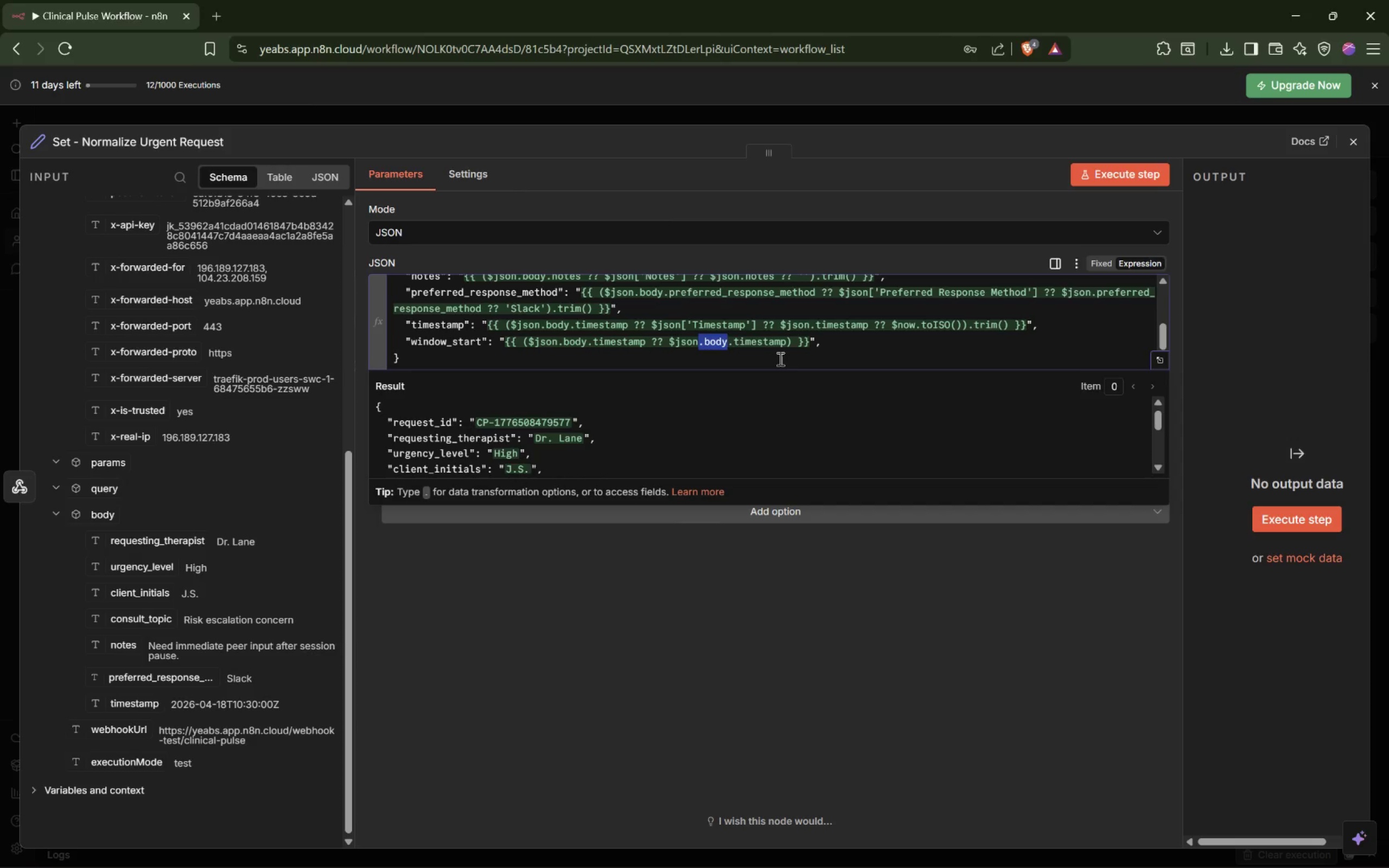 
key(Backspace)
 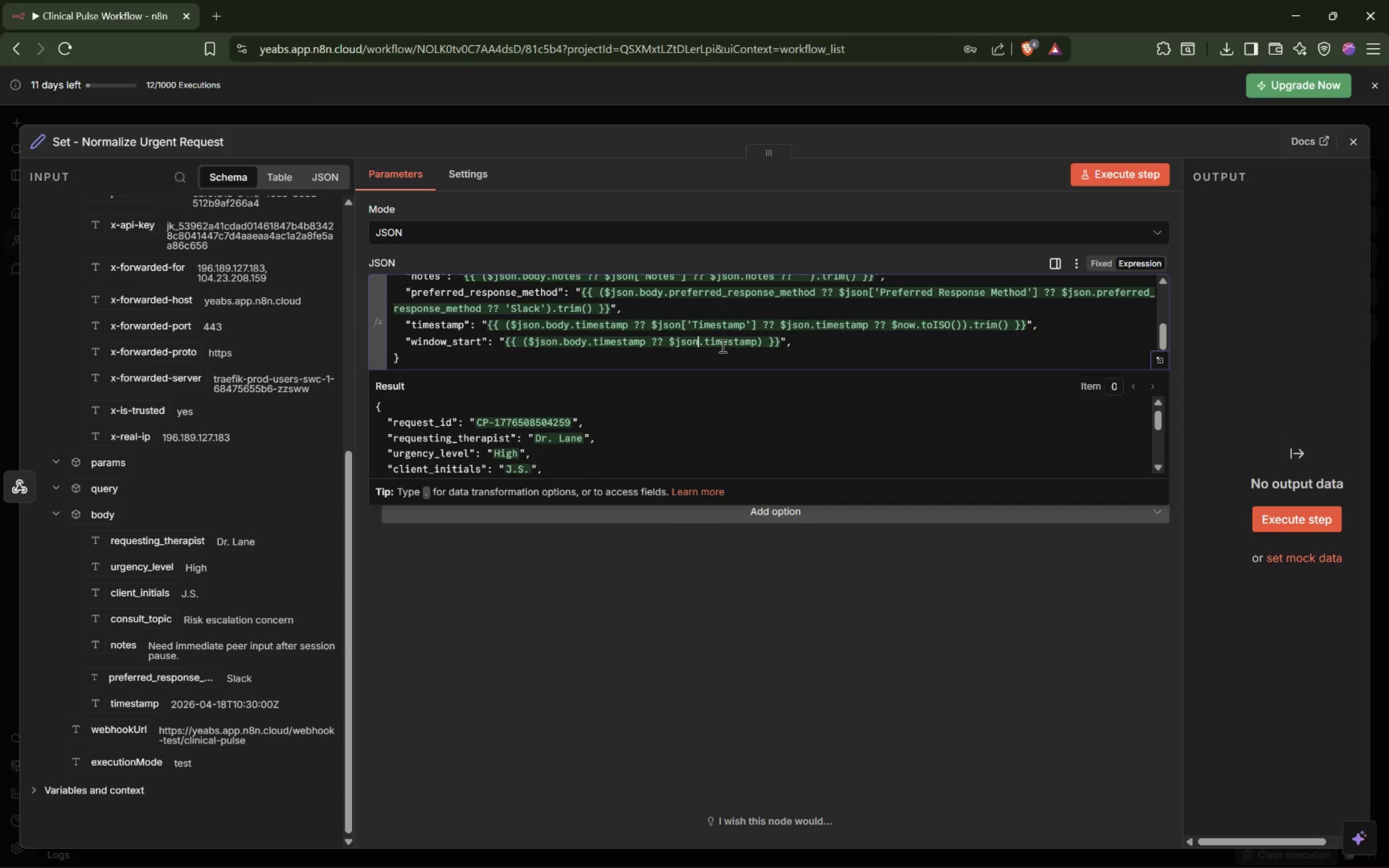 
double_click([718, 344])
 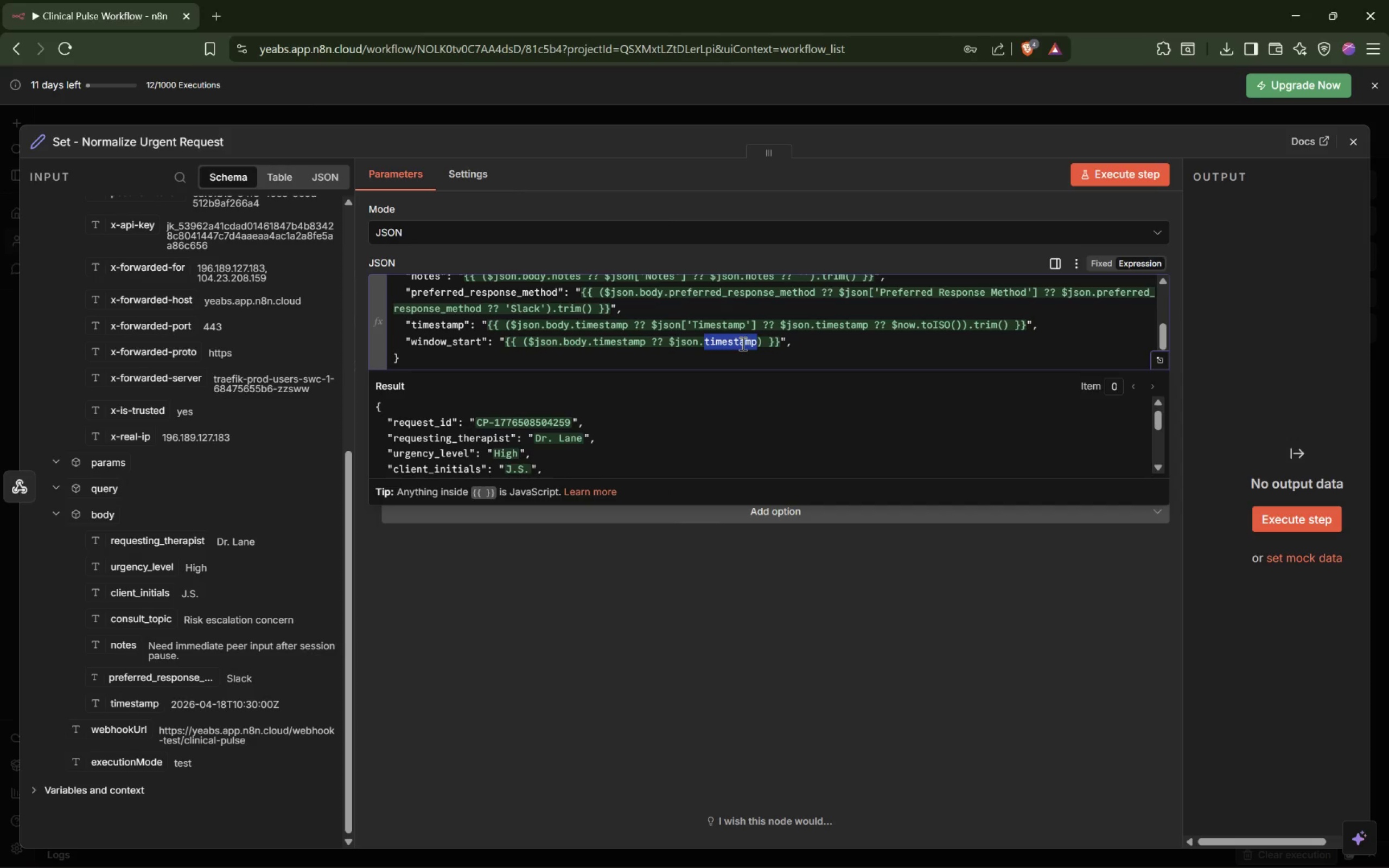 
key(BracketLeft)
 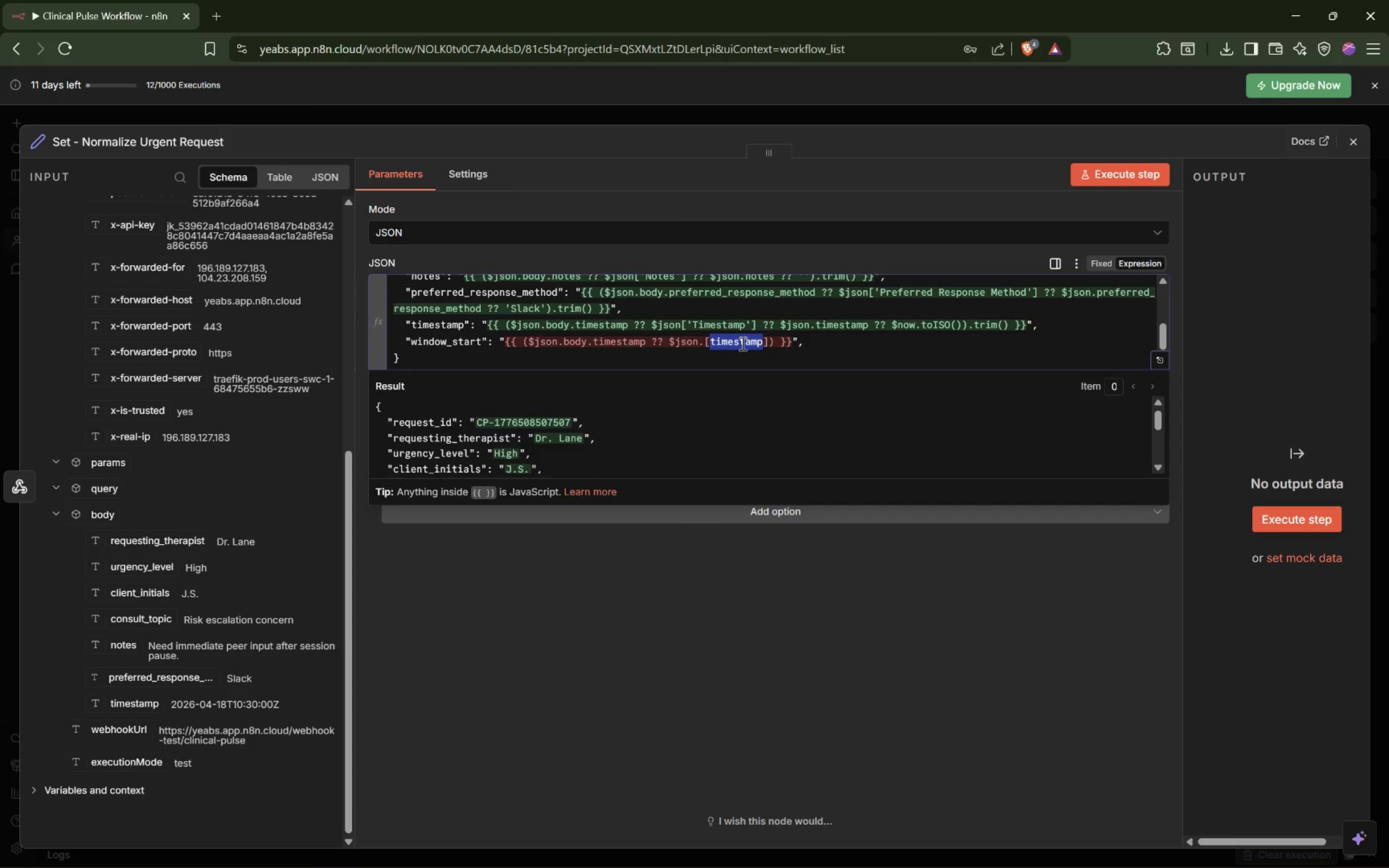 
key(Quote)
 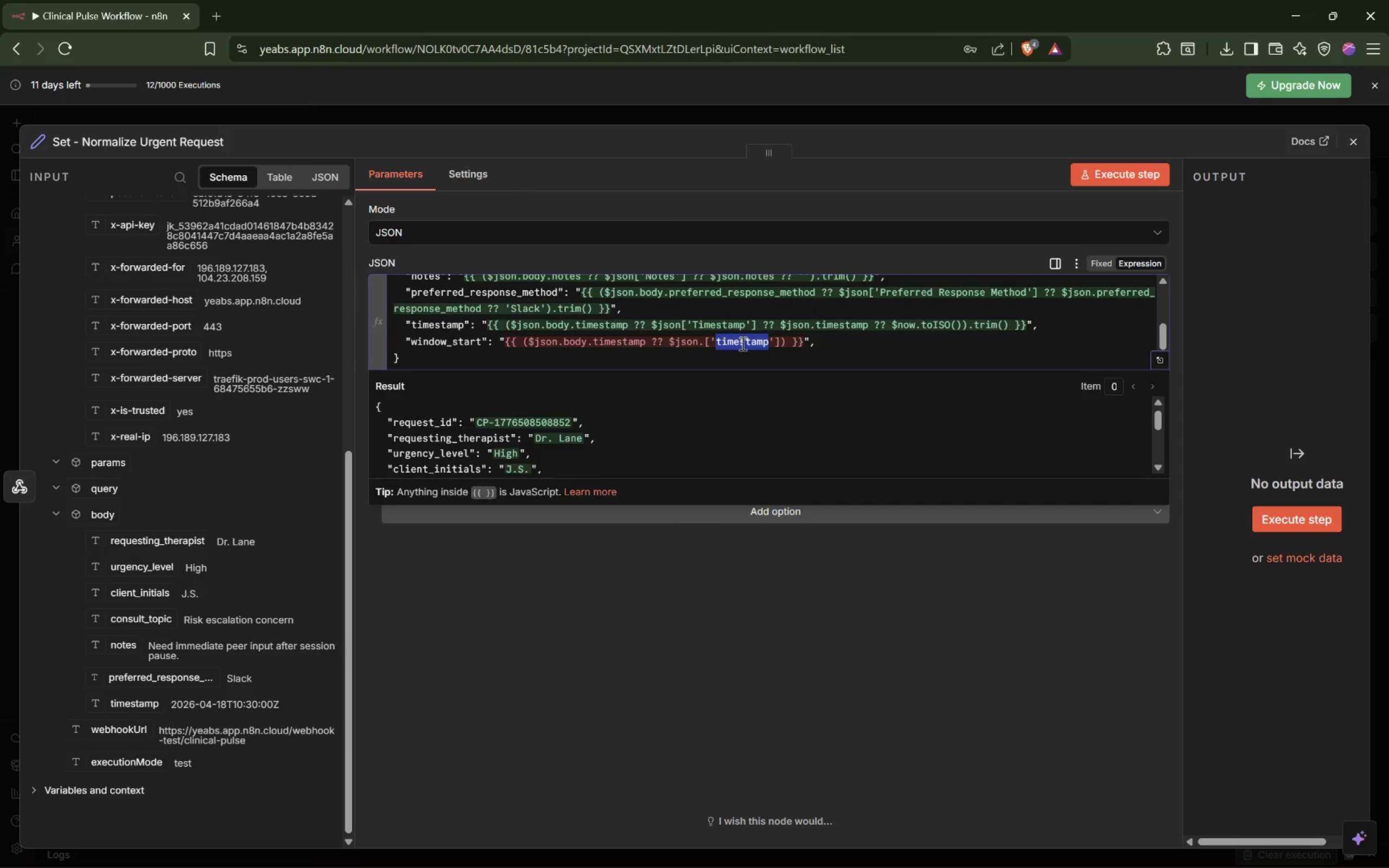 
key(ArrowLeft)
 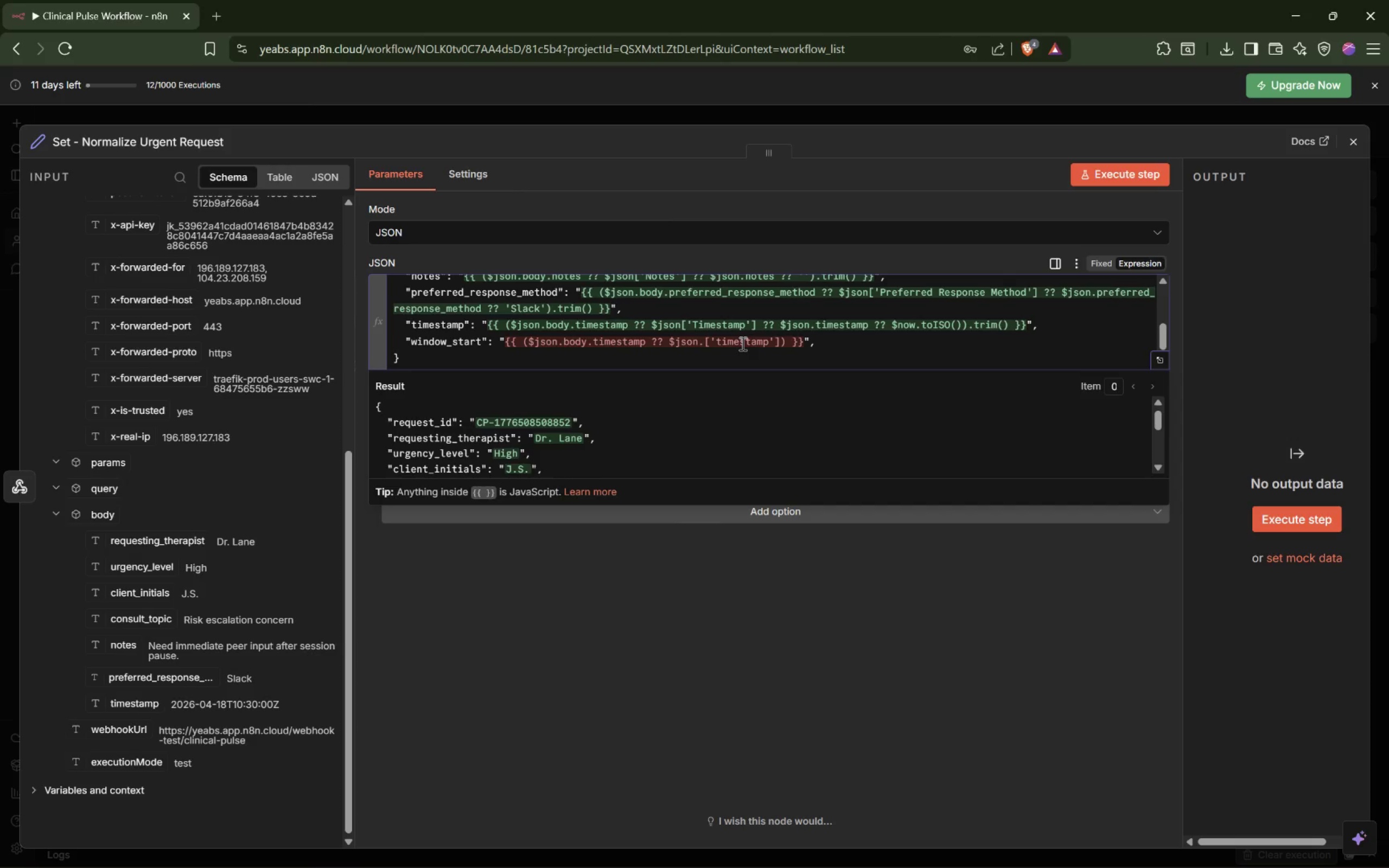 
key(Delete)
 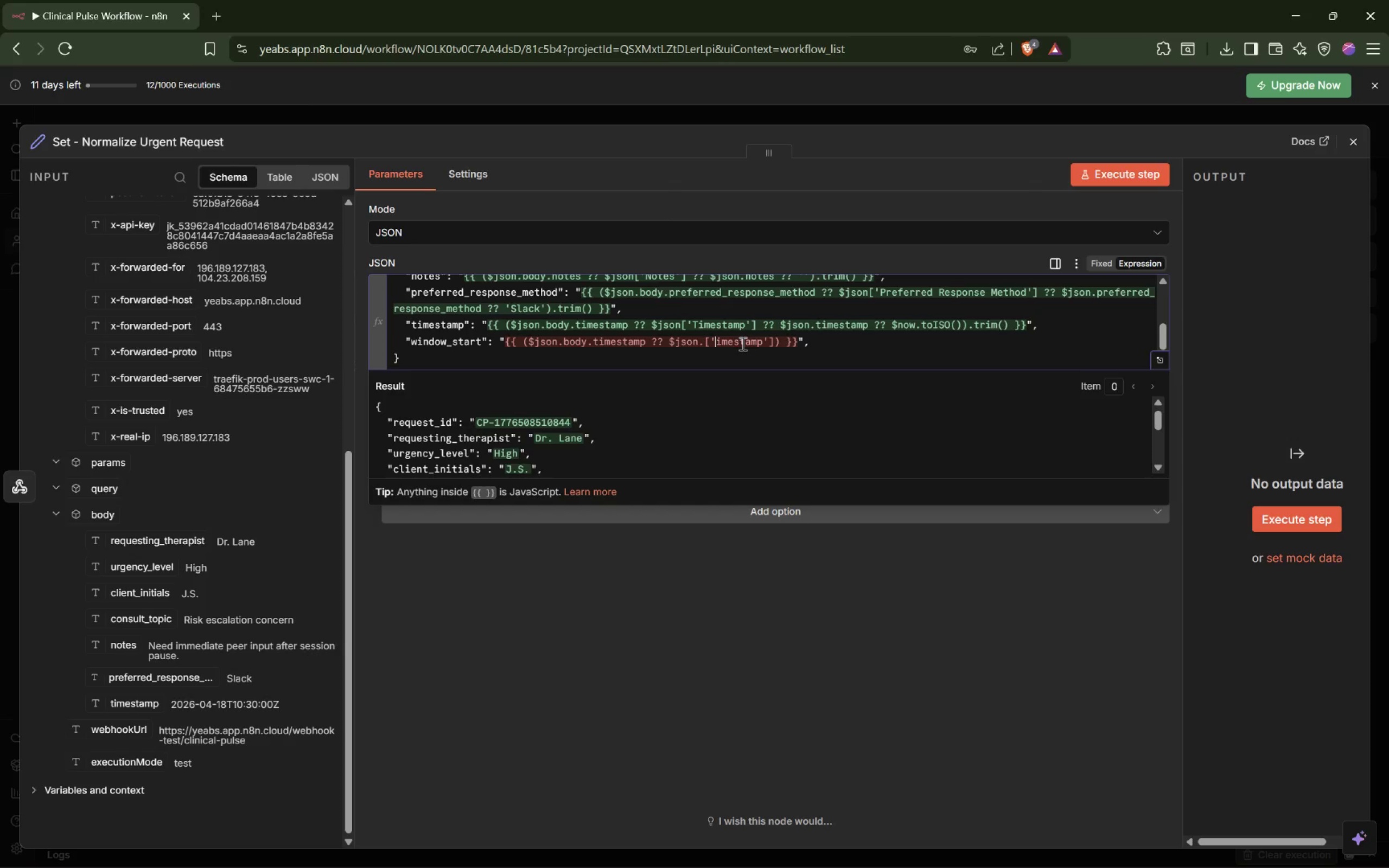 
key(Shift+Y)
 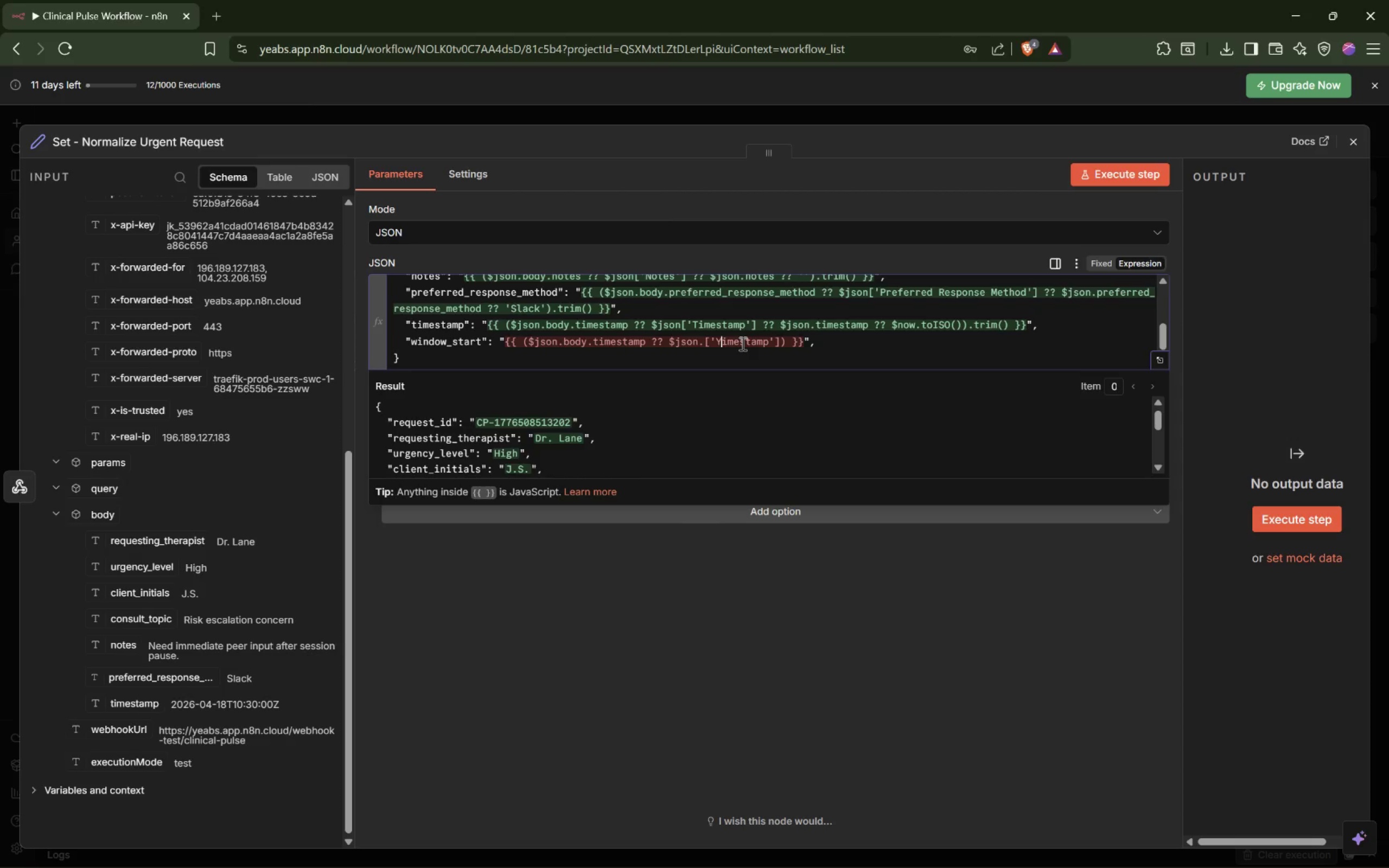 
key(Backspace)
 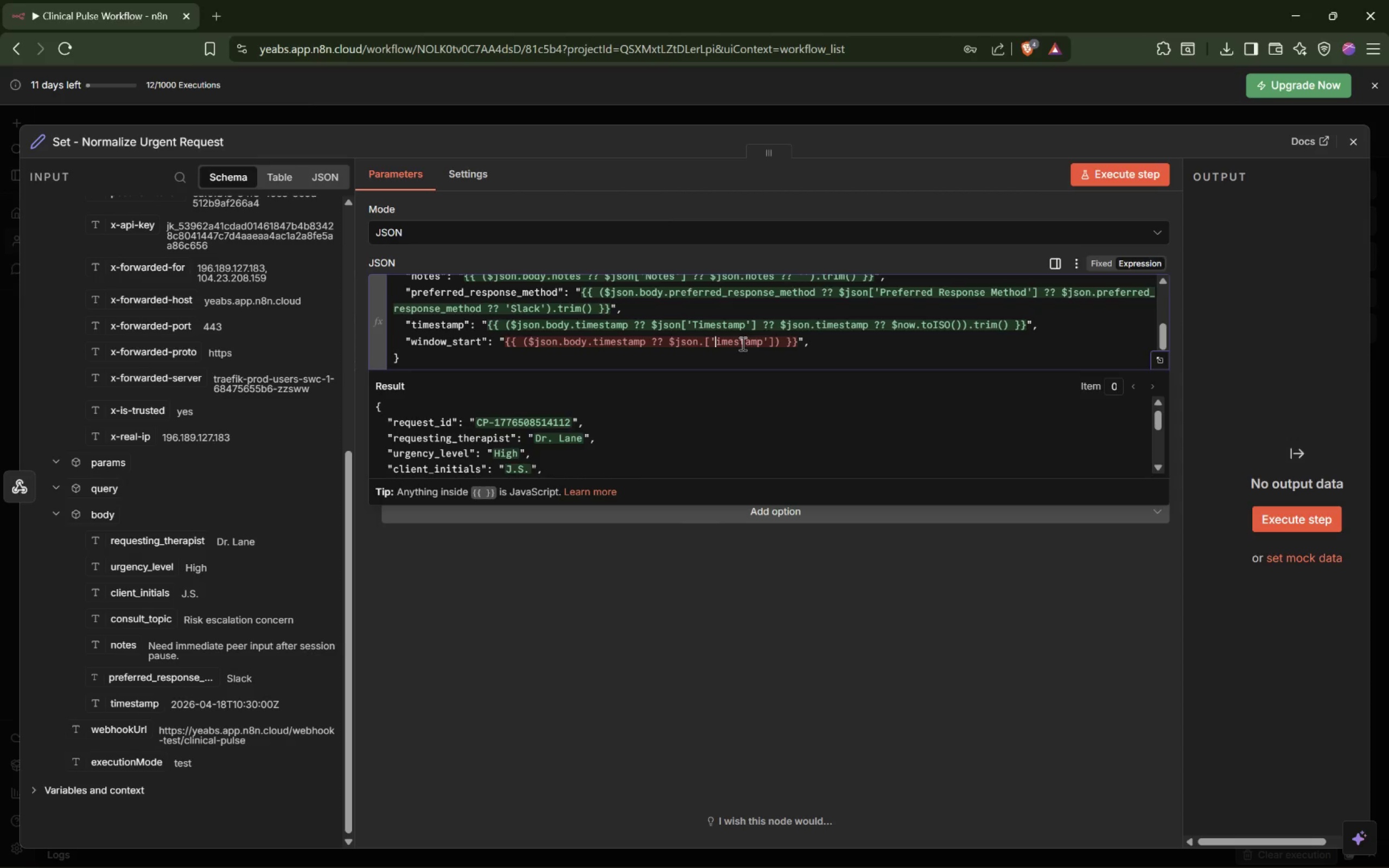 
key(Shift+T)
 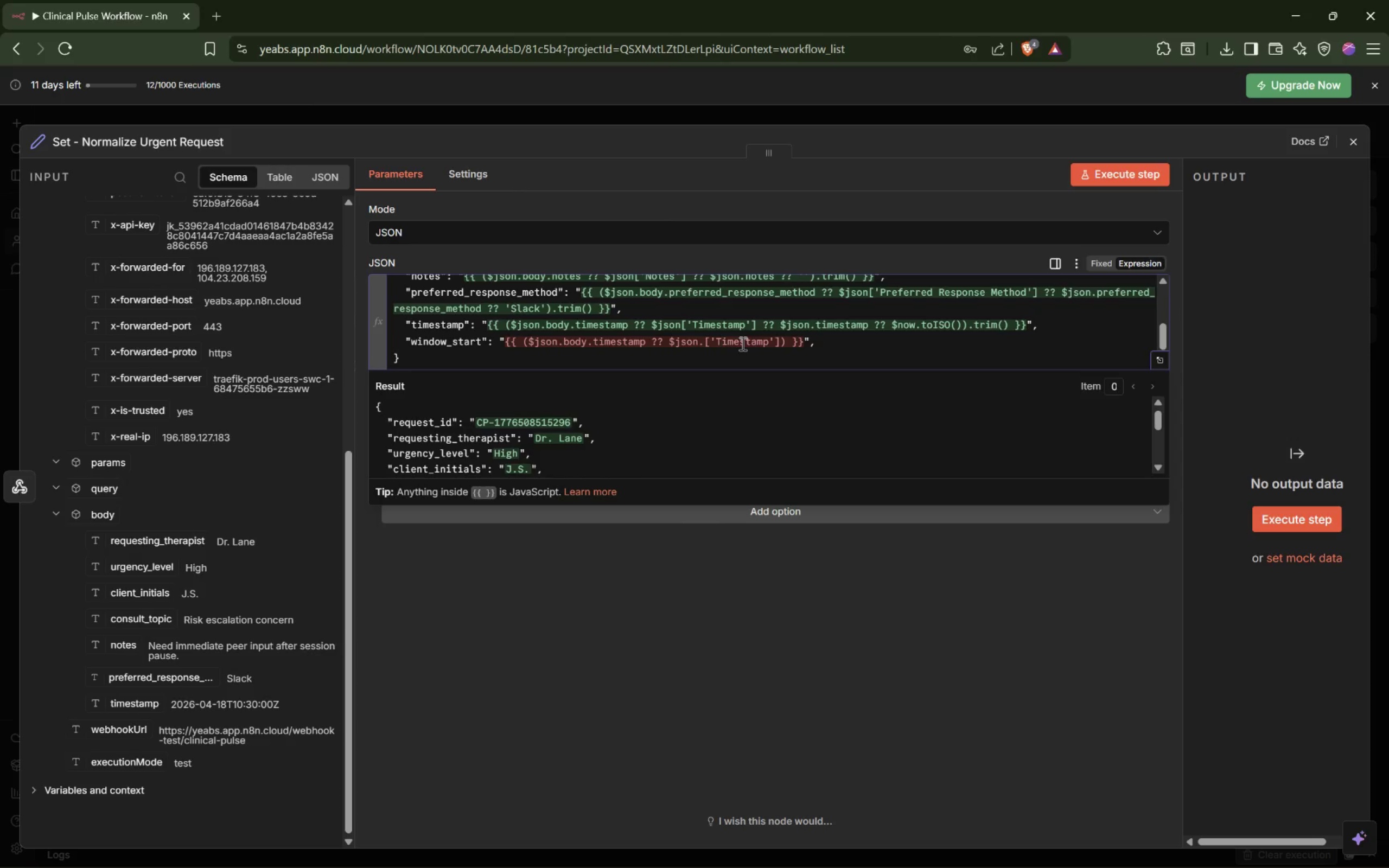 
key(ArrowLeft)
 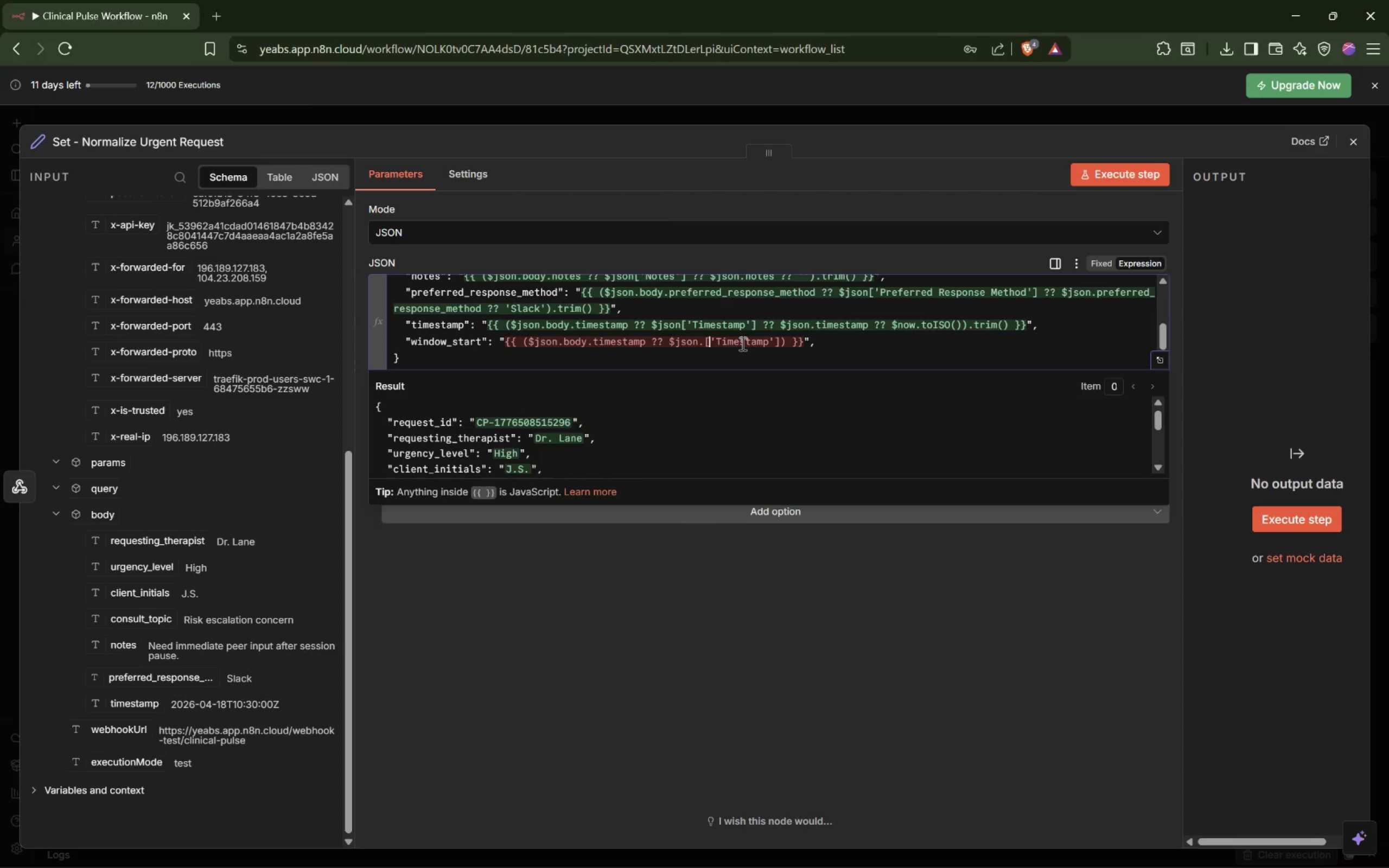 
key(ArrowLeft)
 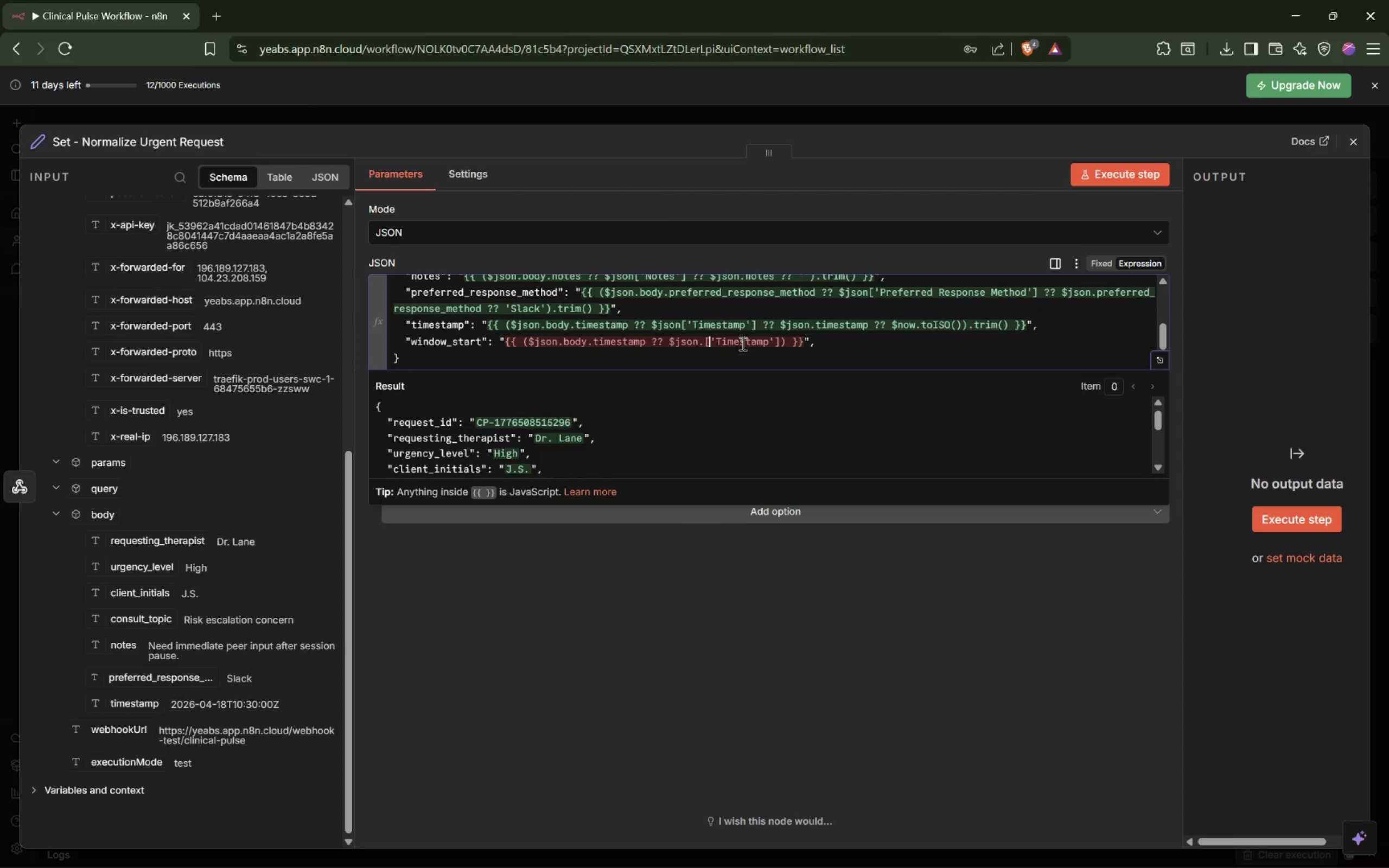 
key(ArrowLeft)
 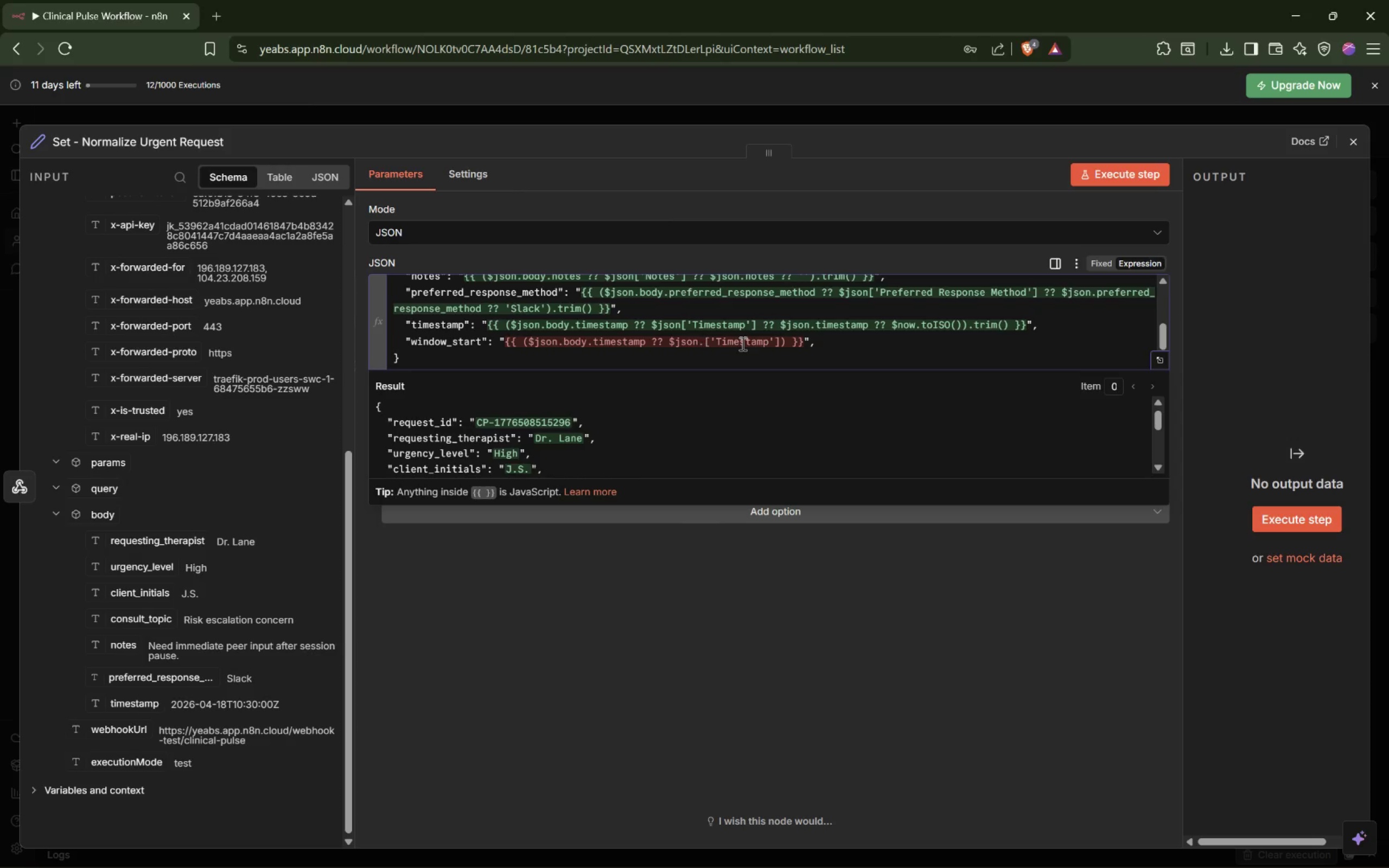 
key(Backspace)
 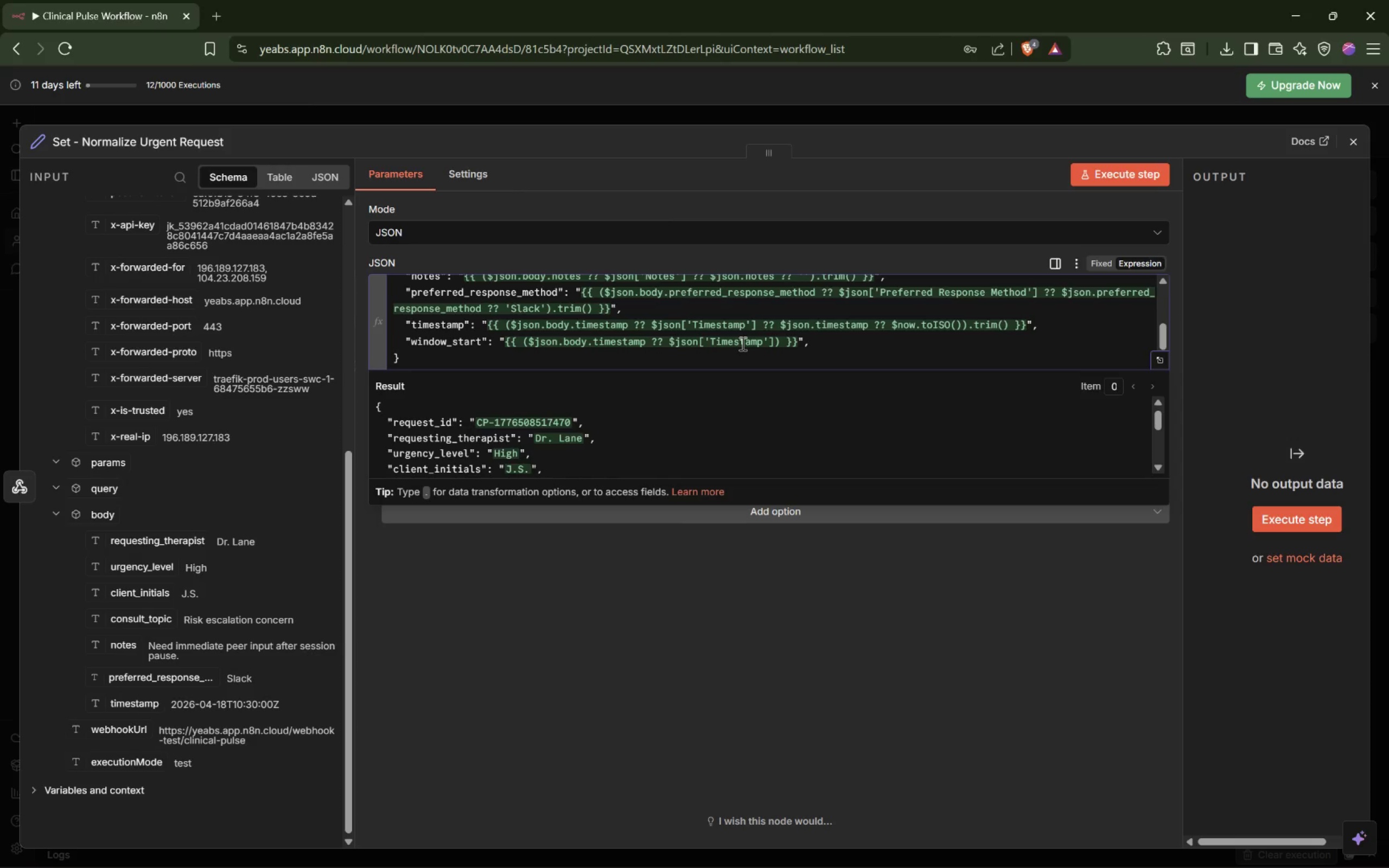 
wait(30.38)
 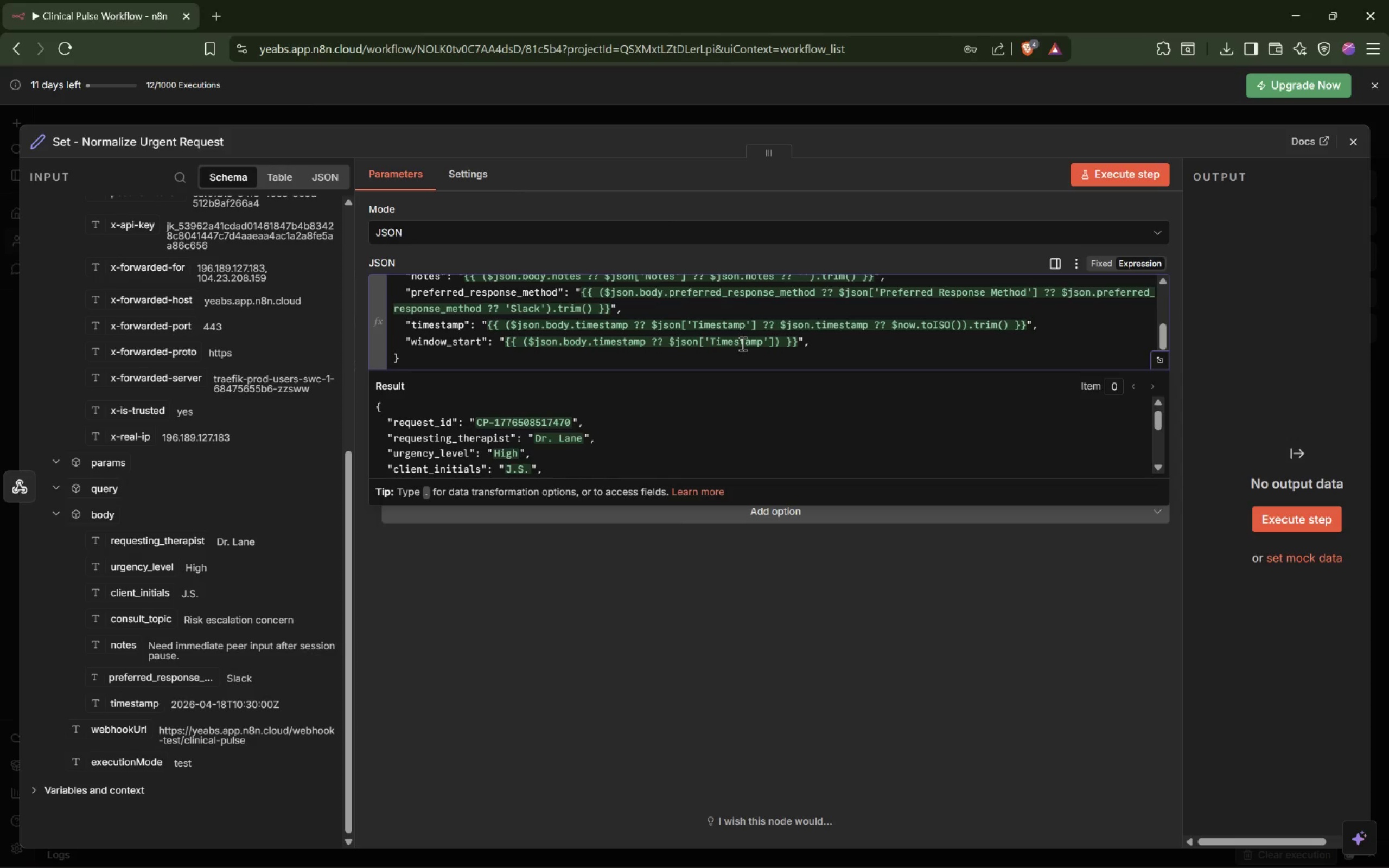 
left_click([773, 343])
 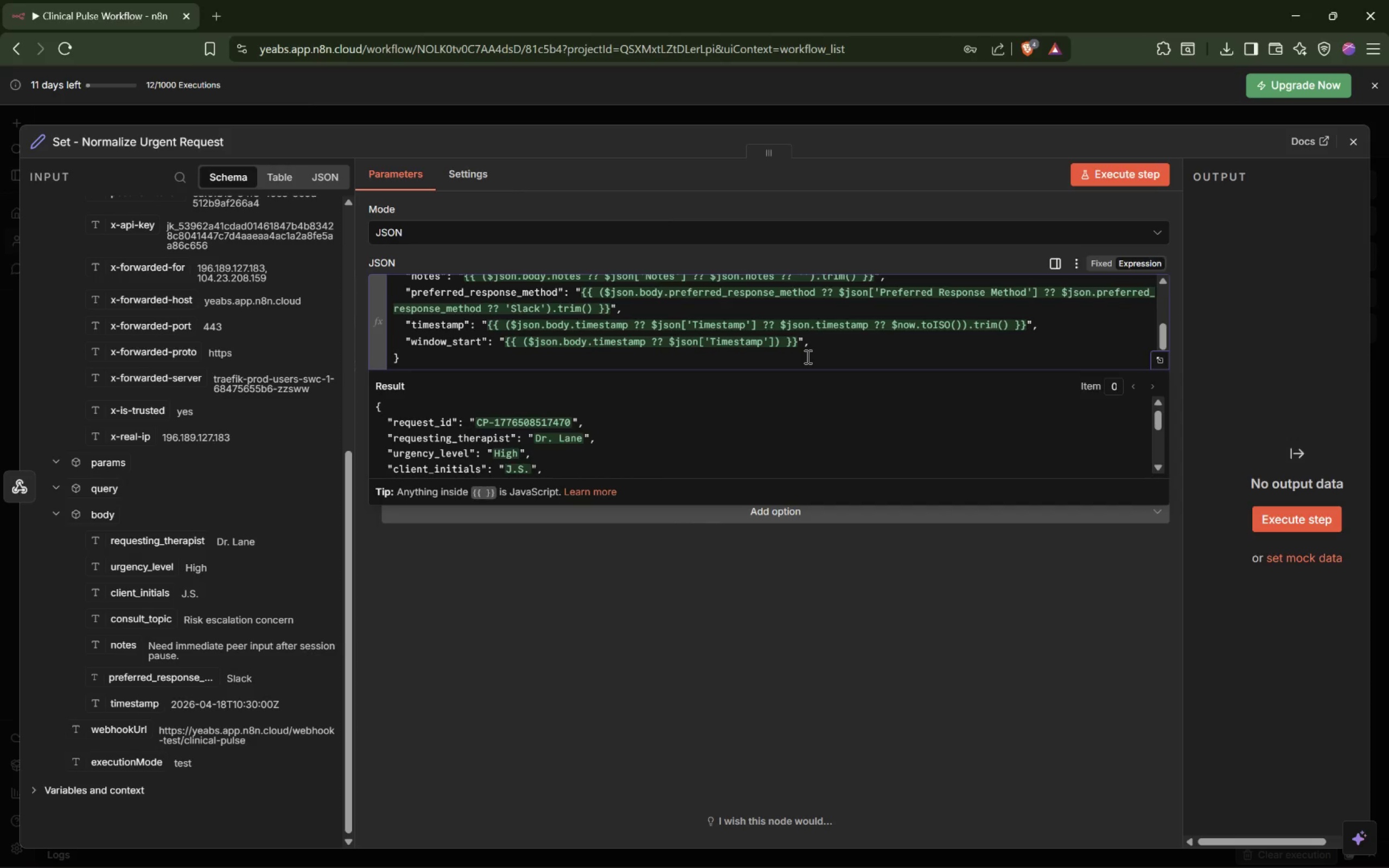 
type( ?? $json.timestamp ?? $now.to)
 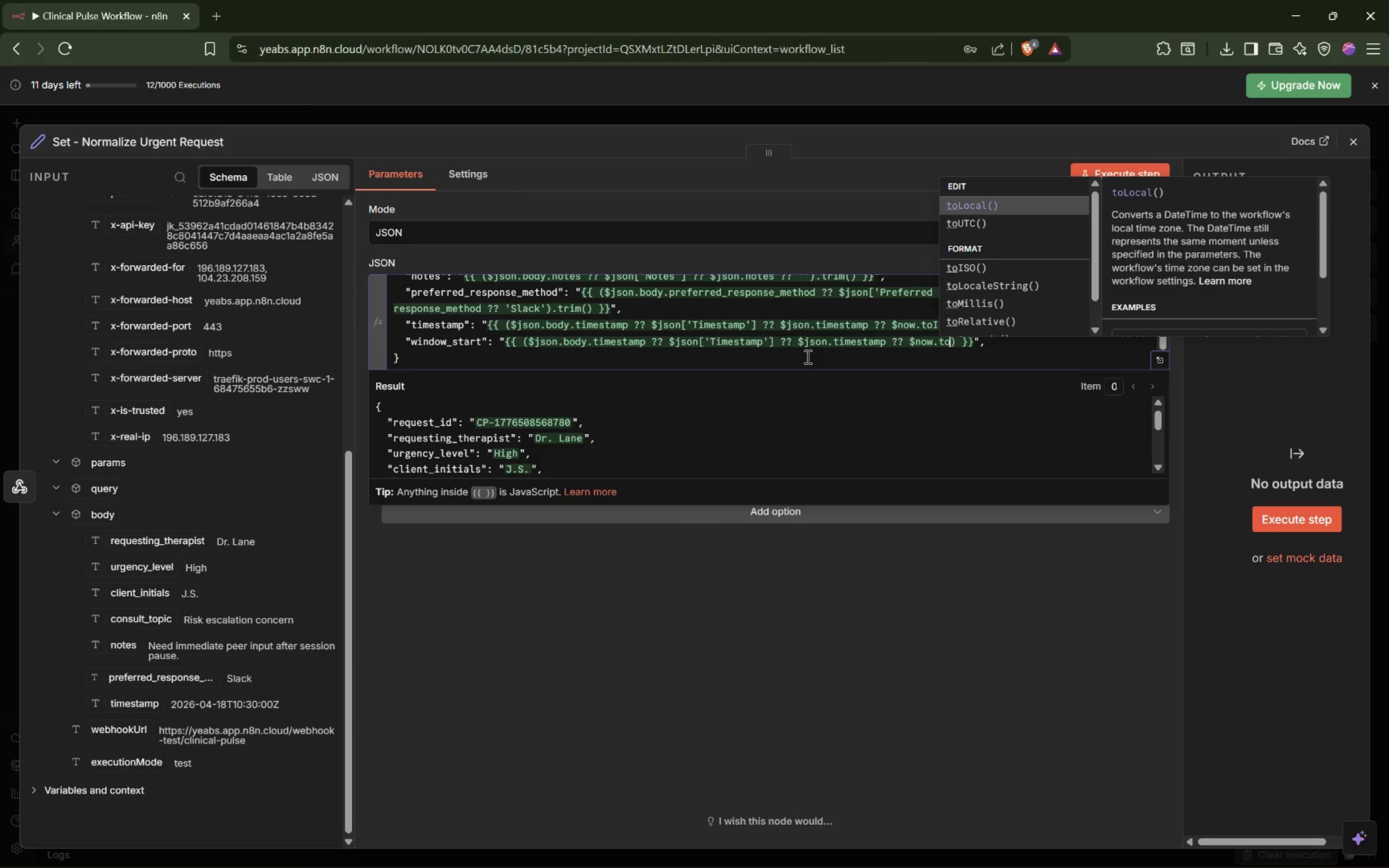 
key(ArrowDown)
 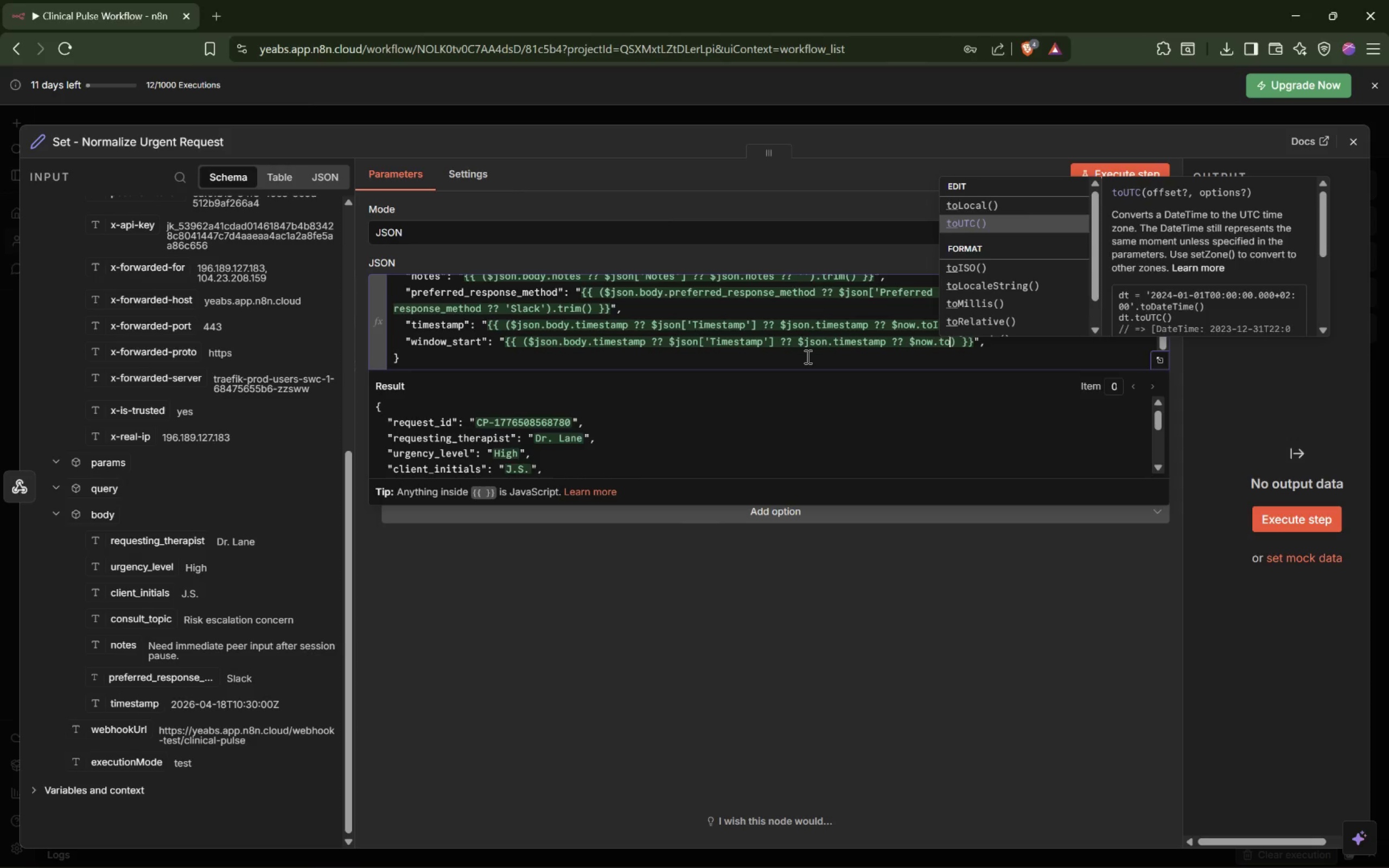 
key(ArrowDown)
 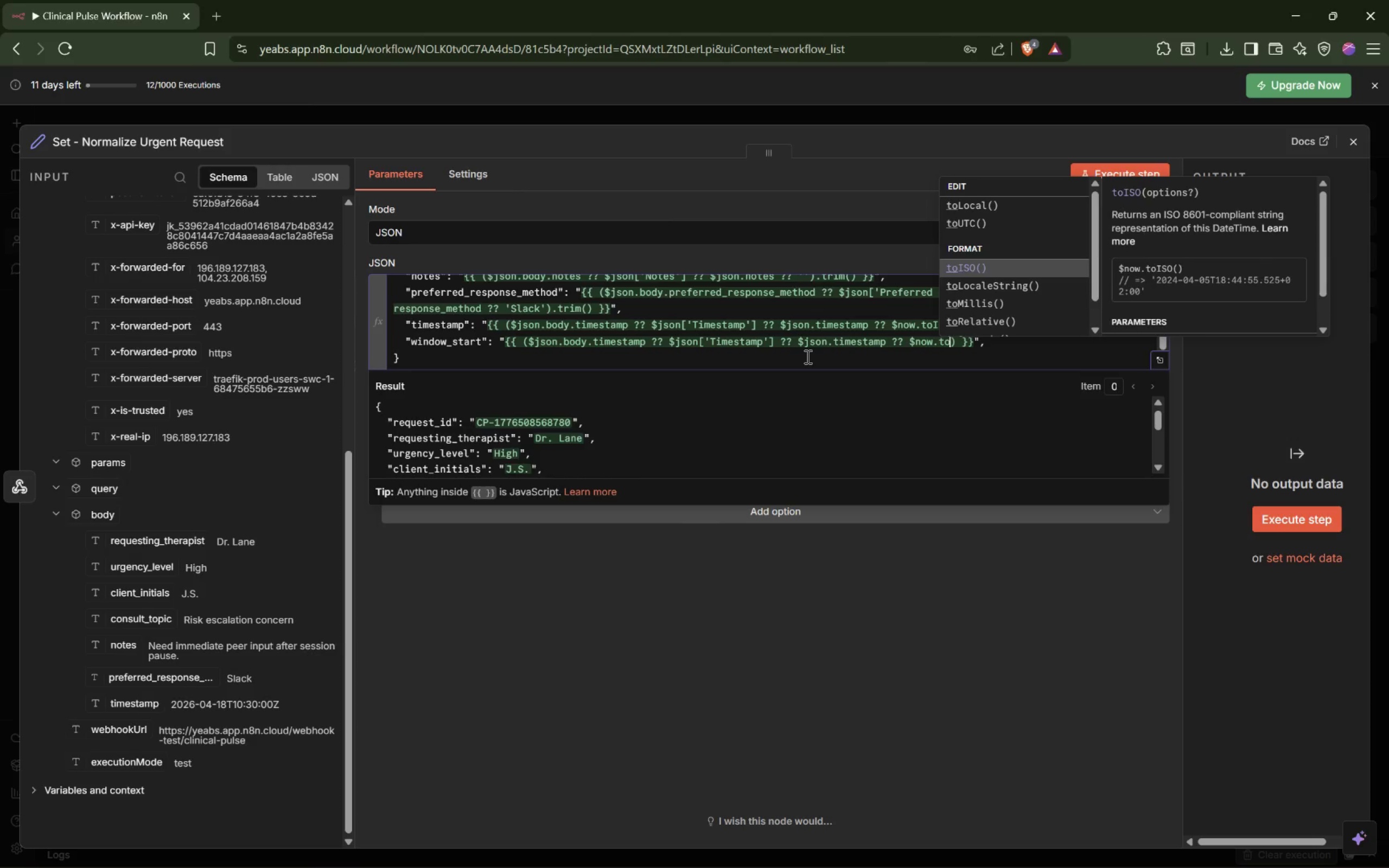 
key(ArrowDown)
 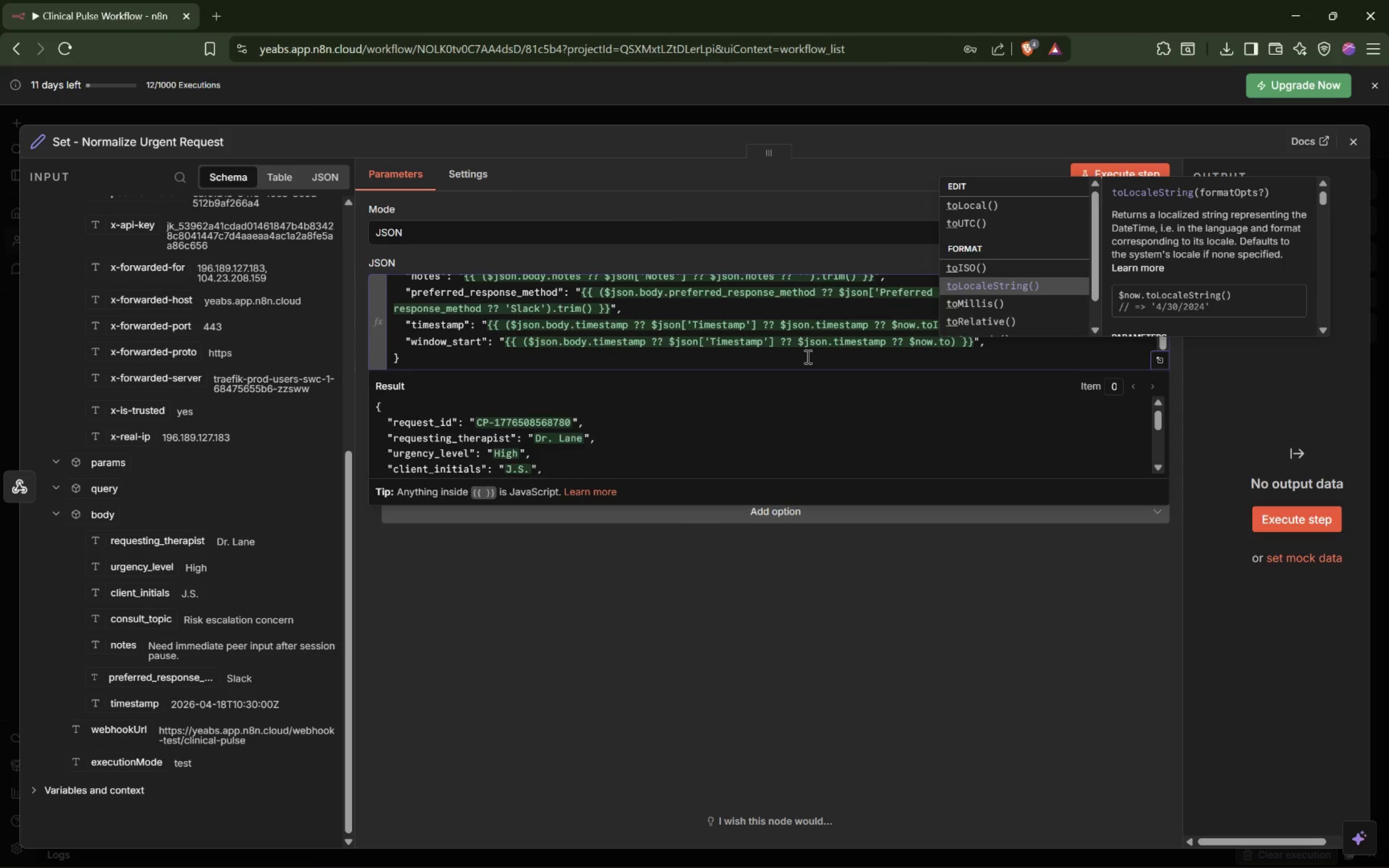 
key(ArrowUp)
 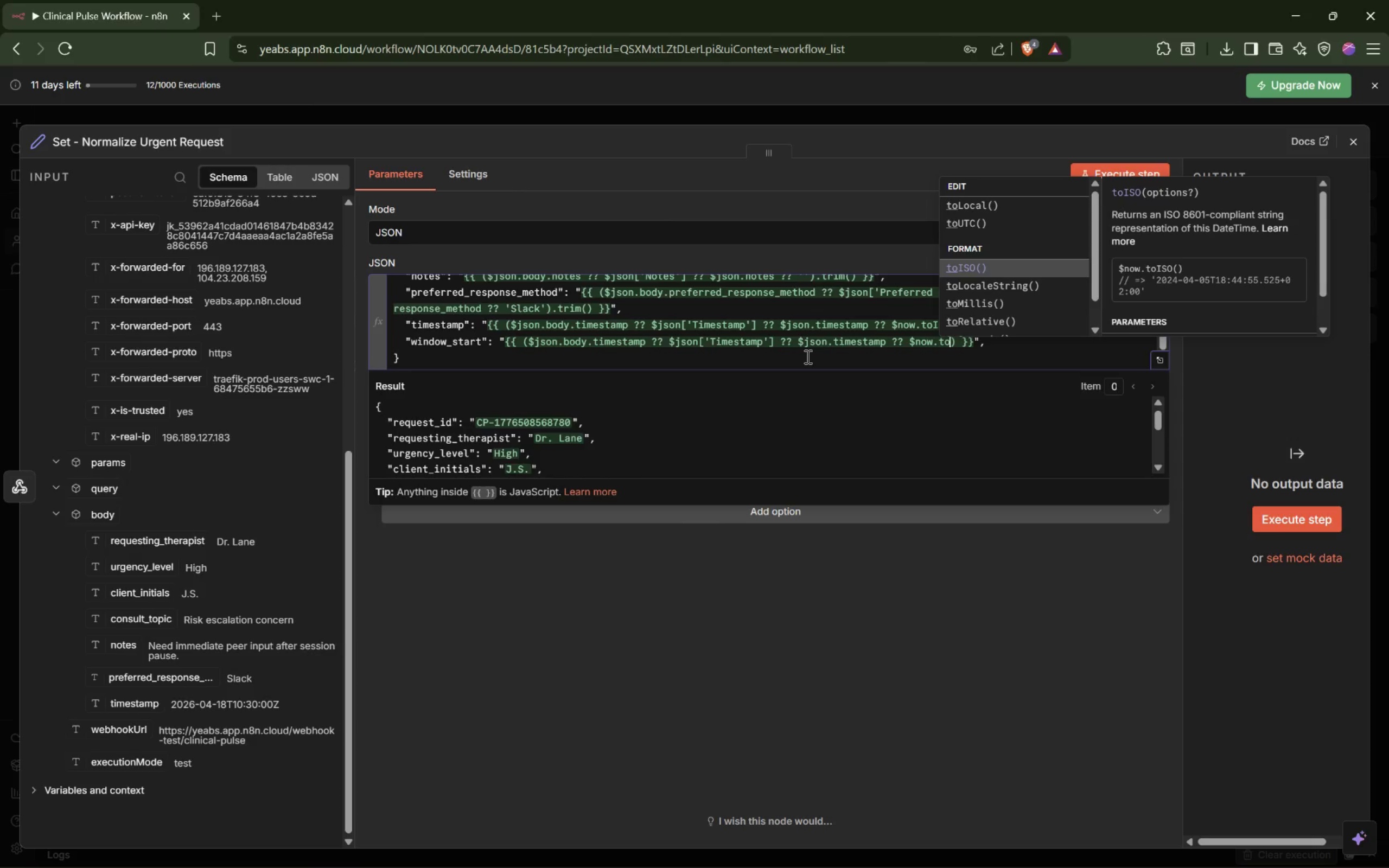 
key(Enter)
 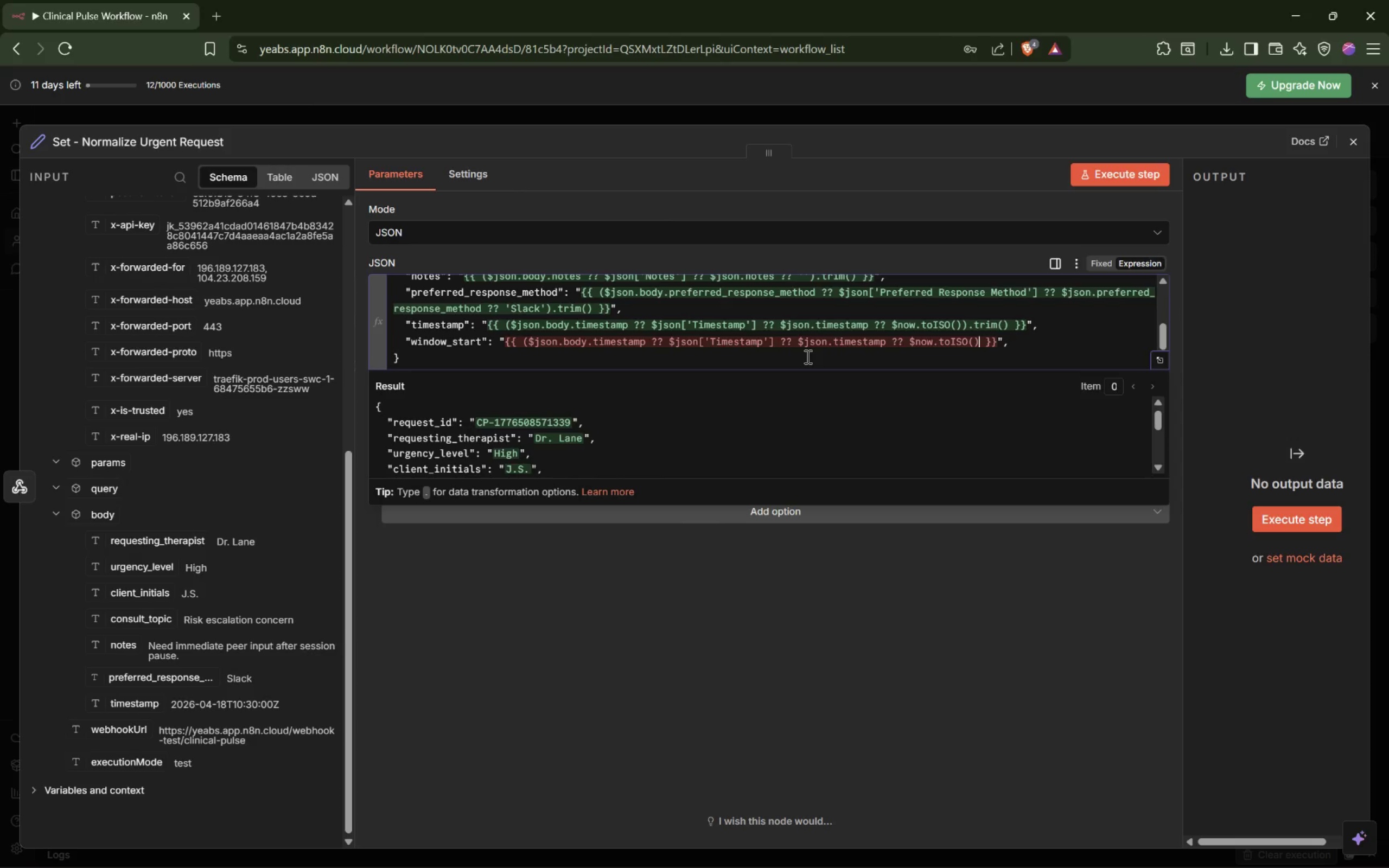 
wait(7.25)
 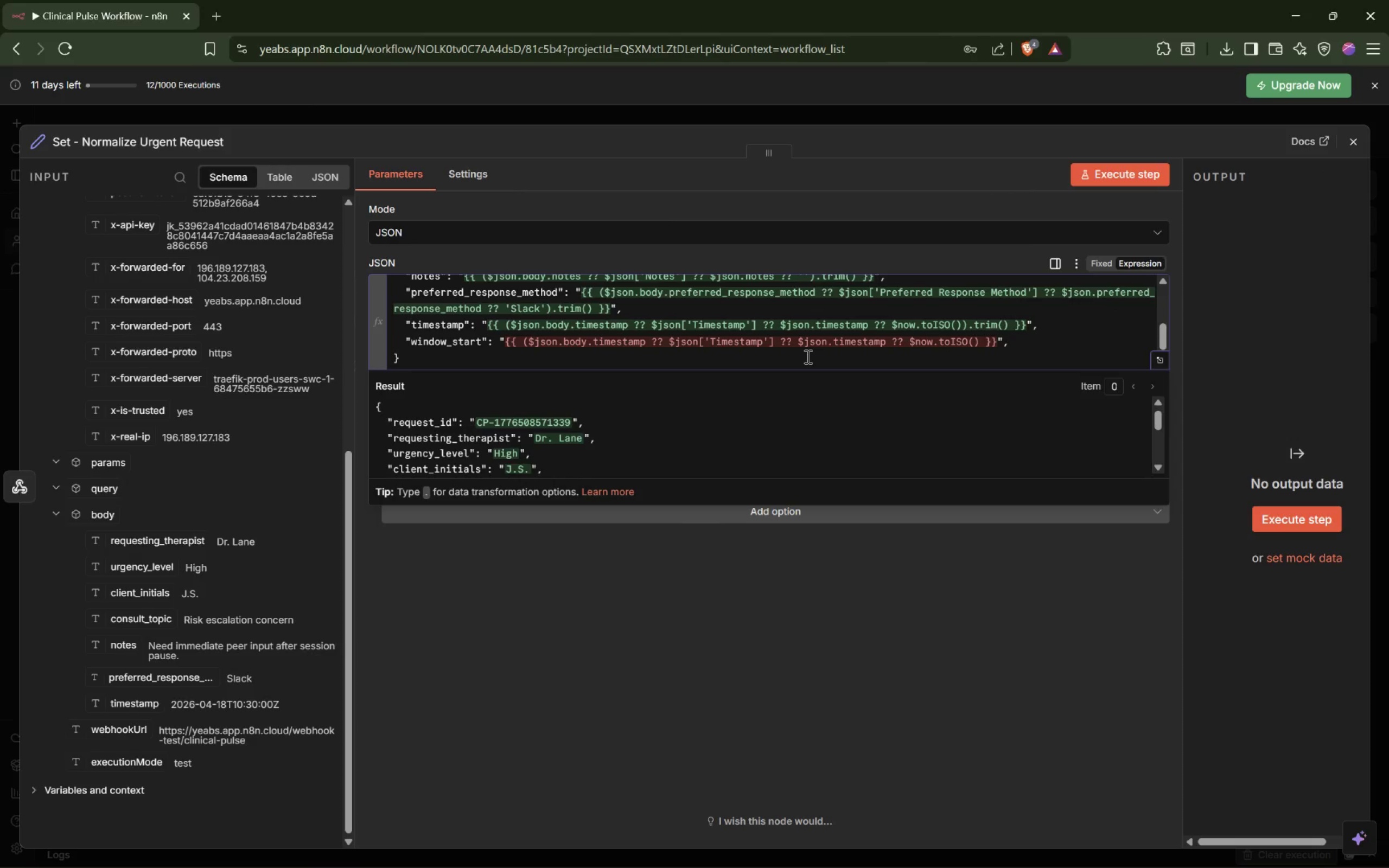 
type().trim)
 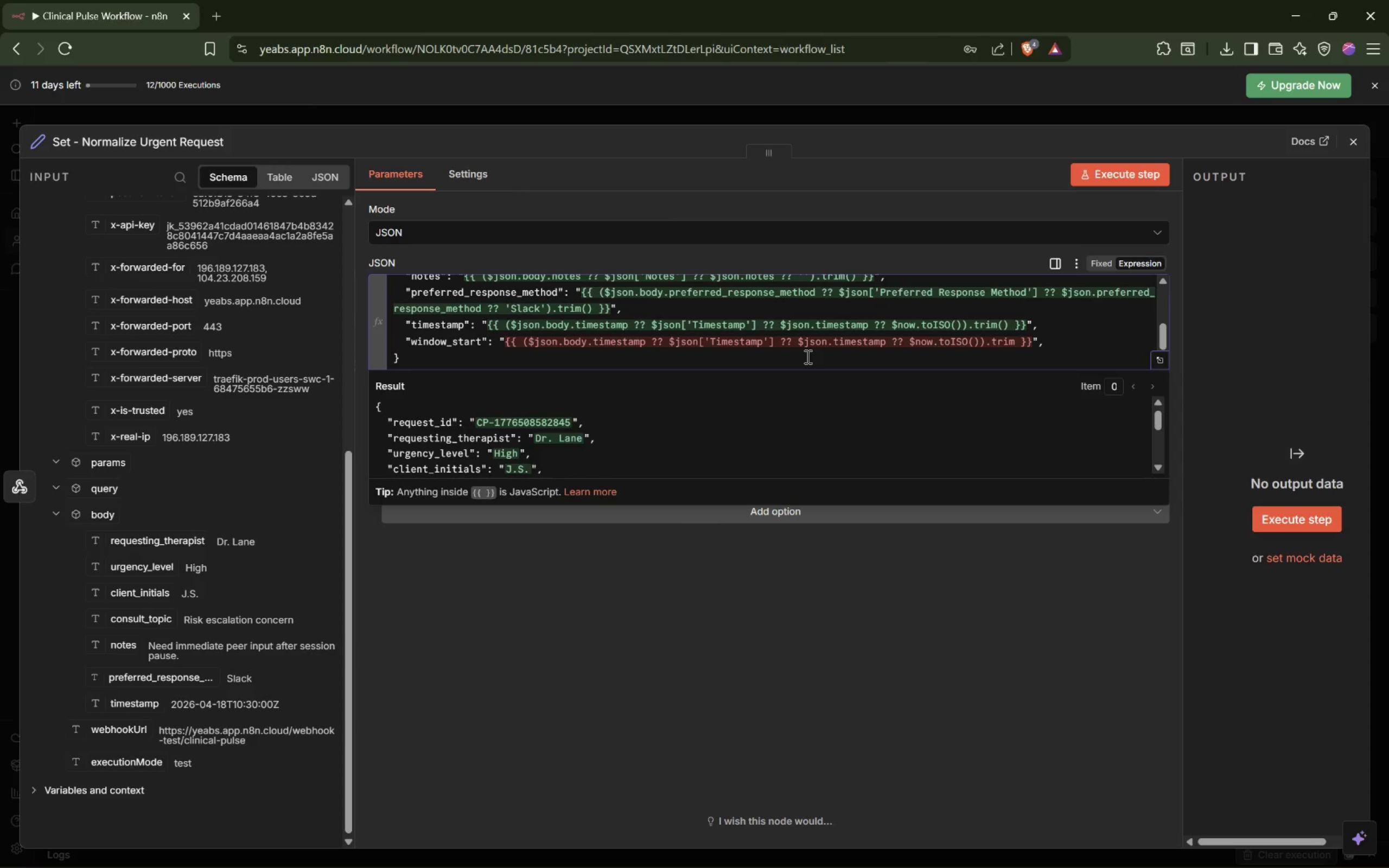 
key(Shift+9)
 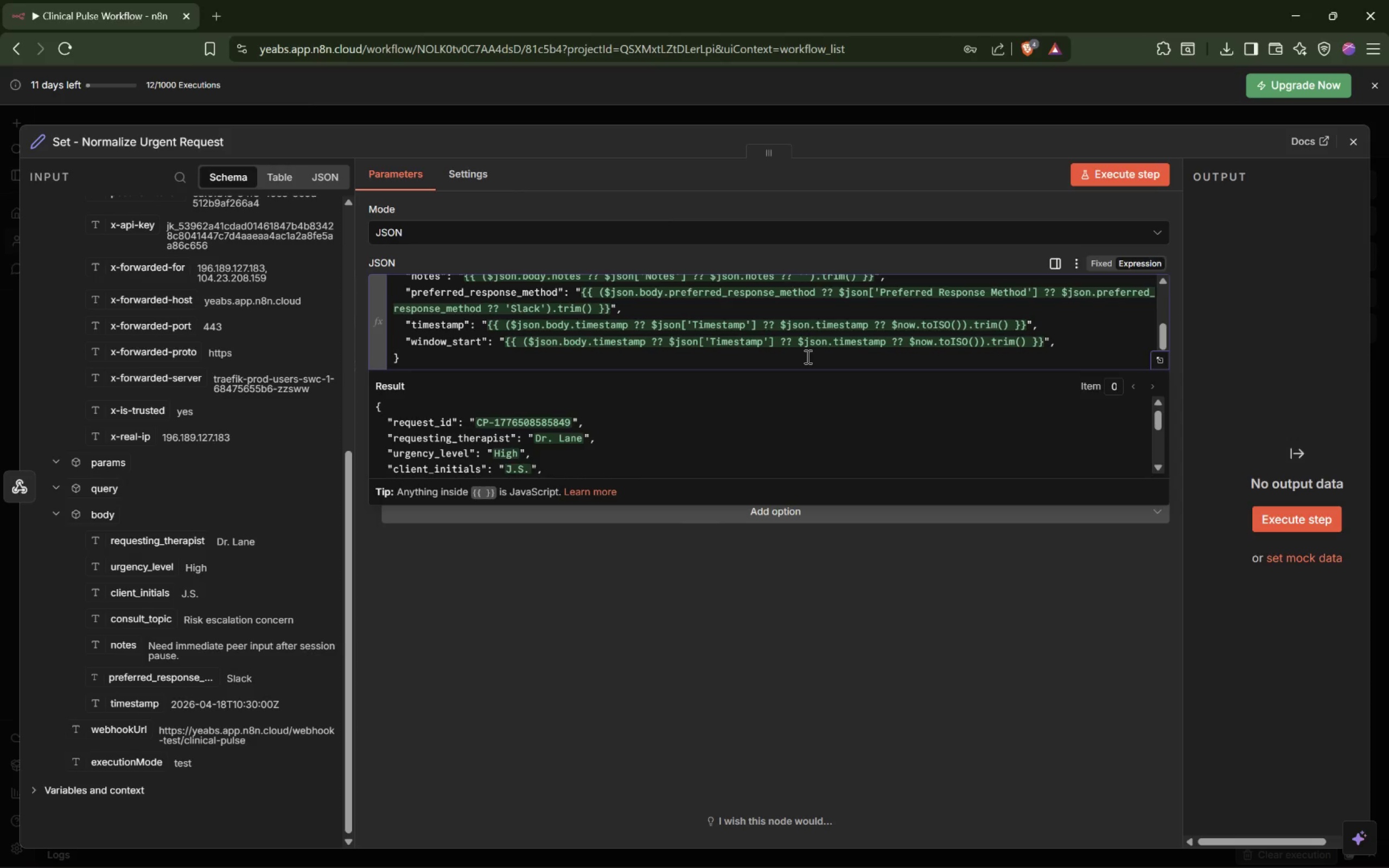 
key(ArrowRight)
 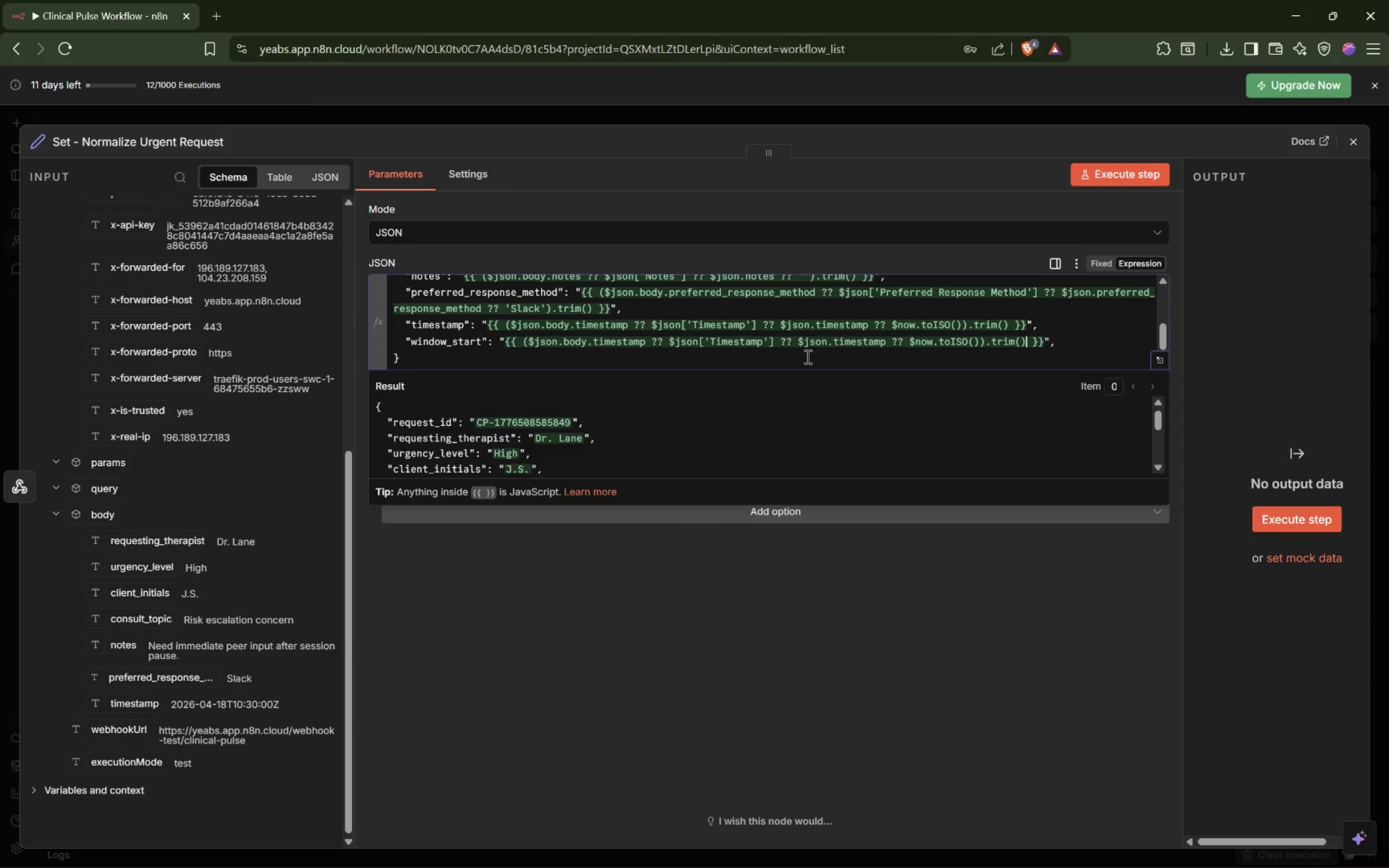 
key(ArrowRight)
 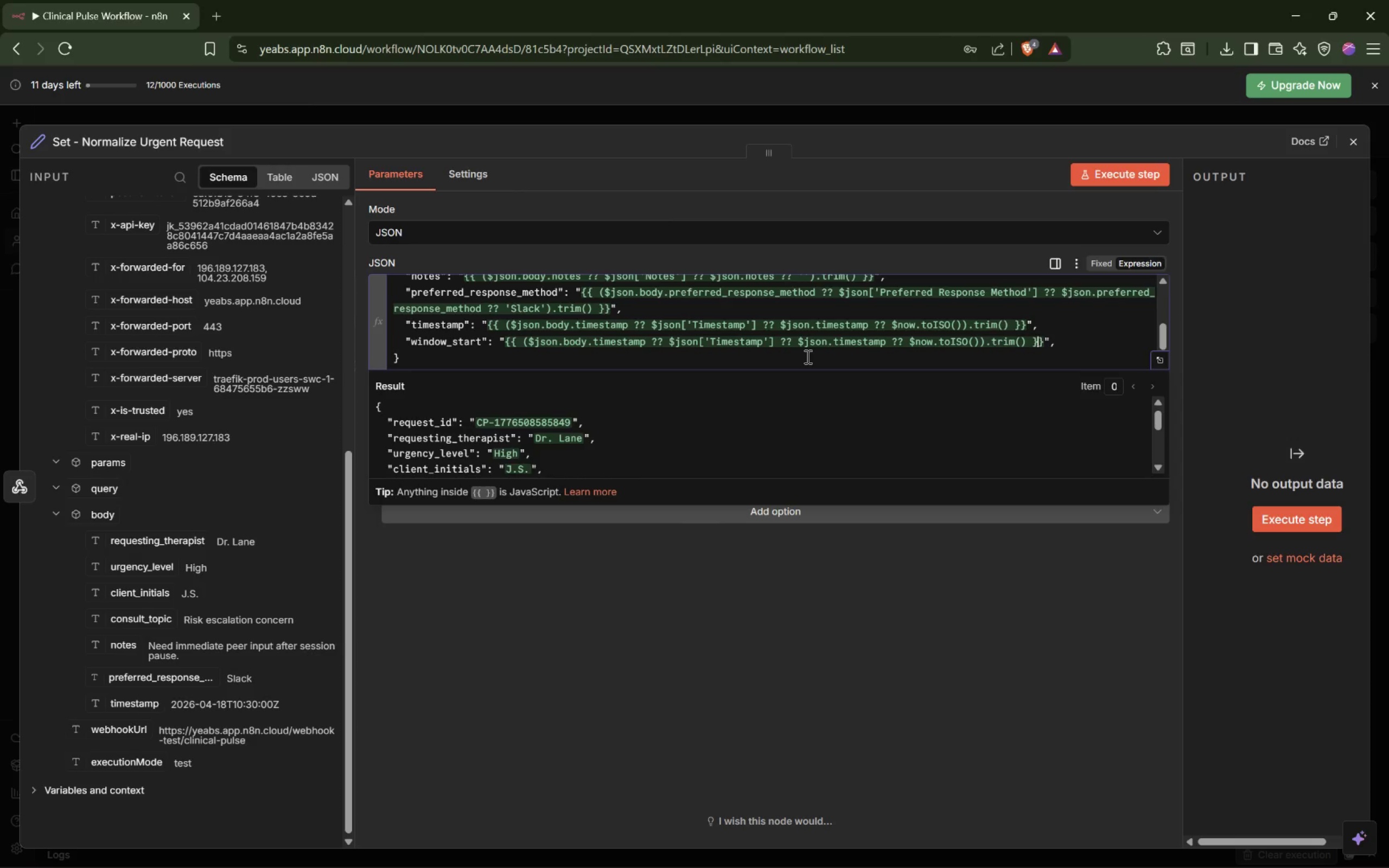 
key(ArrowRight)
 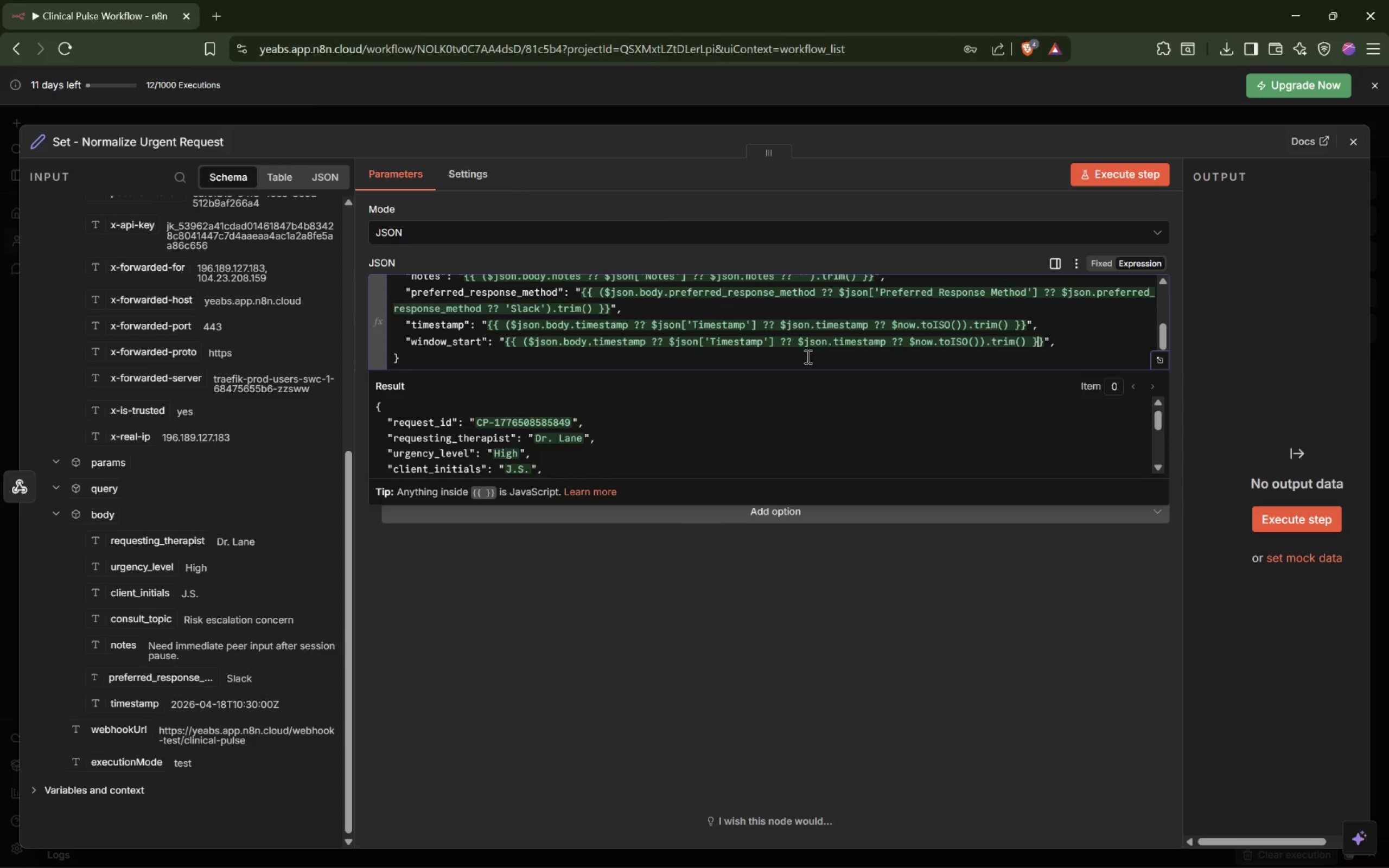 
key(ArrowRight)
 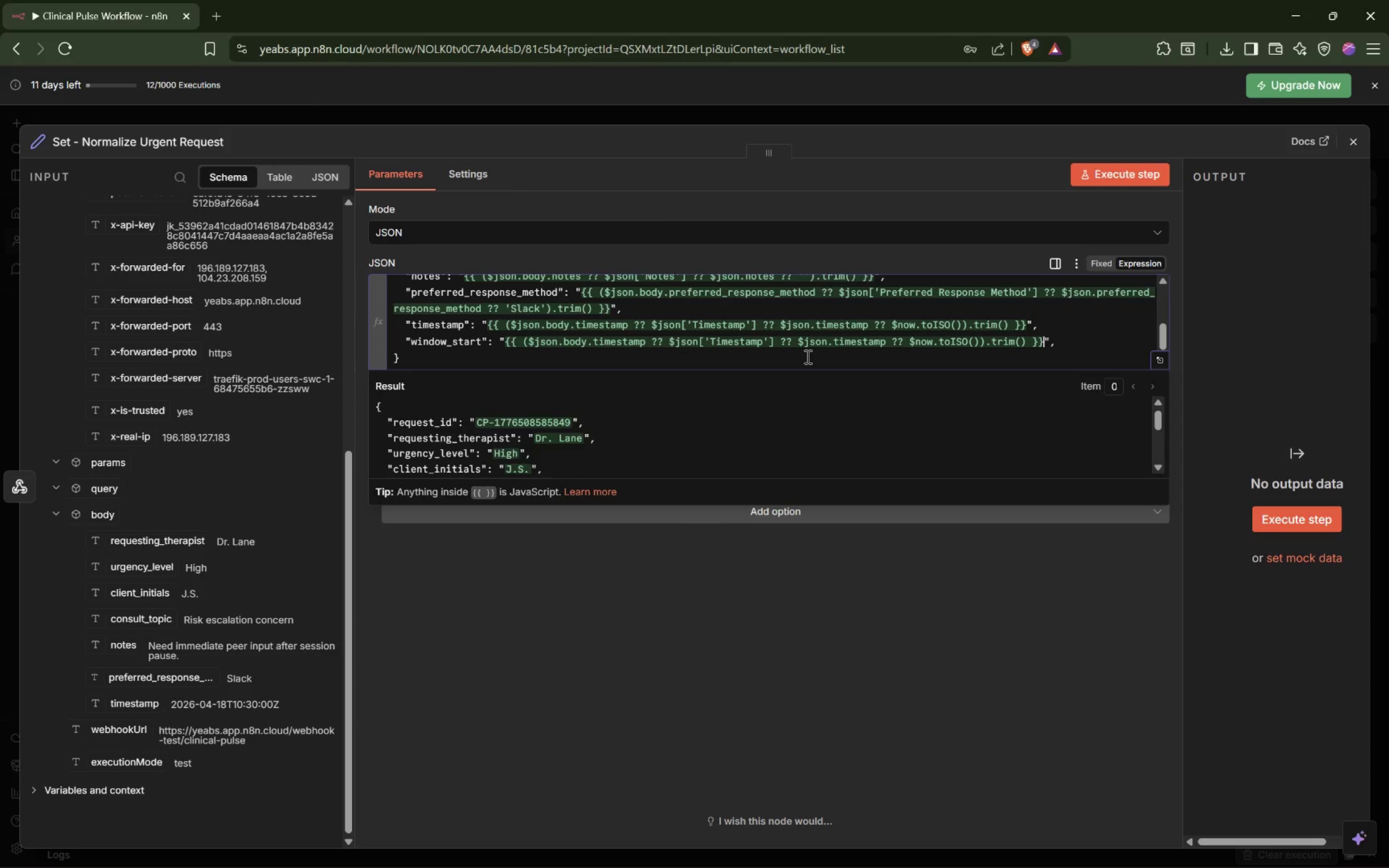 
key(ArrowRight)
 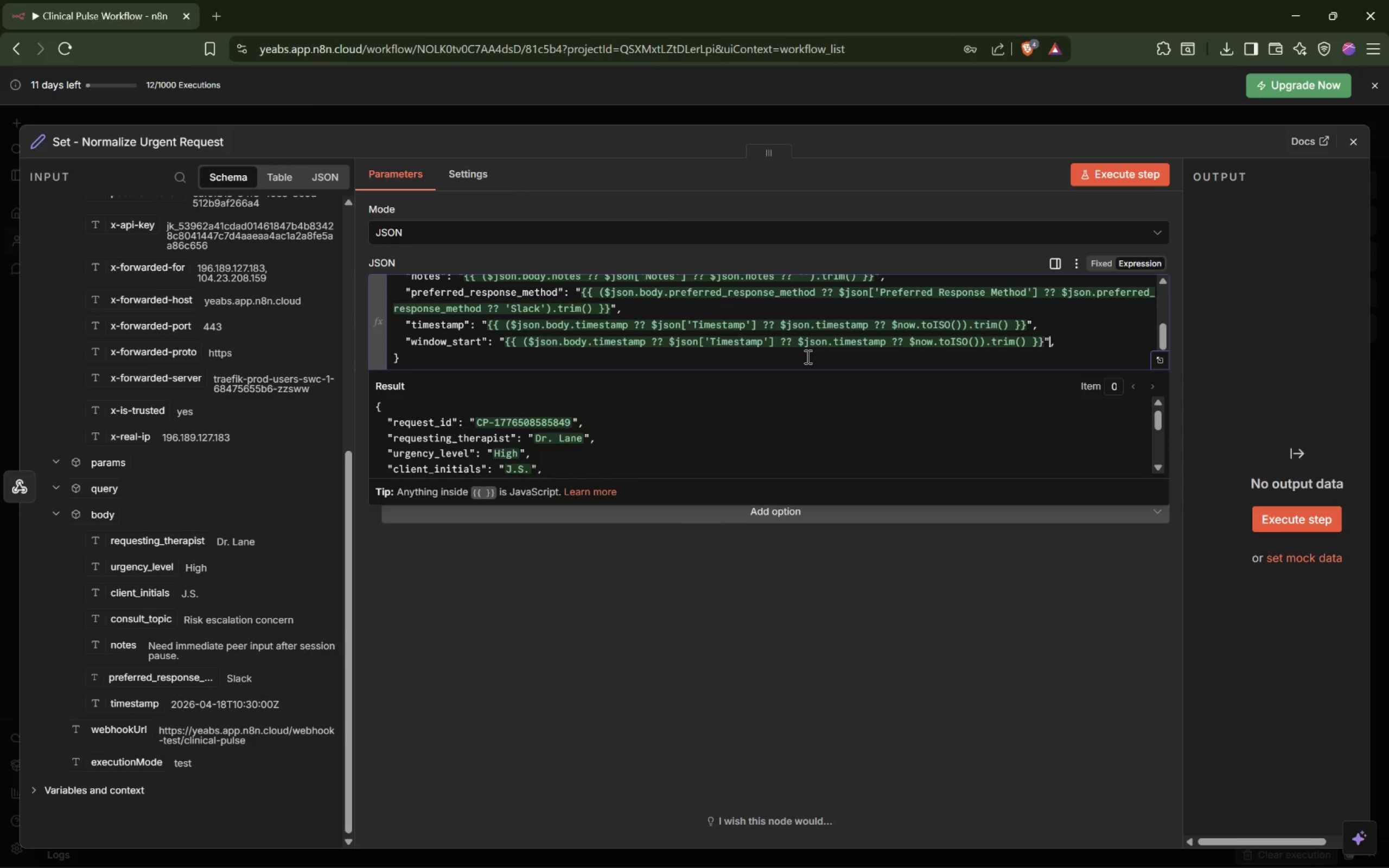 
key(ArrowRight)
 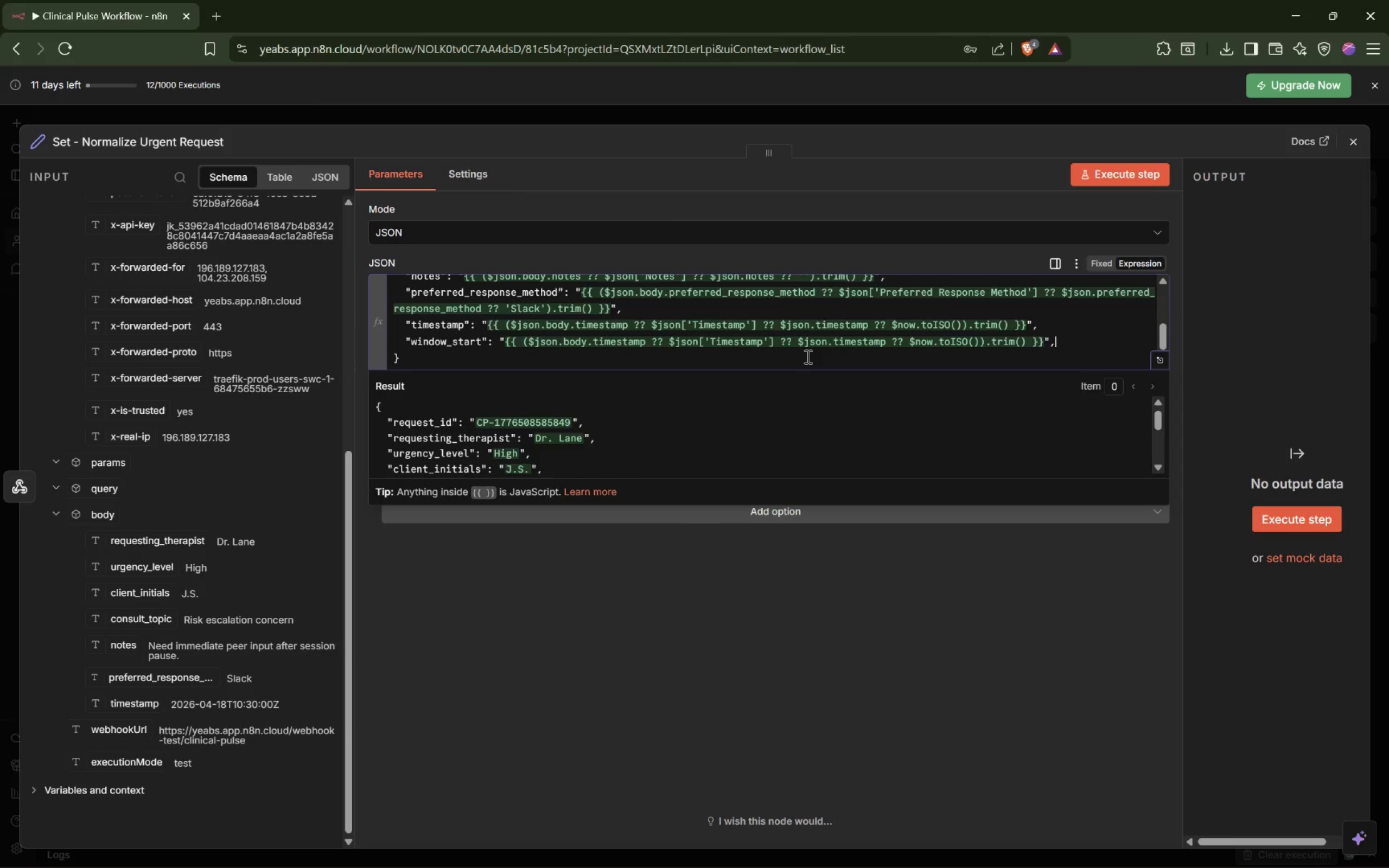 
key(Enter)
 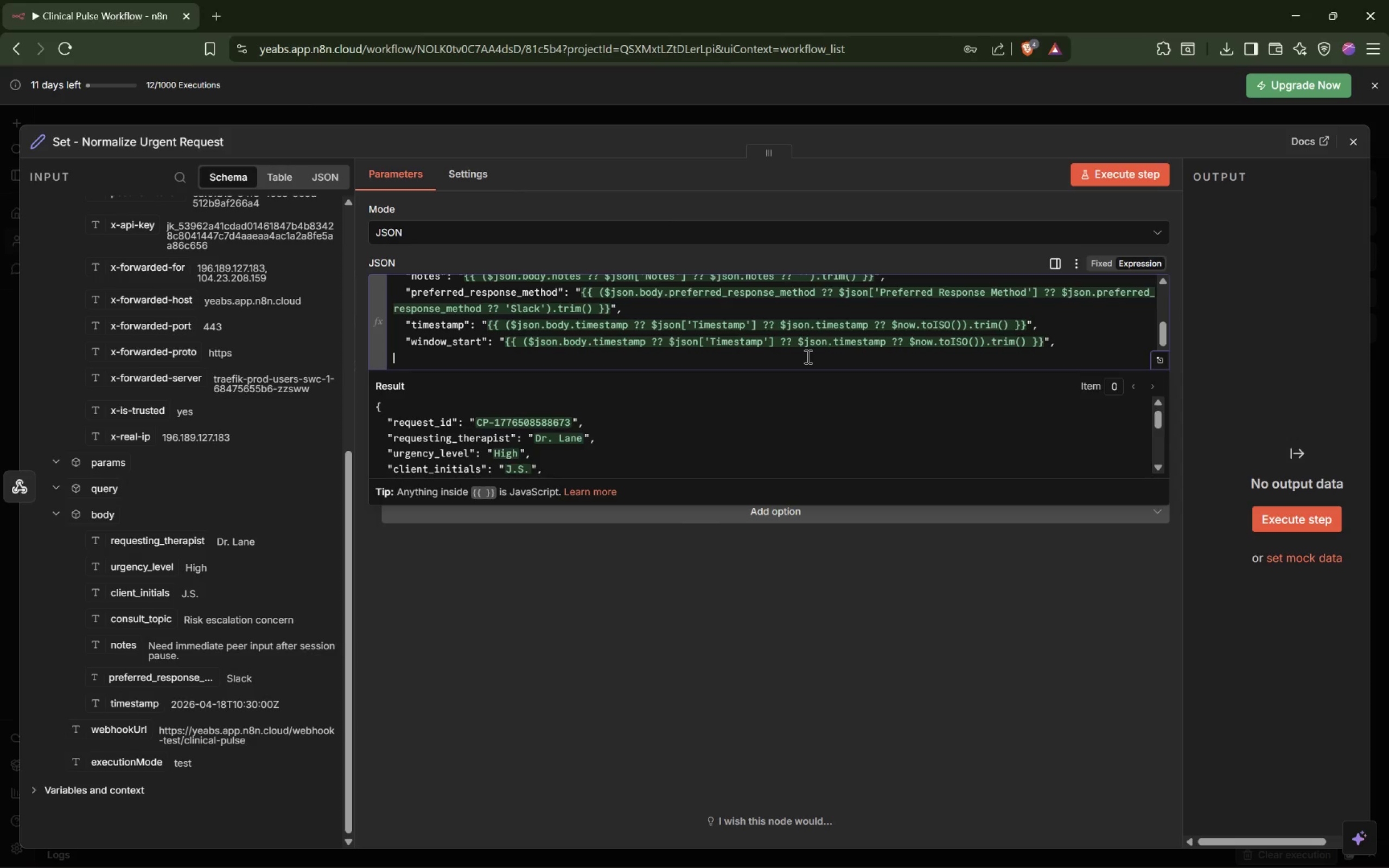 
key(Tab)
 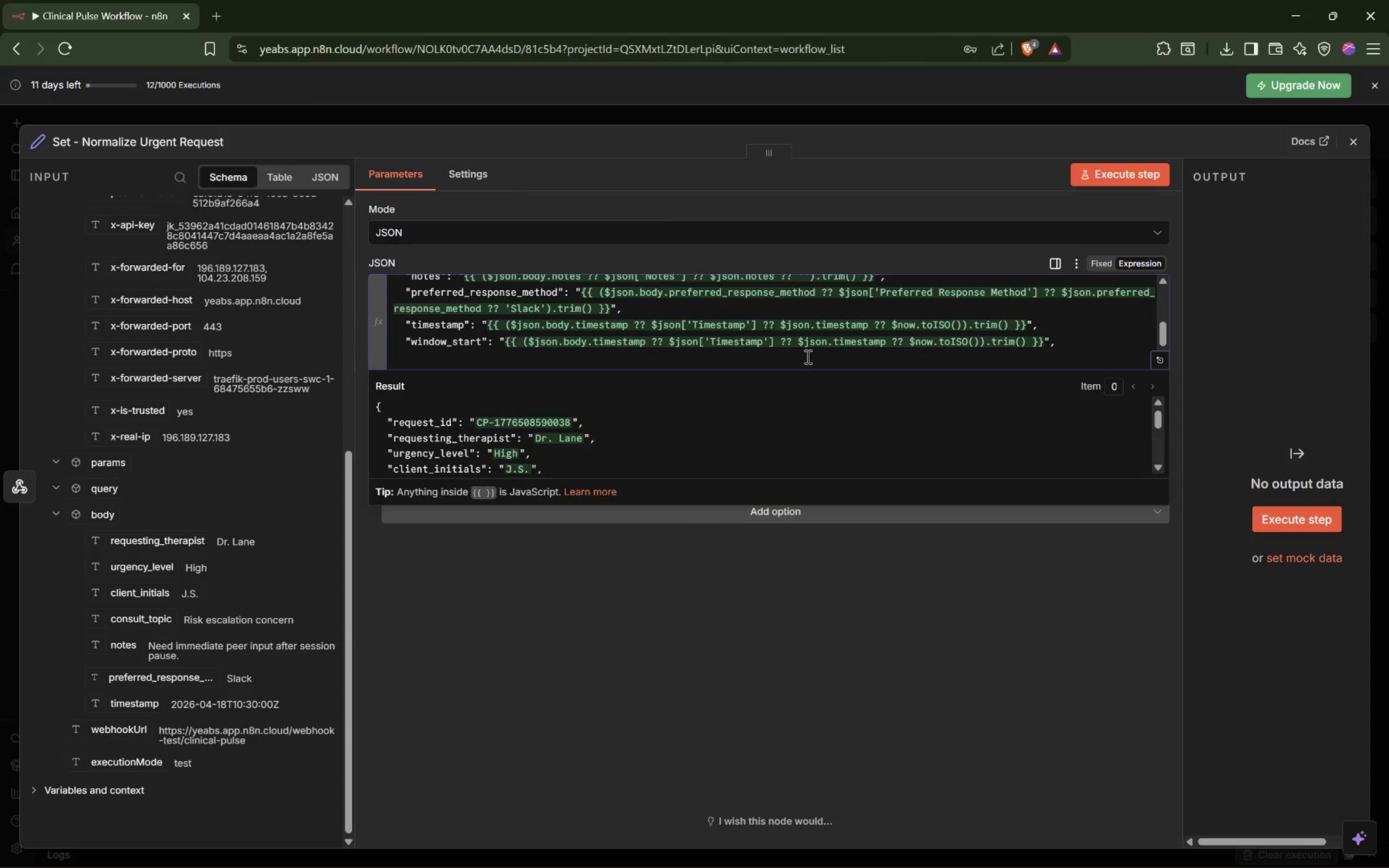 
key(Shift+Quote)
 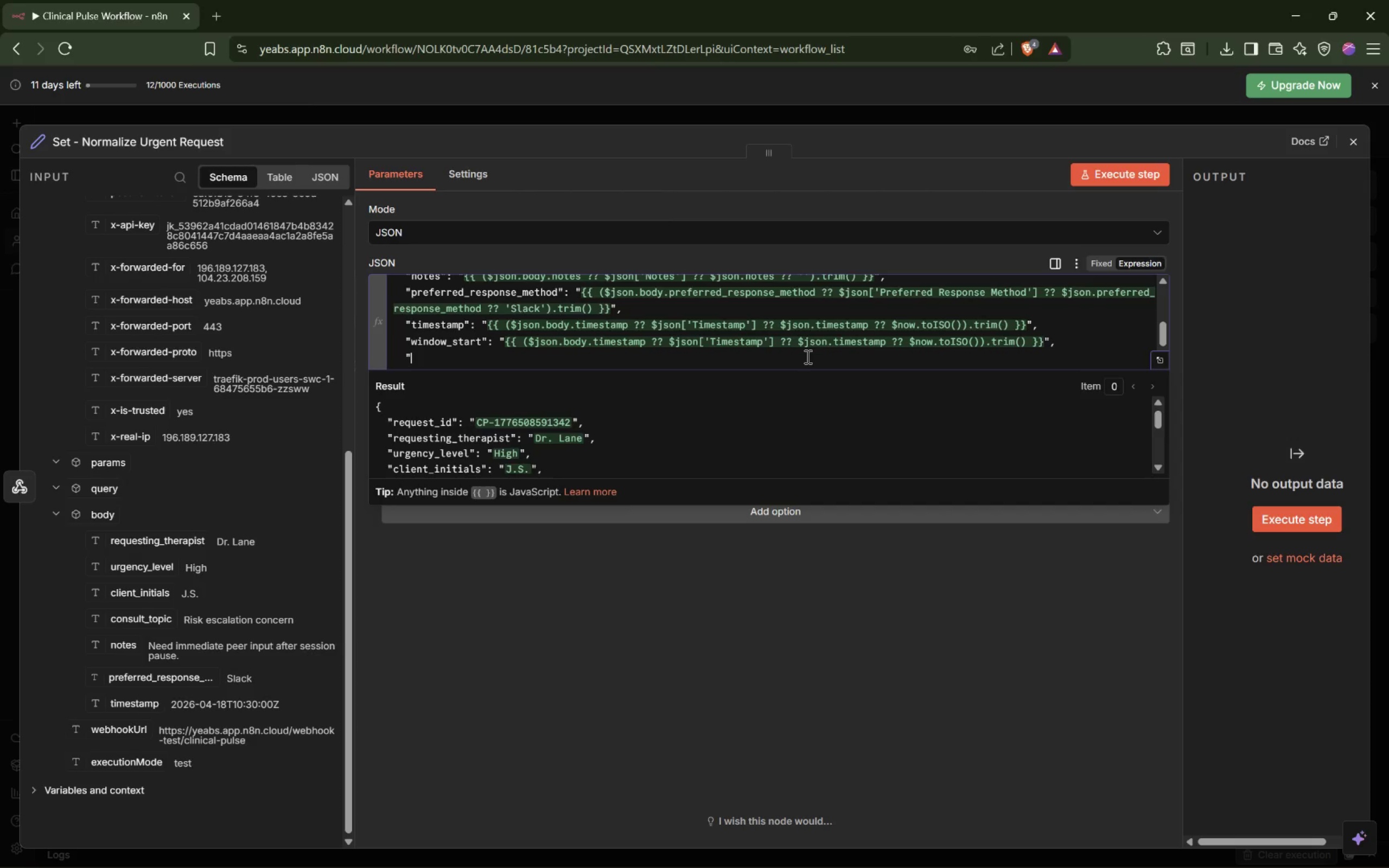 
type(window_end": "",)
 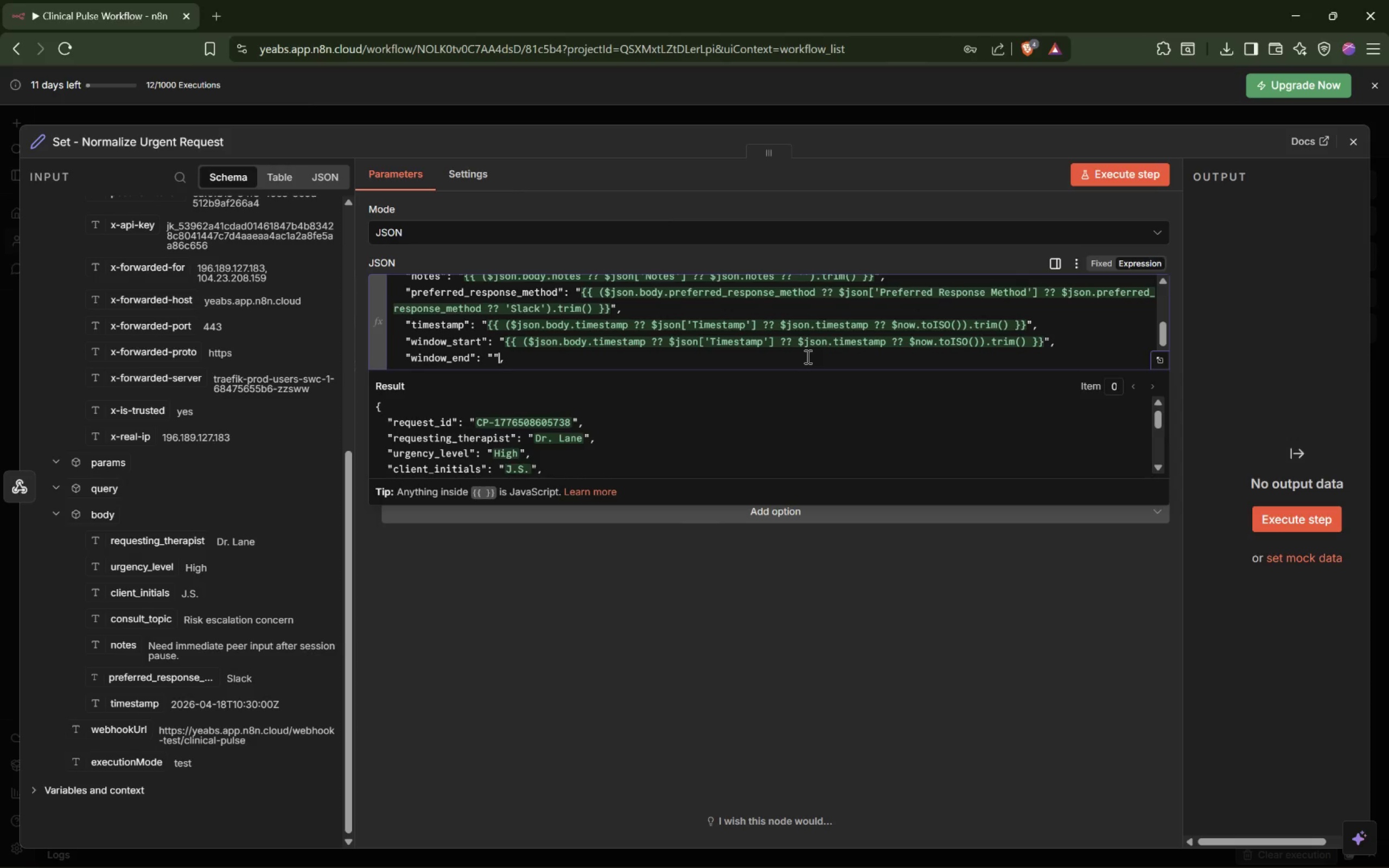 
 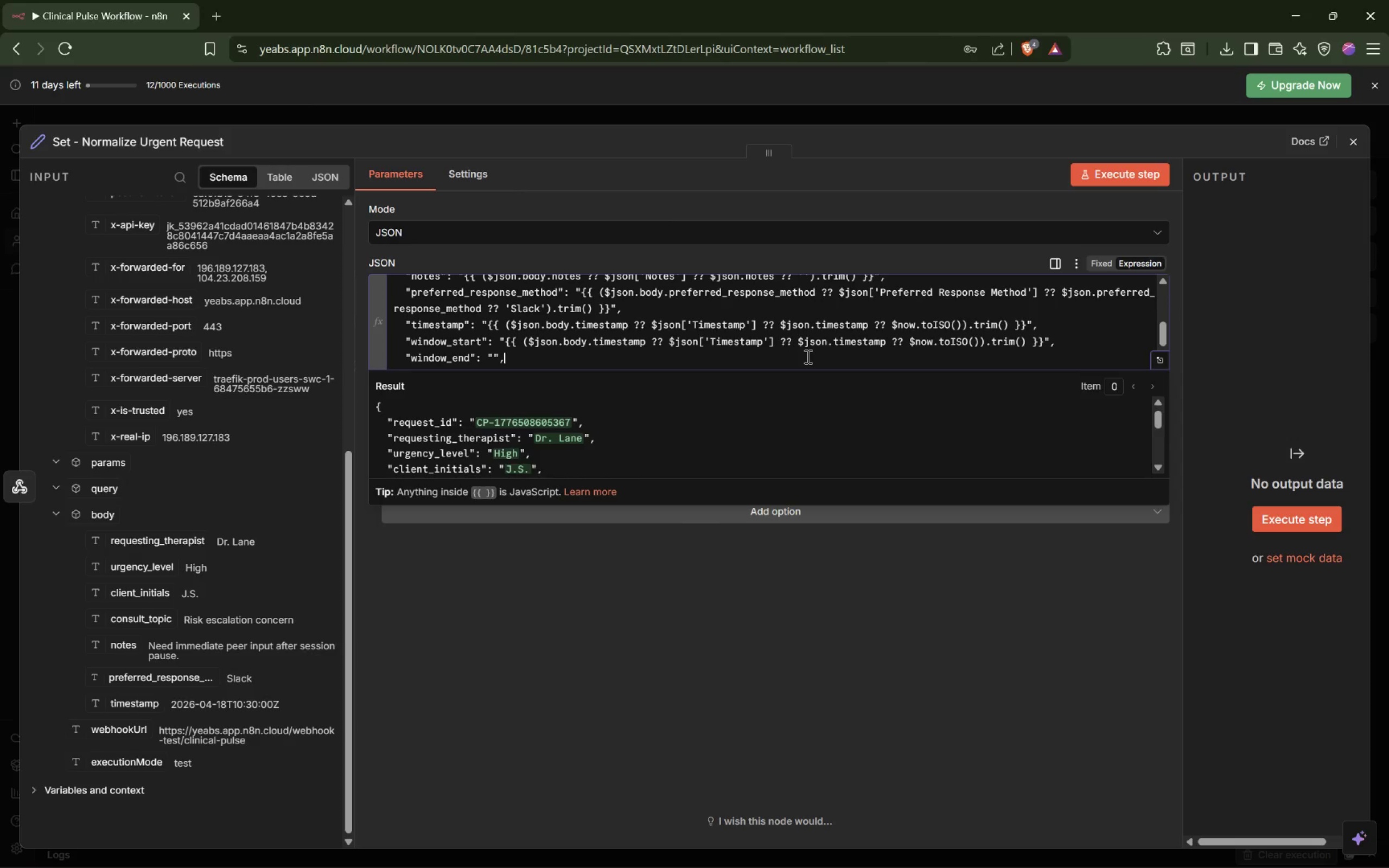 
key(ArrowLeft)
 